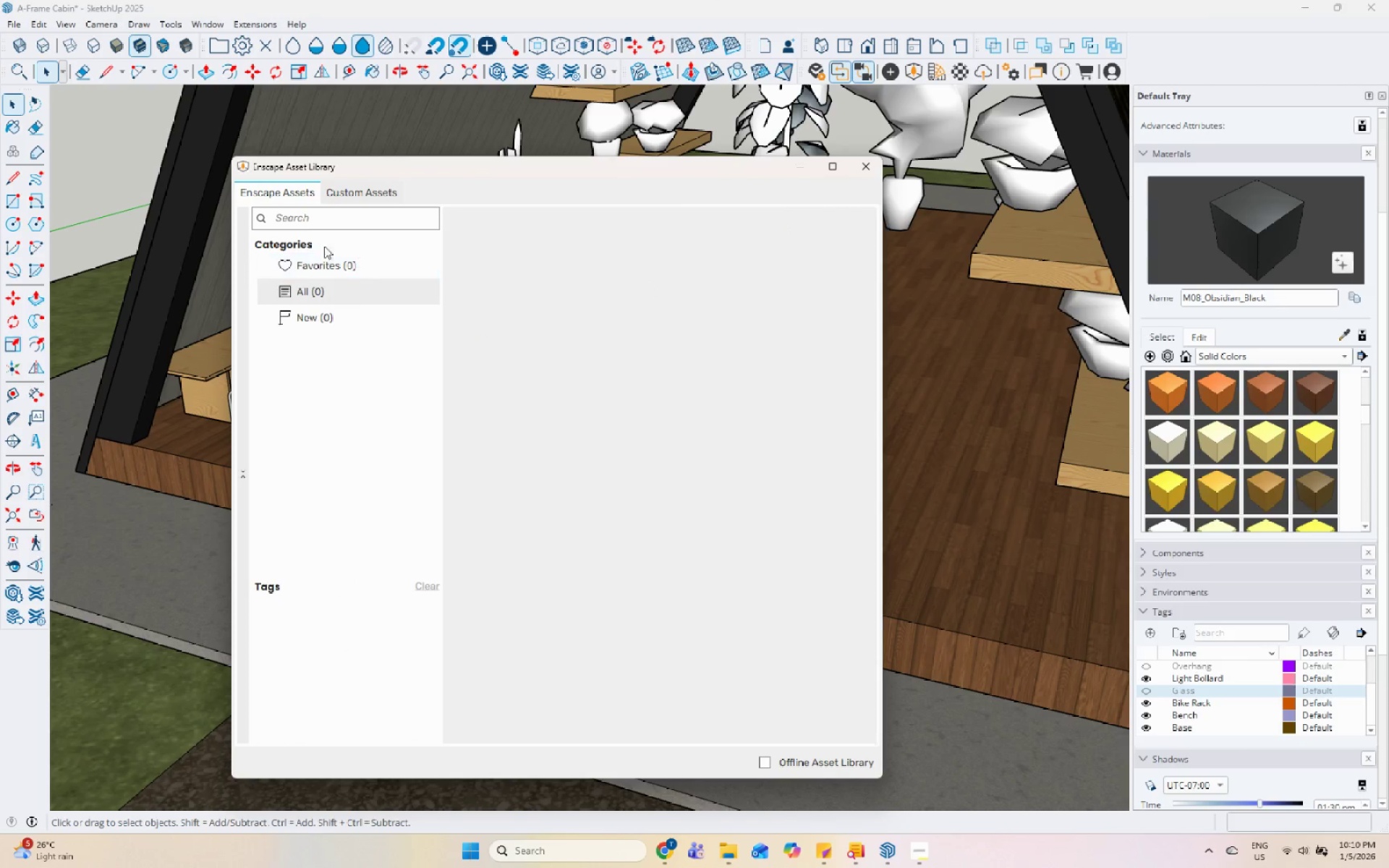 
left_click([332, 220])
 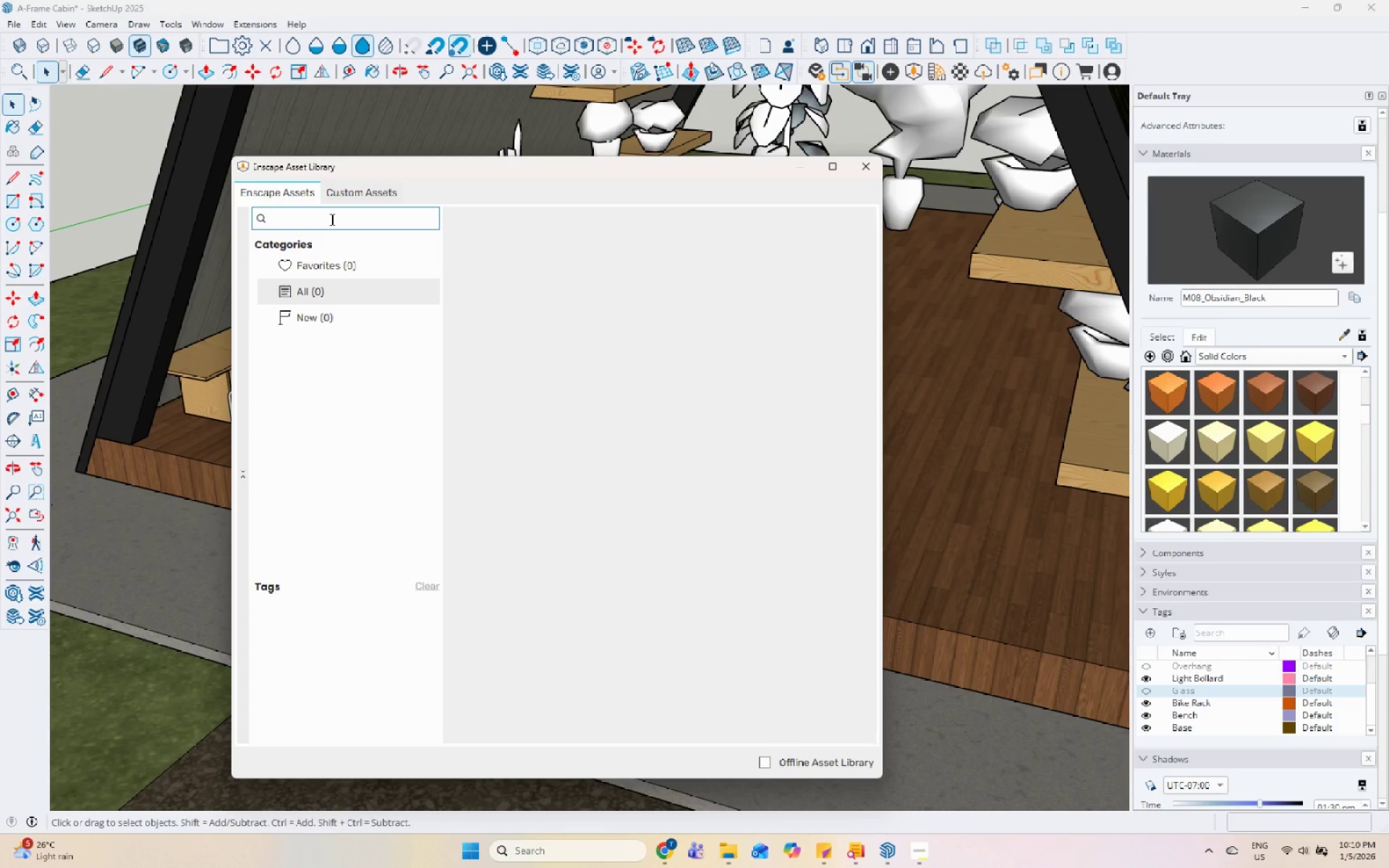 
type(bi)
 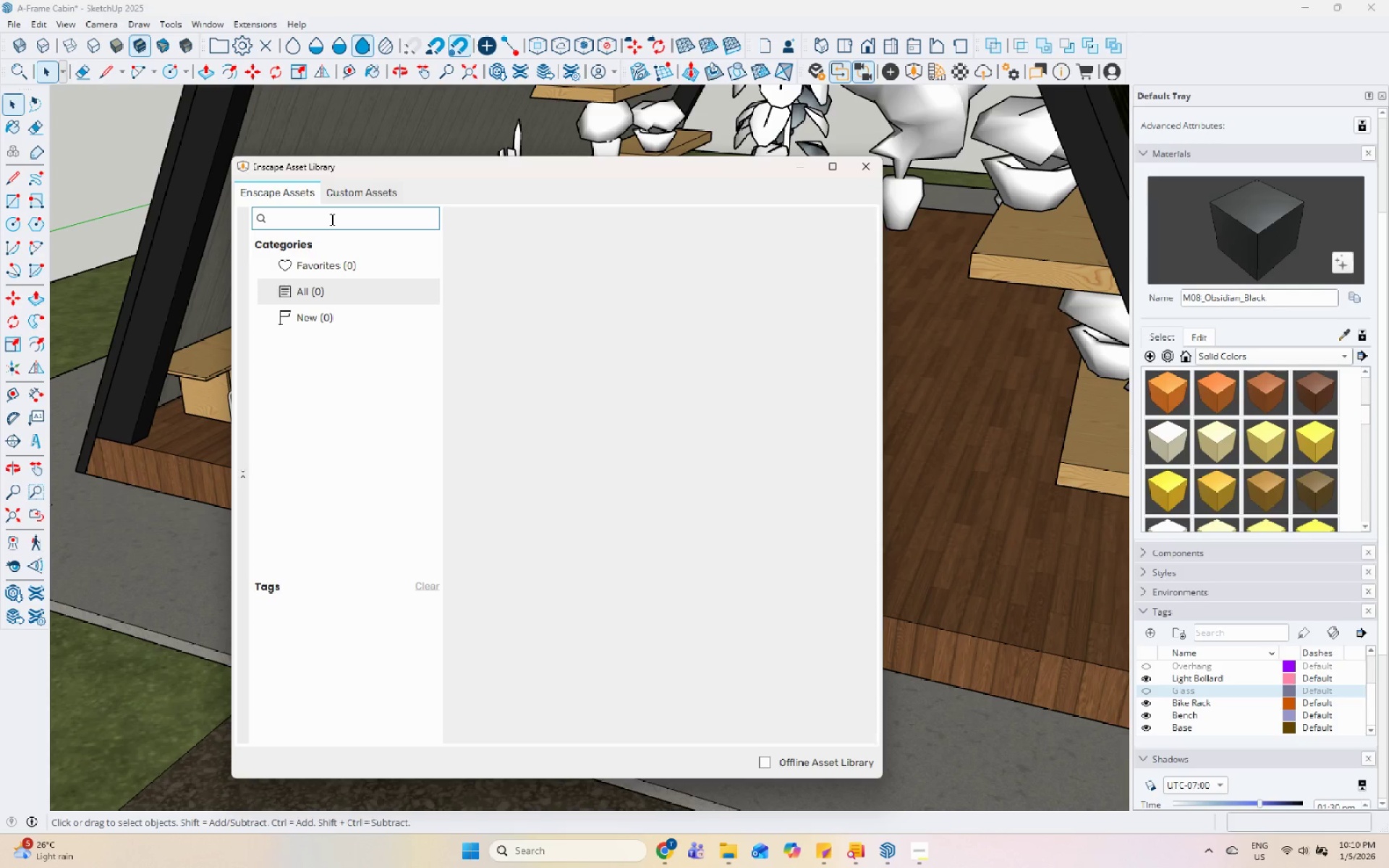 
left_click([331, 218])
 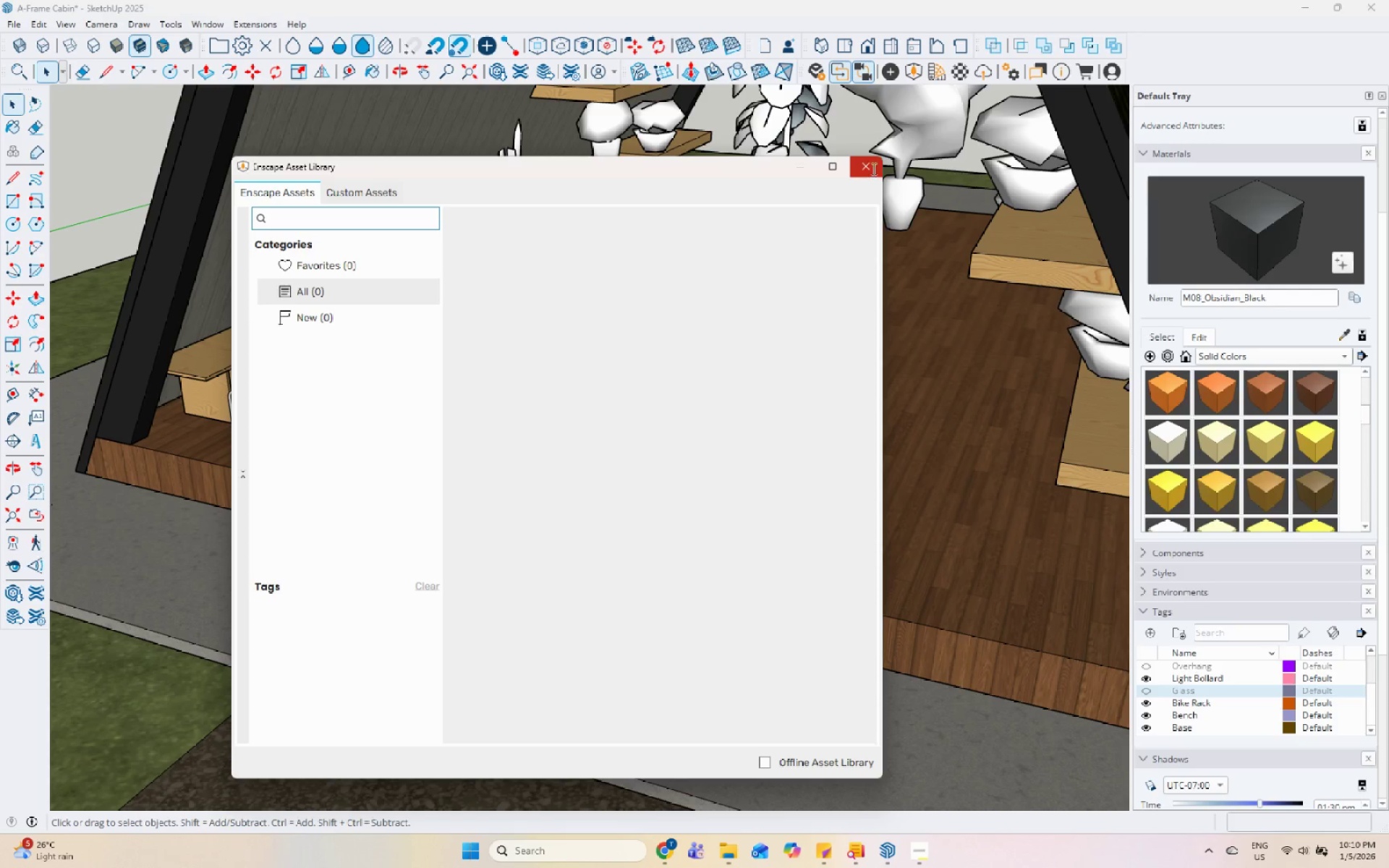 
left_click([872, 169])
 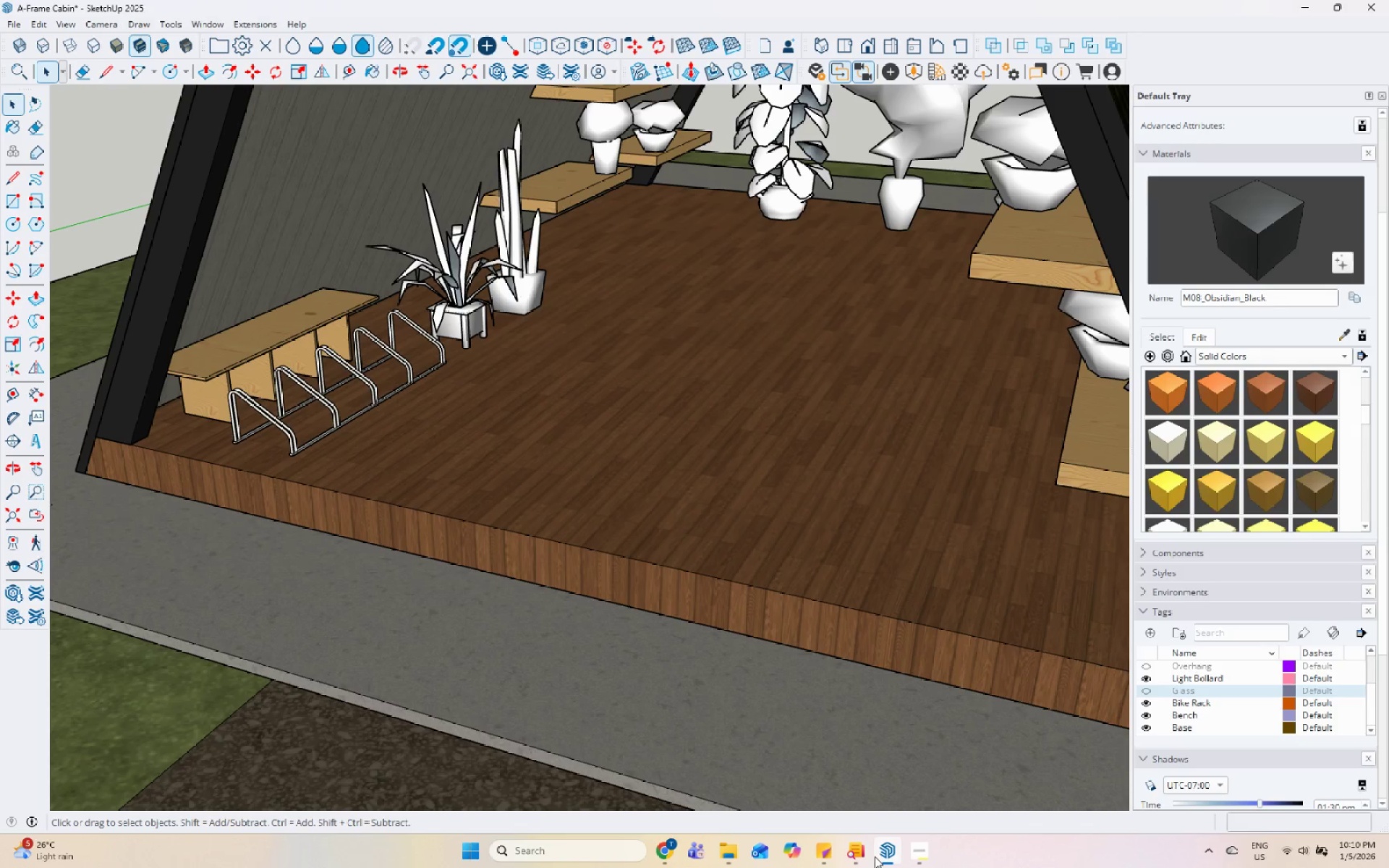 
left_click([850, 519])
 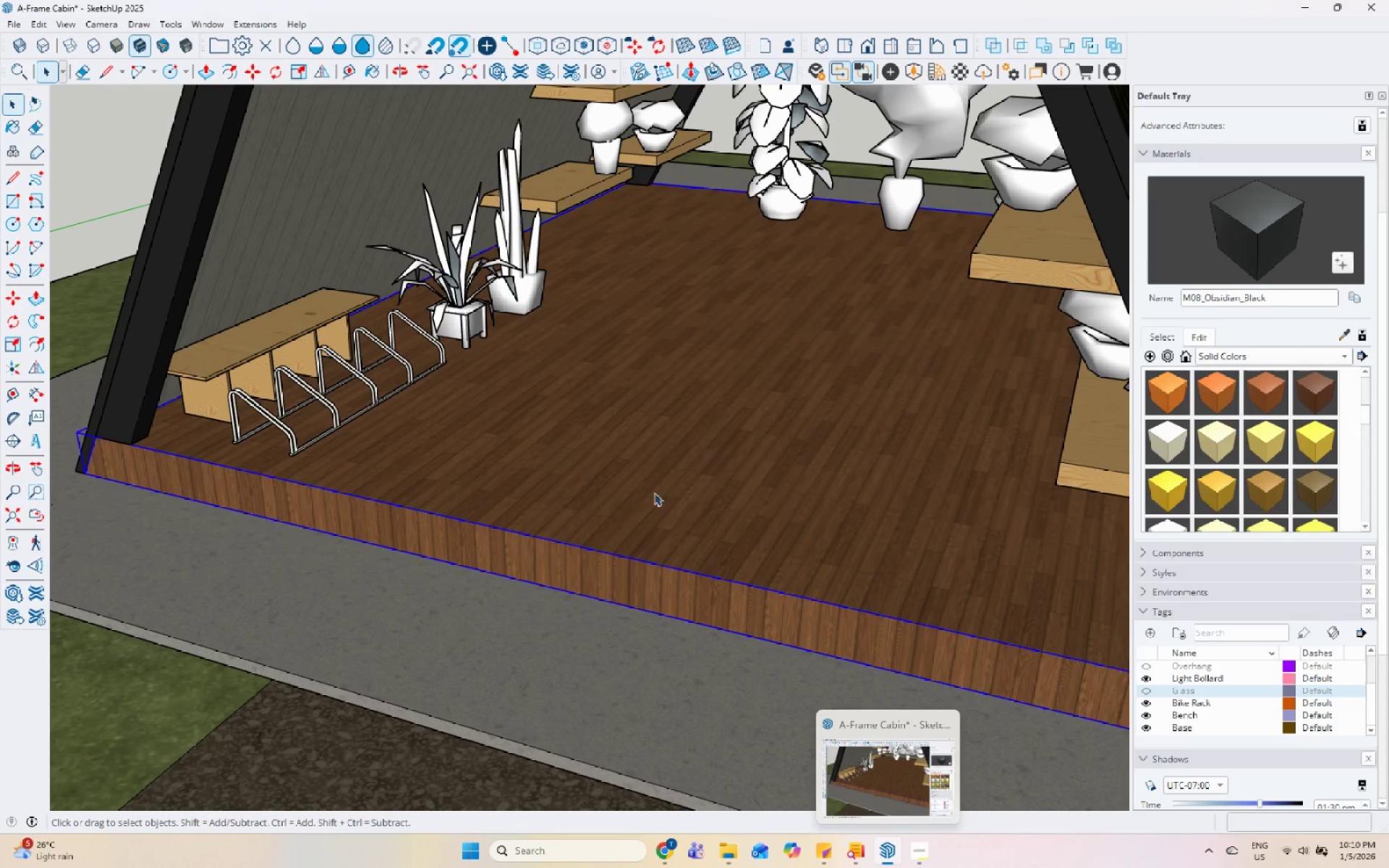 
scroll: coordinate [576, 499], scroll_direction: down, amount: 7.0
 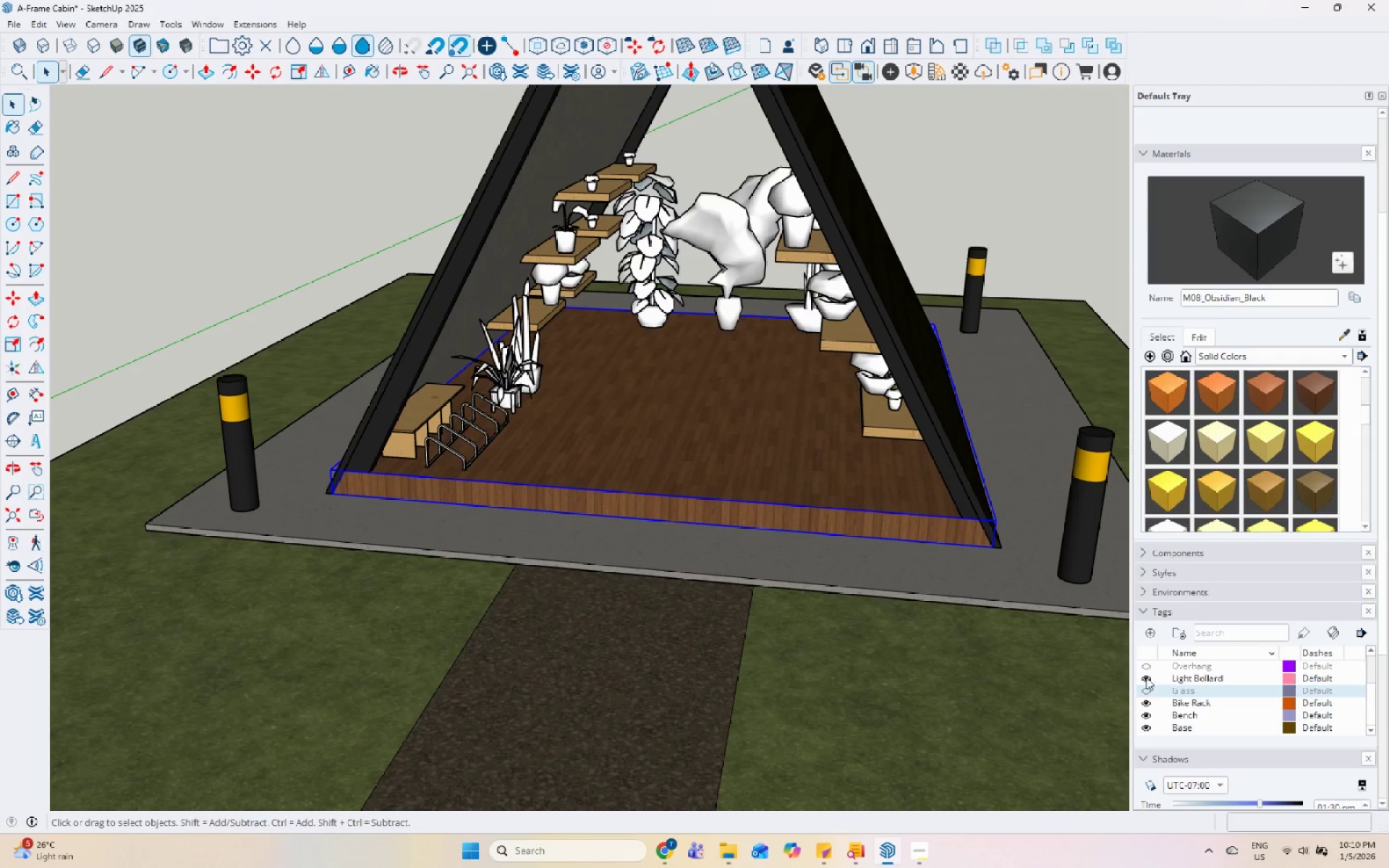 
left_click([1147, 689])
 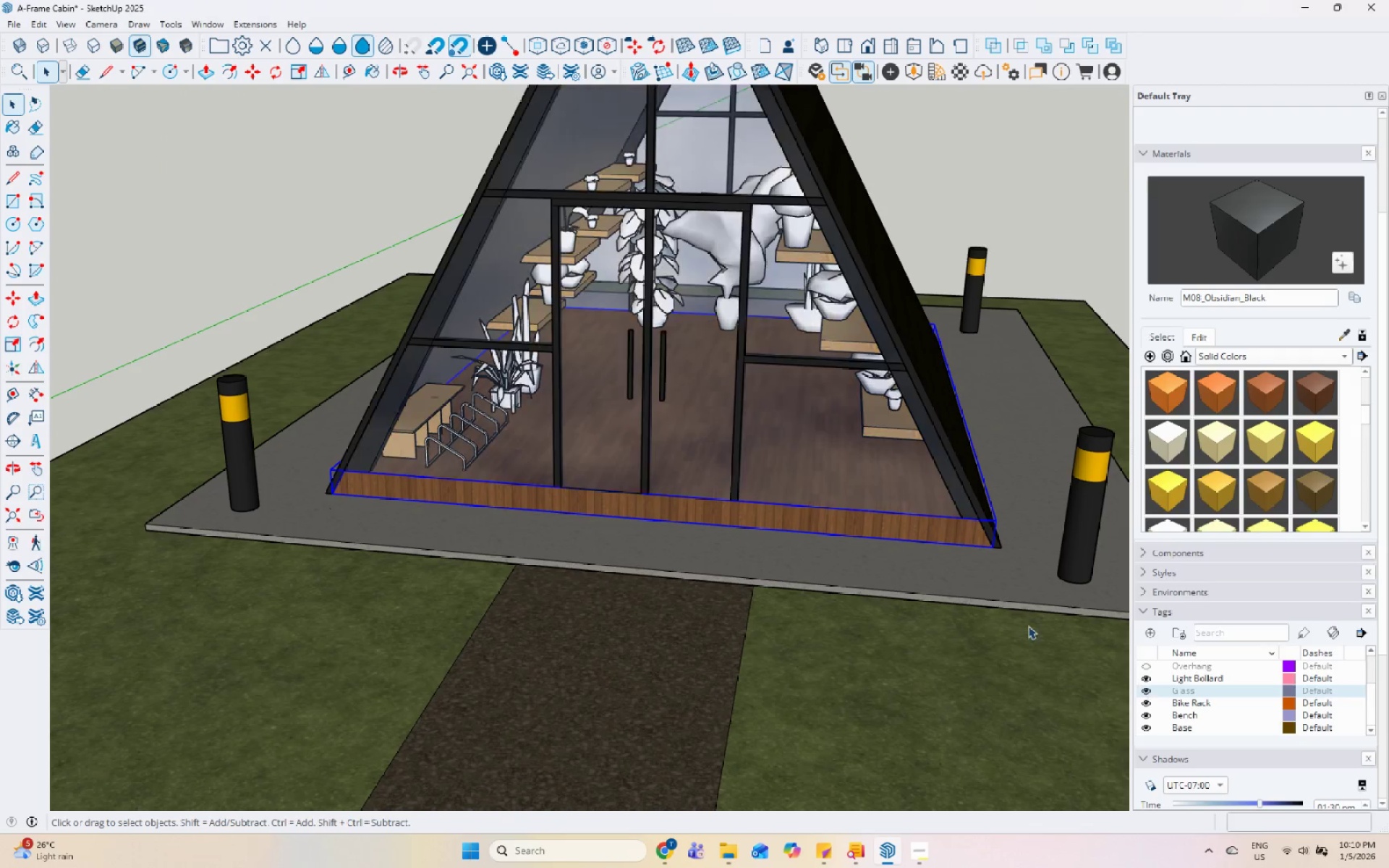 
scroll: coordinate [815, 503], scroll_direction: down, amount: 6.0
 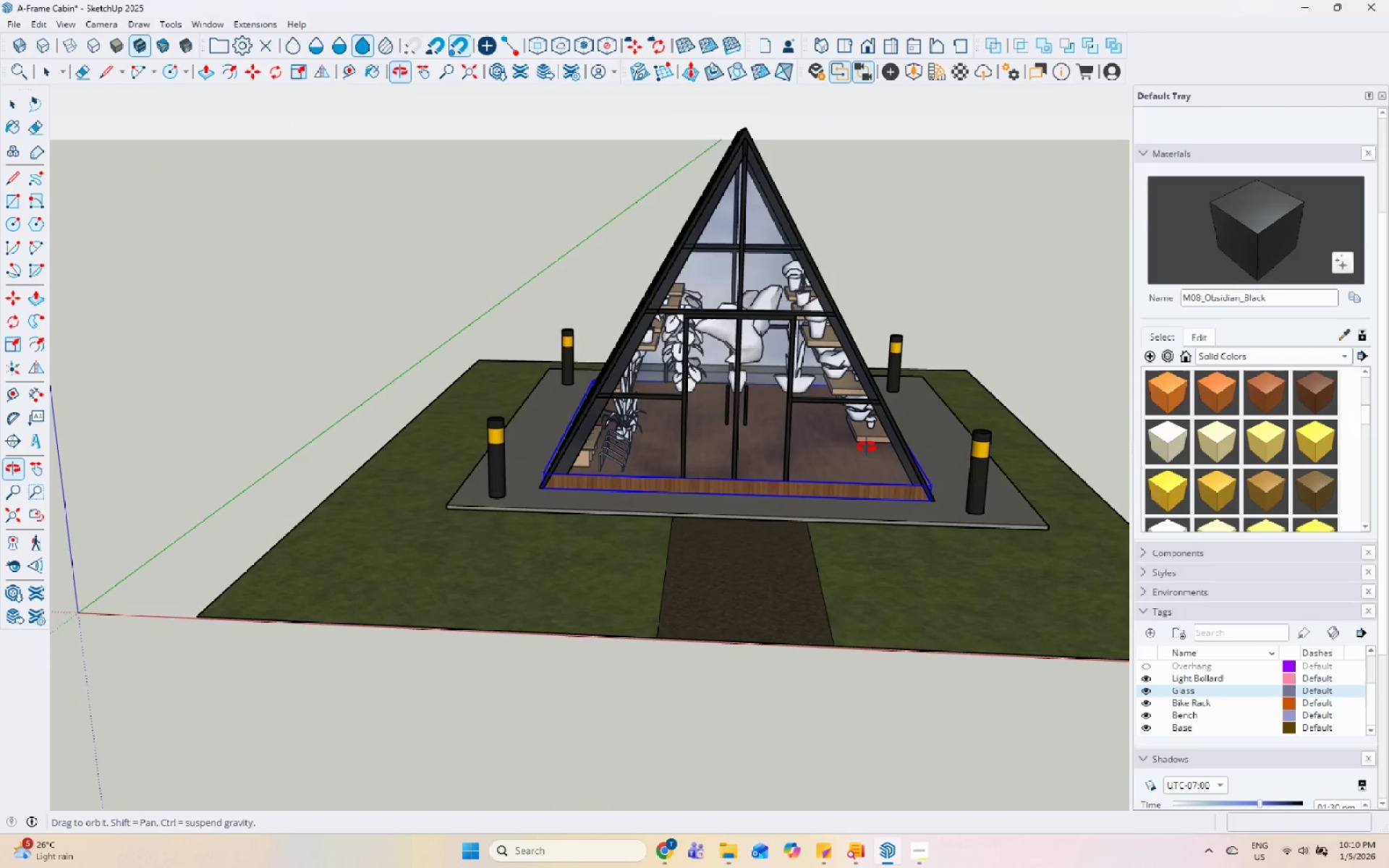 
scroll: coordinate [722, 168], scroll_direction: up, amount: 5.0
 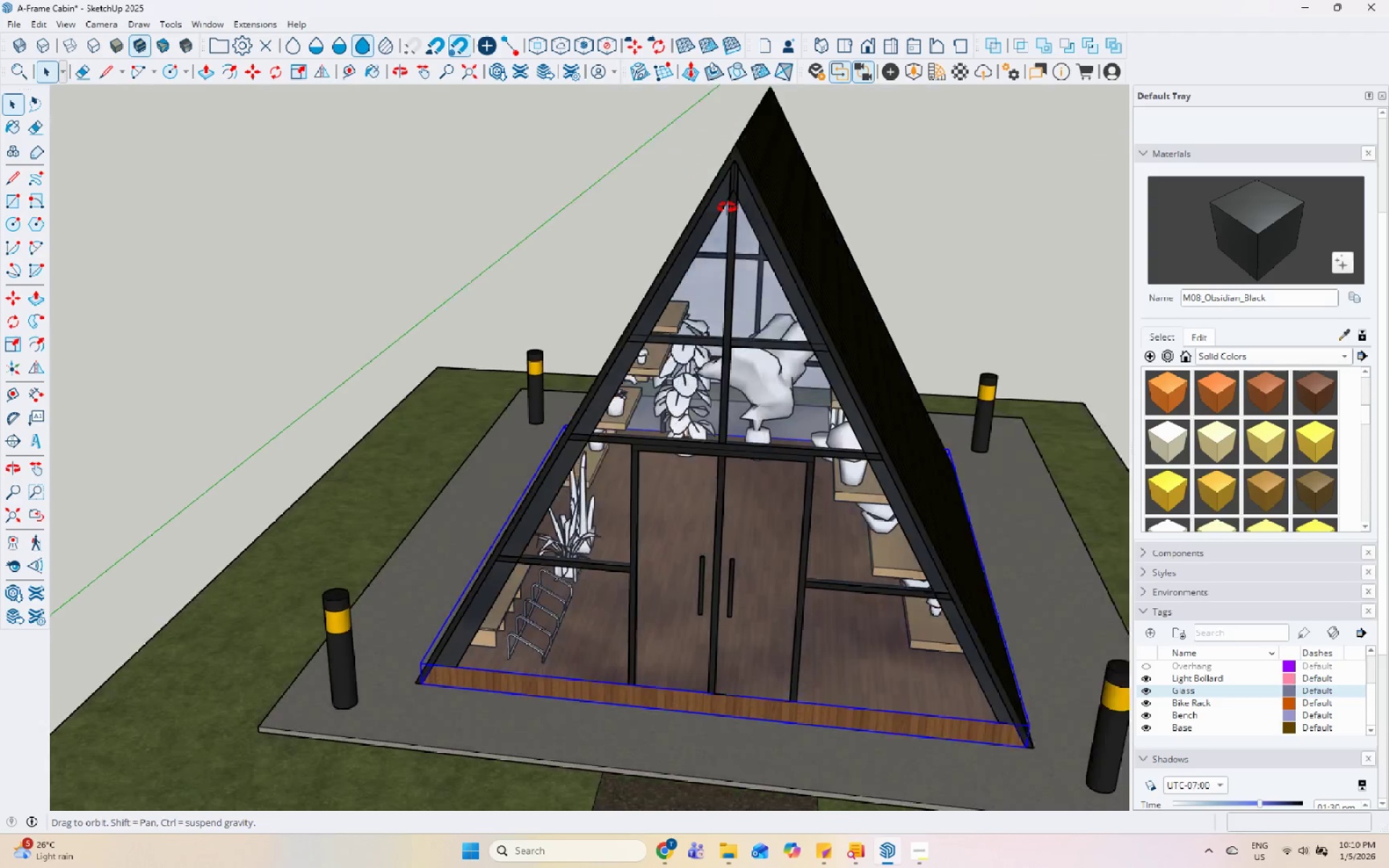 
double_click([710, 190])
 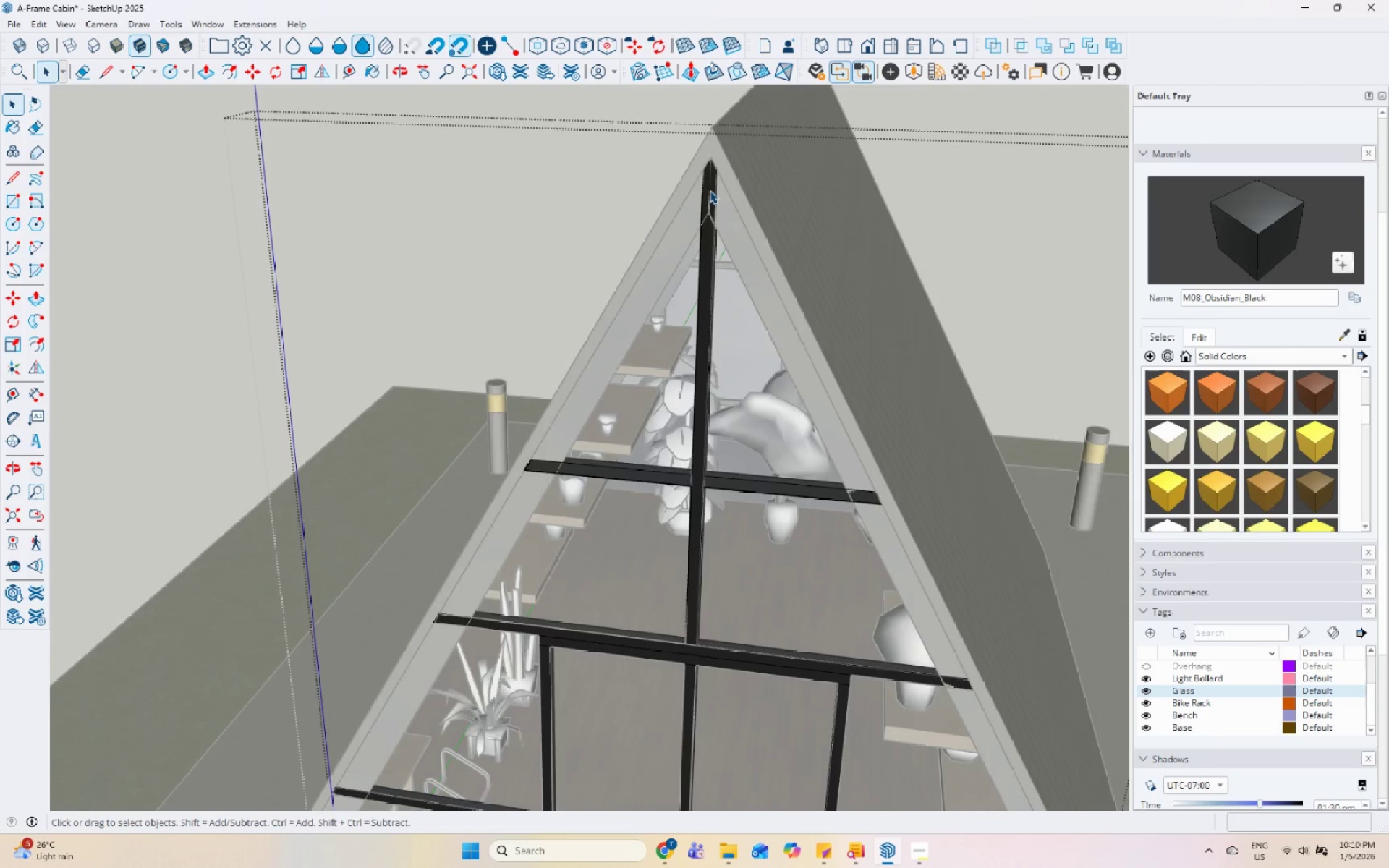 
scroll: coordinate [727, 200], scroll_direction: up, amount: 6.0
 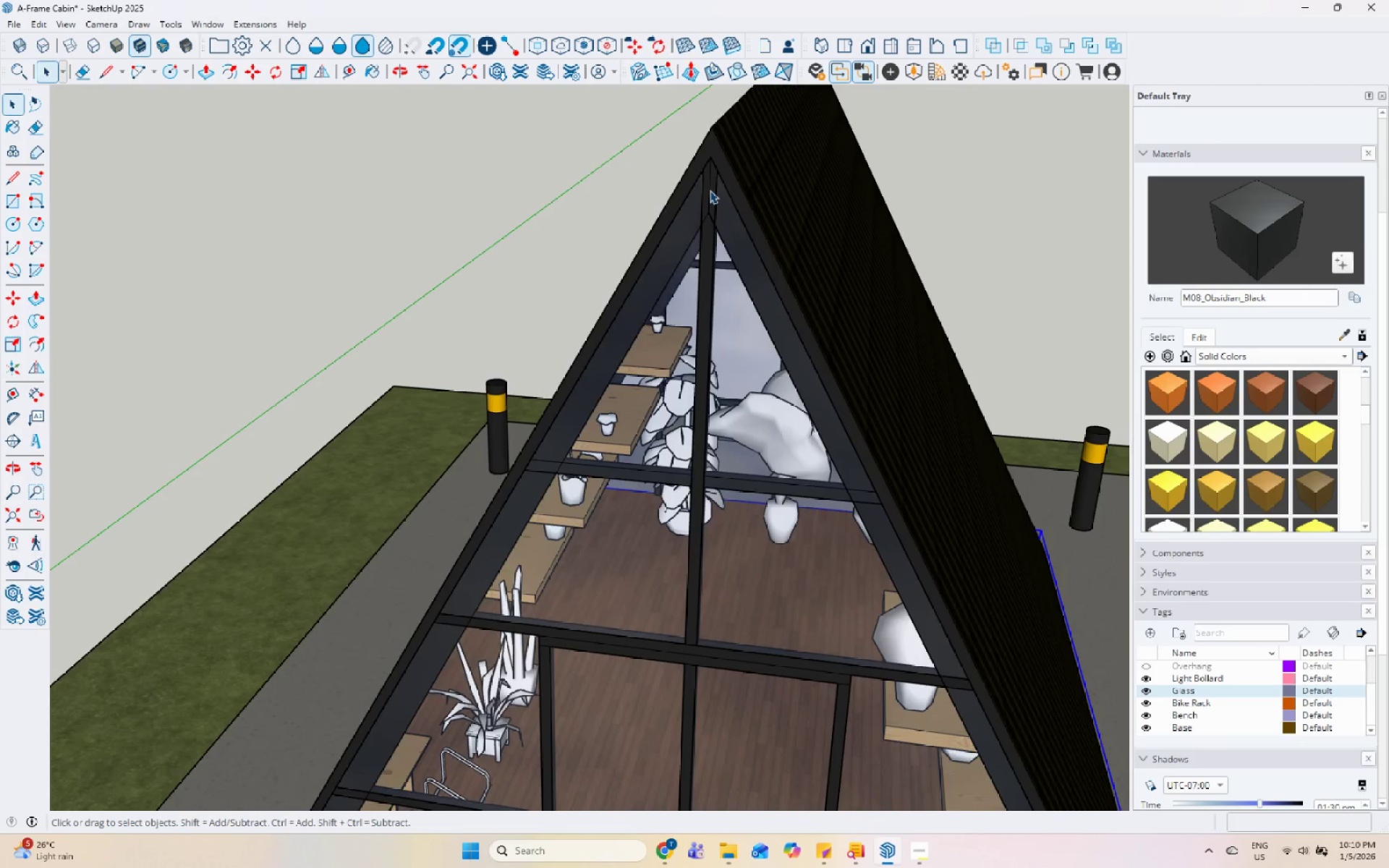 
left_click([708, 247])
 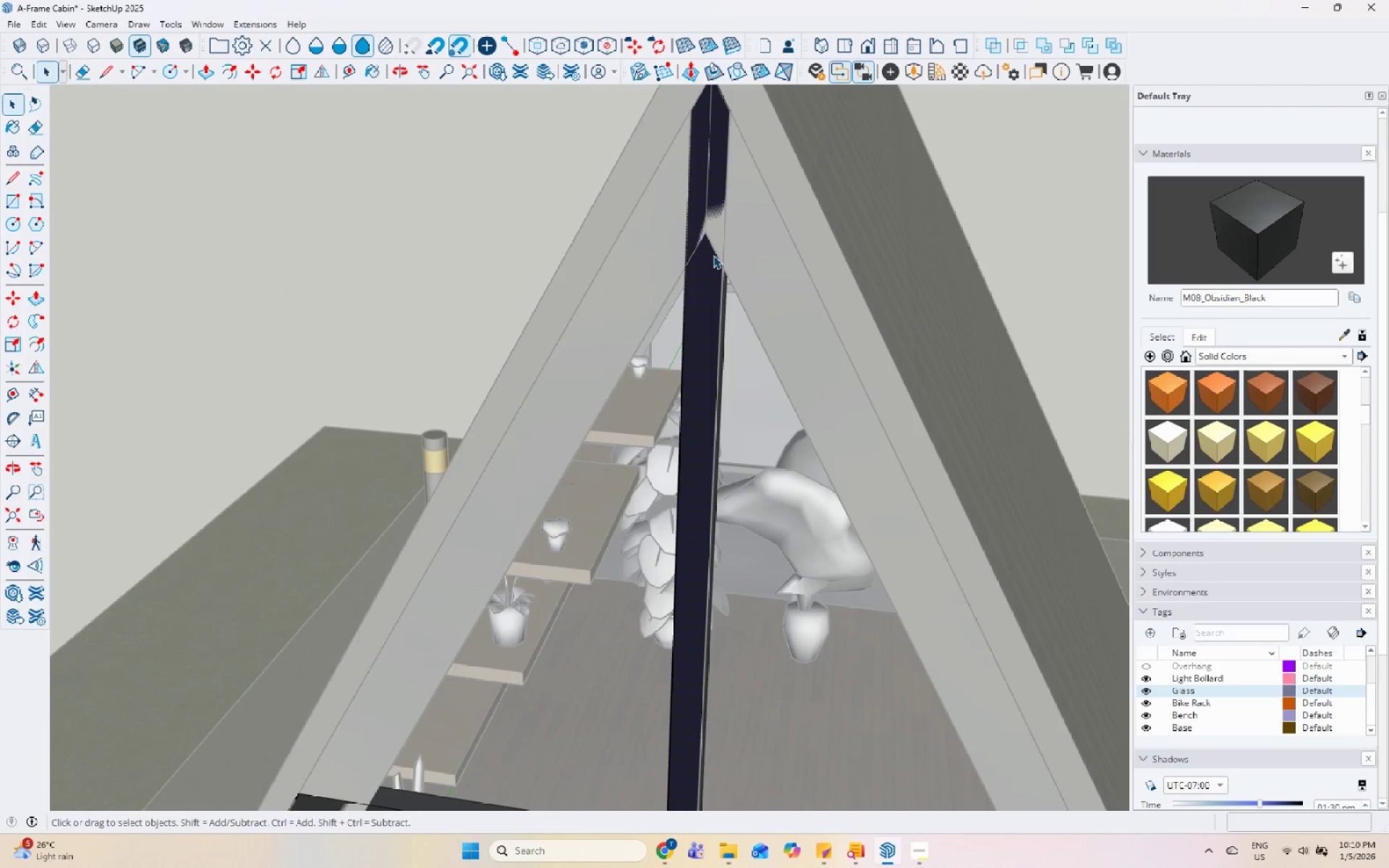 
scroll: coordinate [710, 221], scroll_direction: up, amount: 10.0
 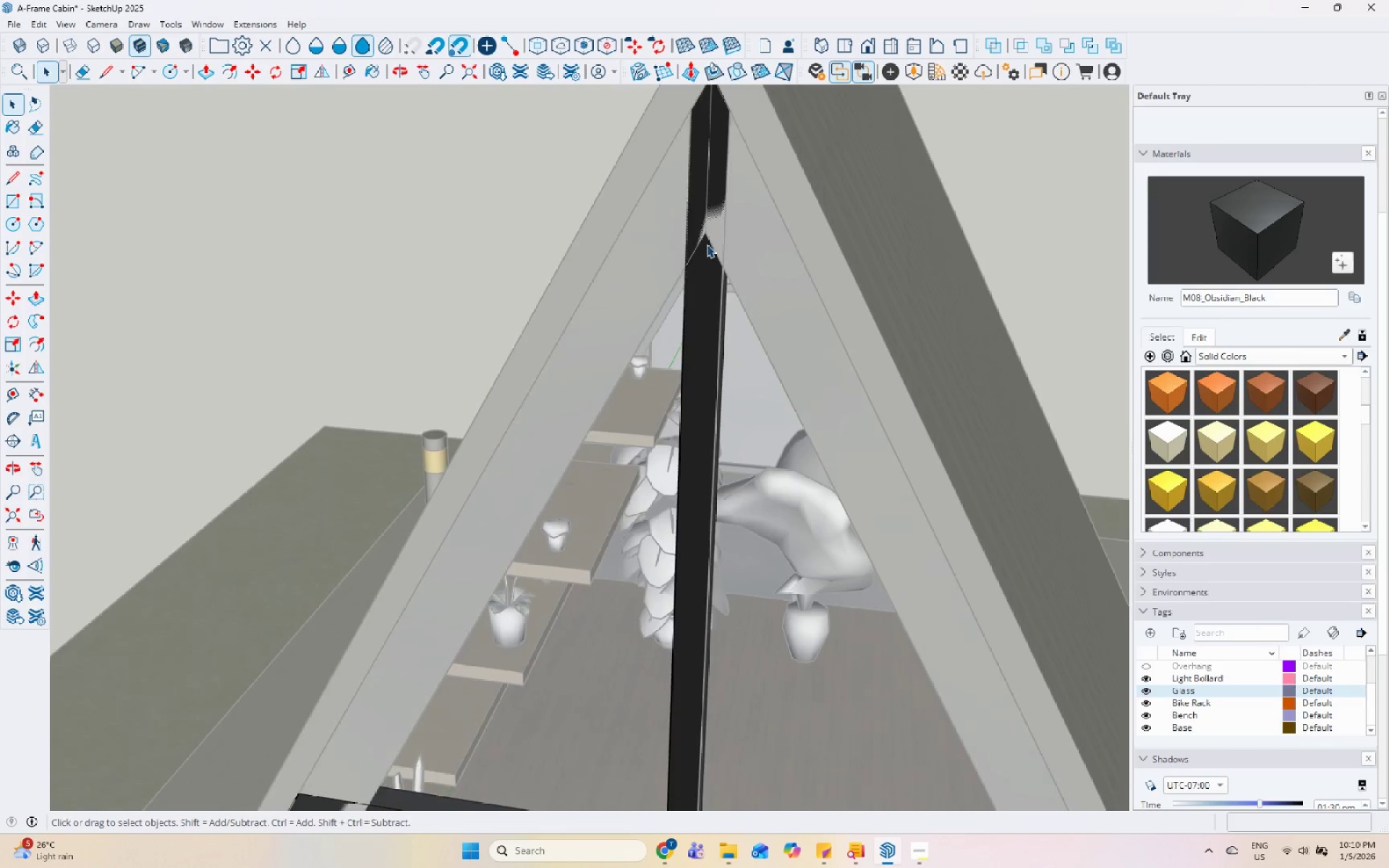 
key(L)
 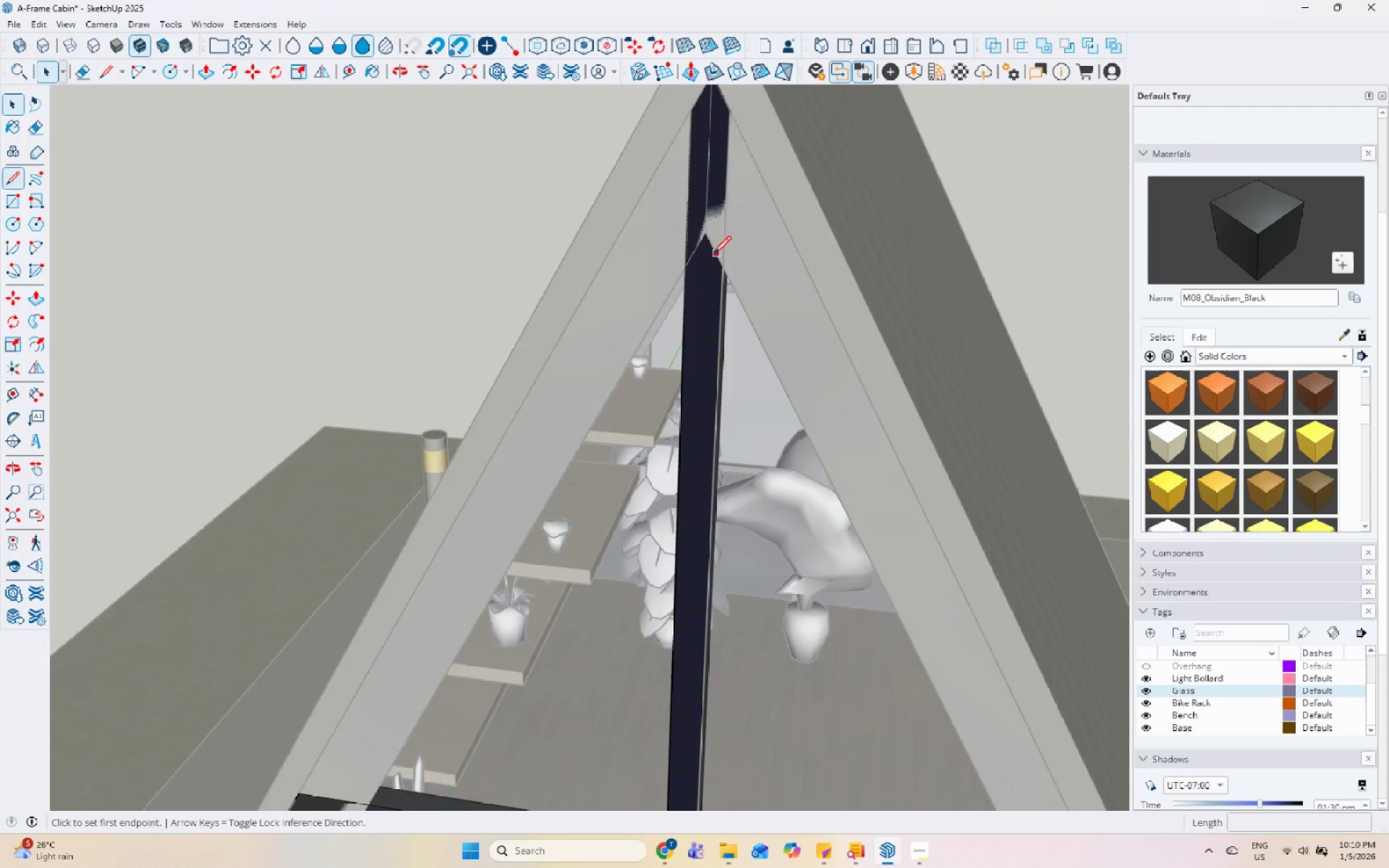 
scroll: coordinate [713, 255], scroll_direction: up, amount: 5.0
 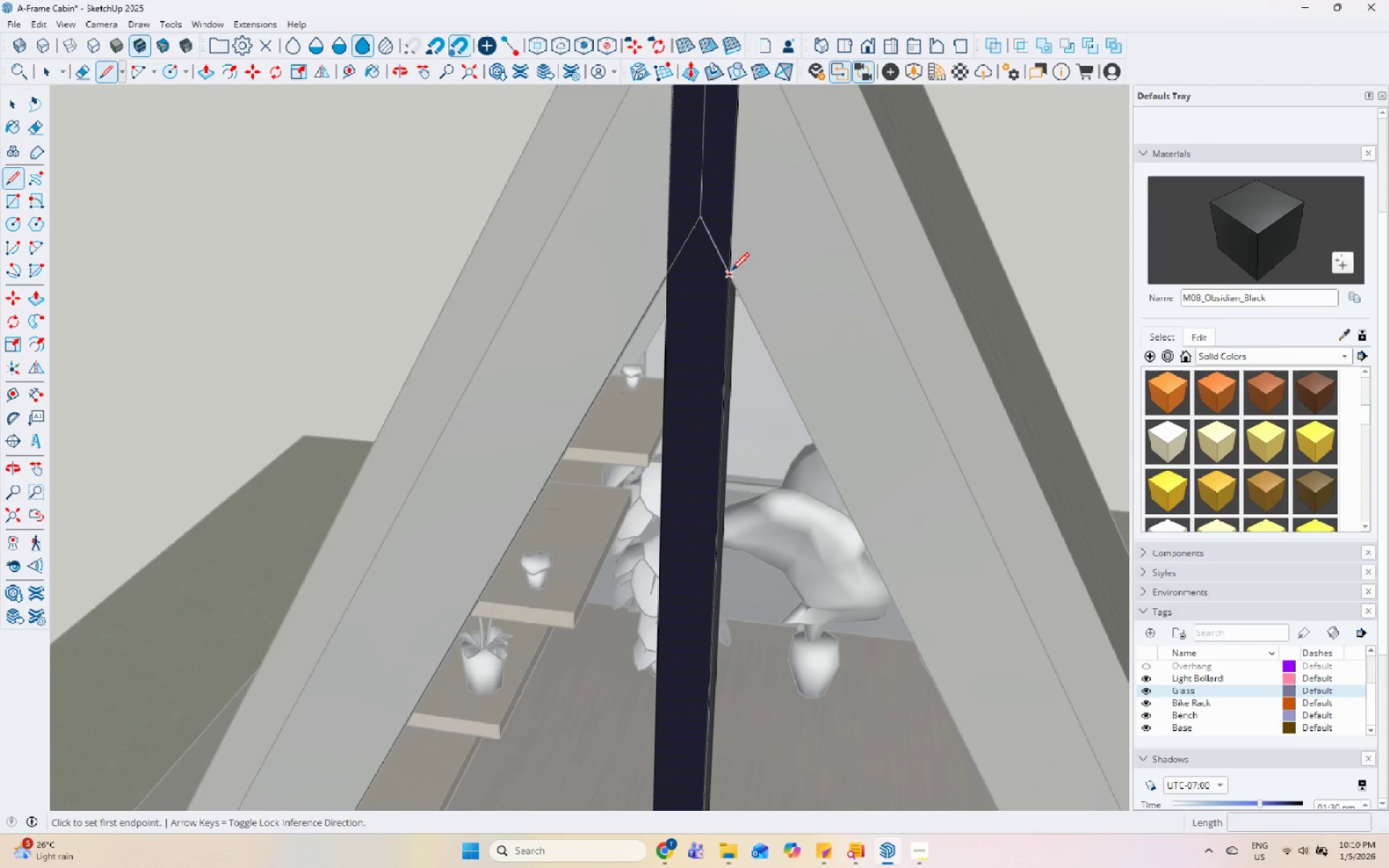 
left_click([731, 272])
 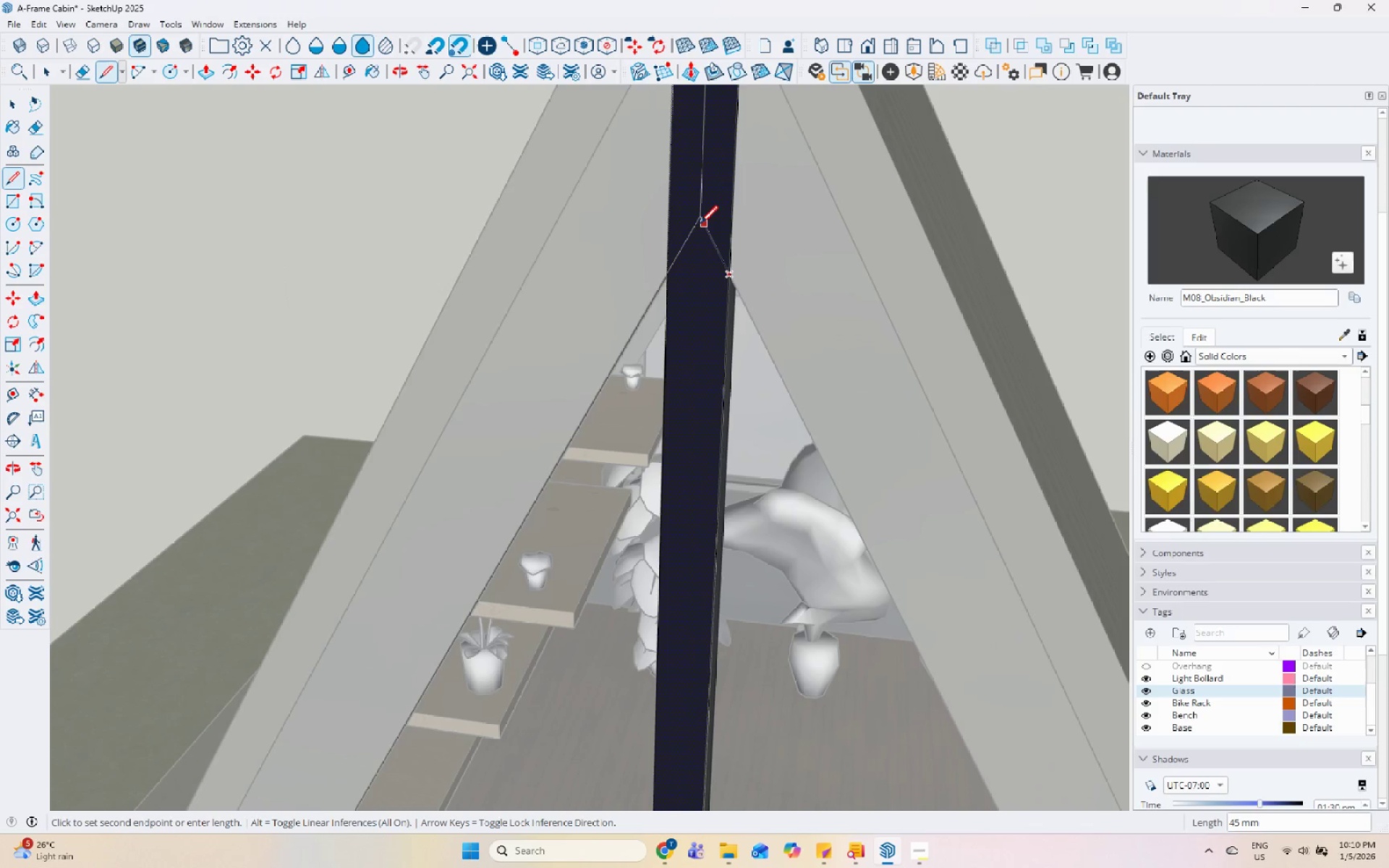 
left_click([699, 218])
 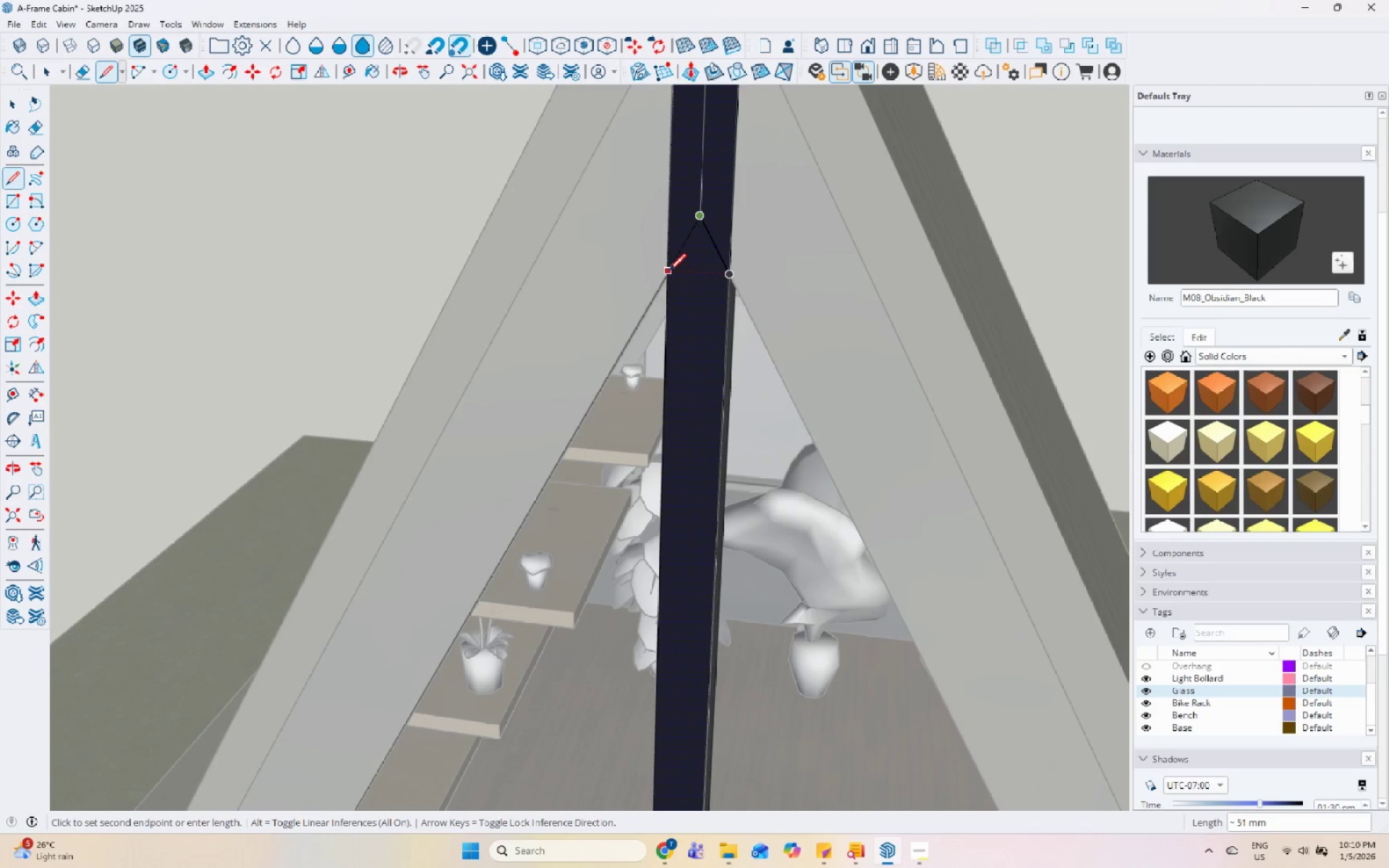 
left_click([668, 274])
 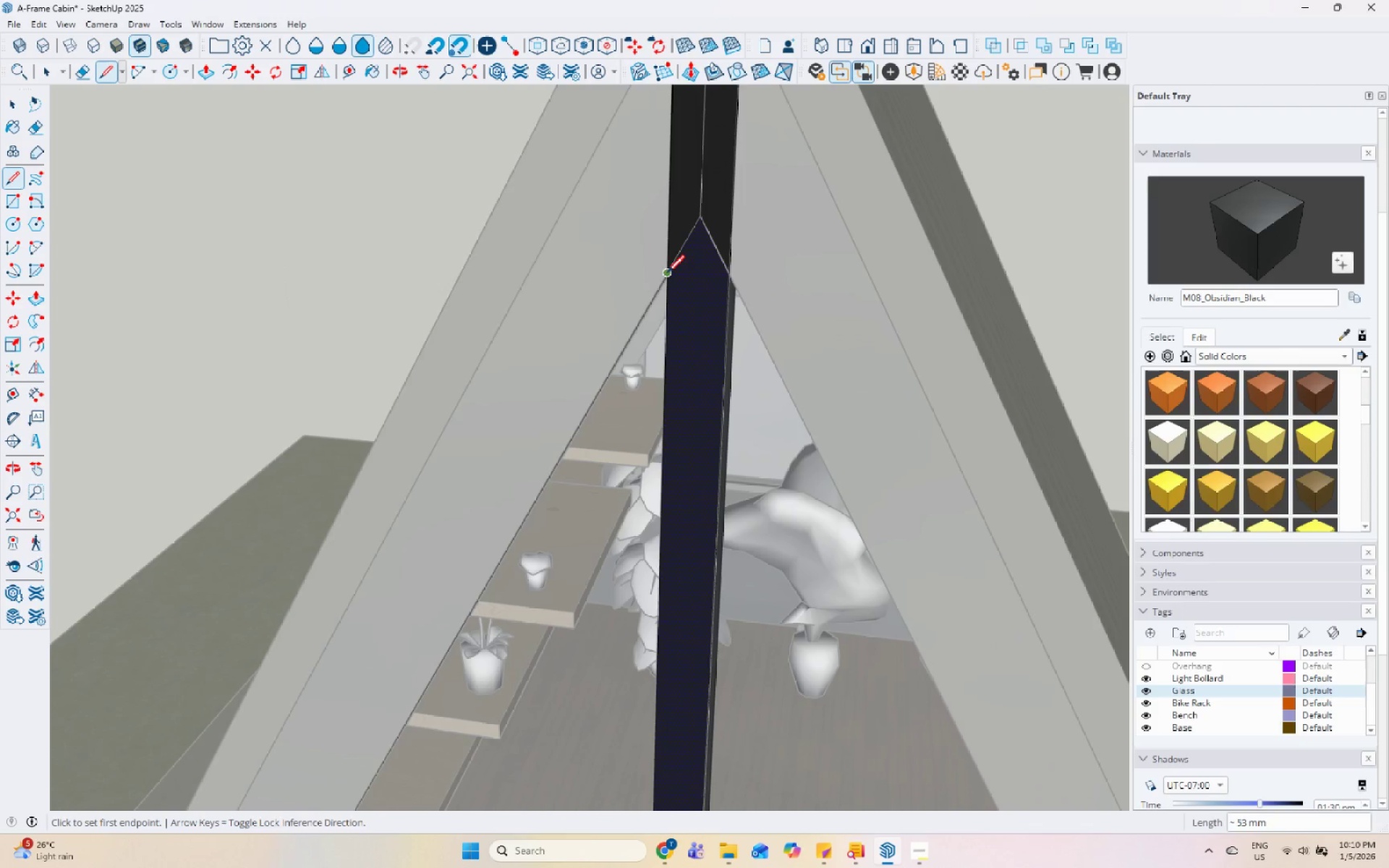 
key(Space)
 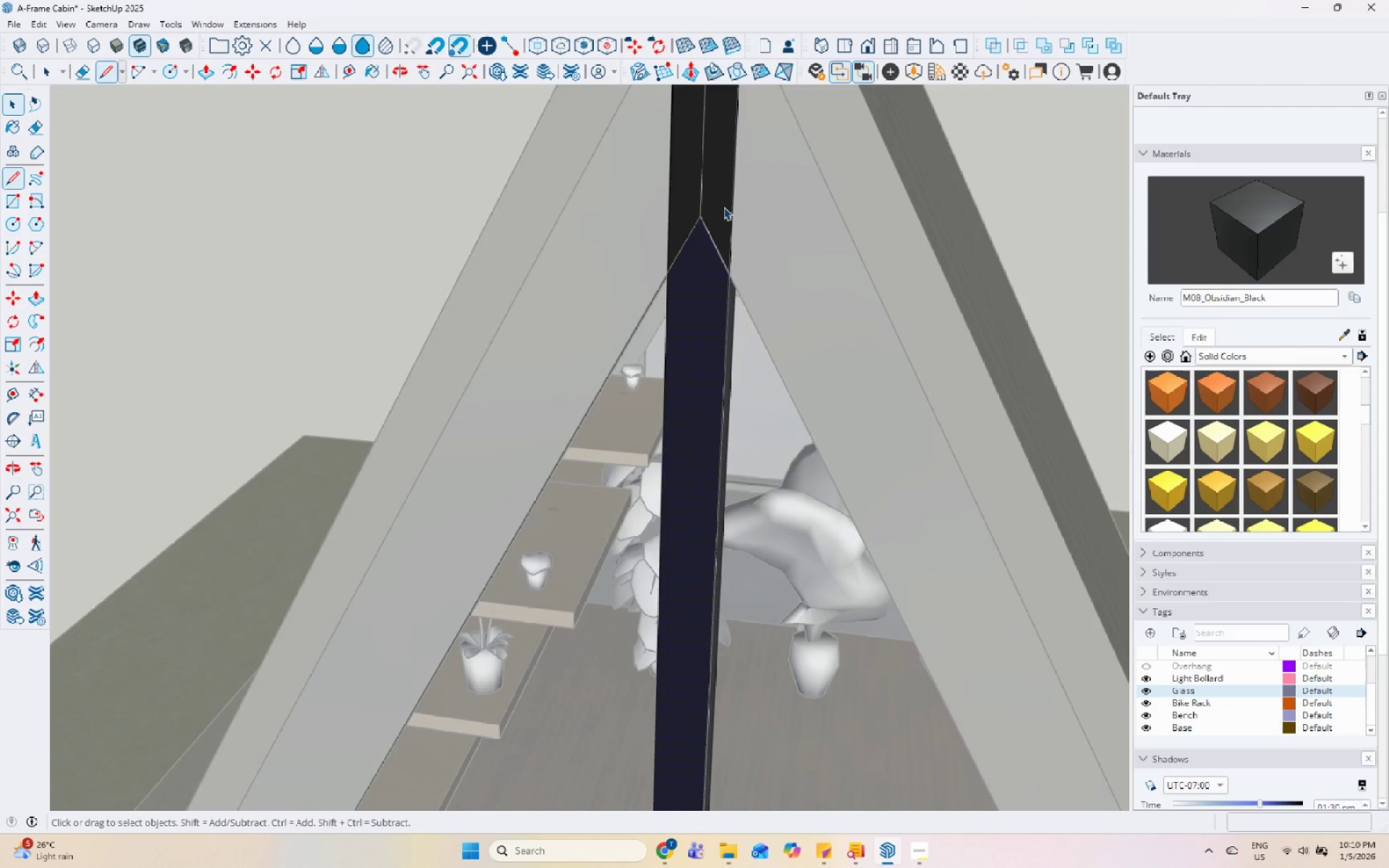 
double_click([723, 206])
 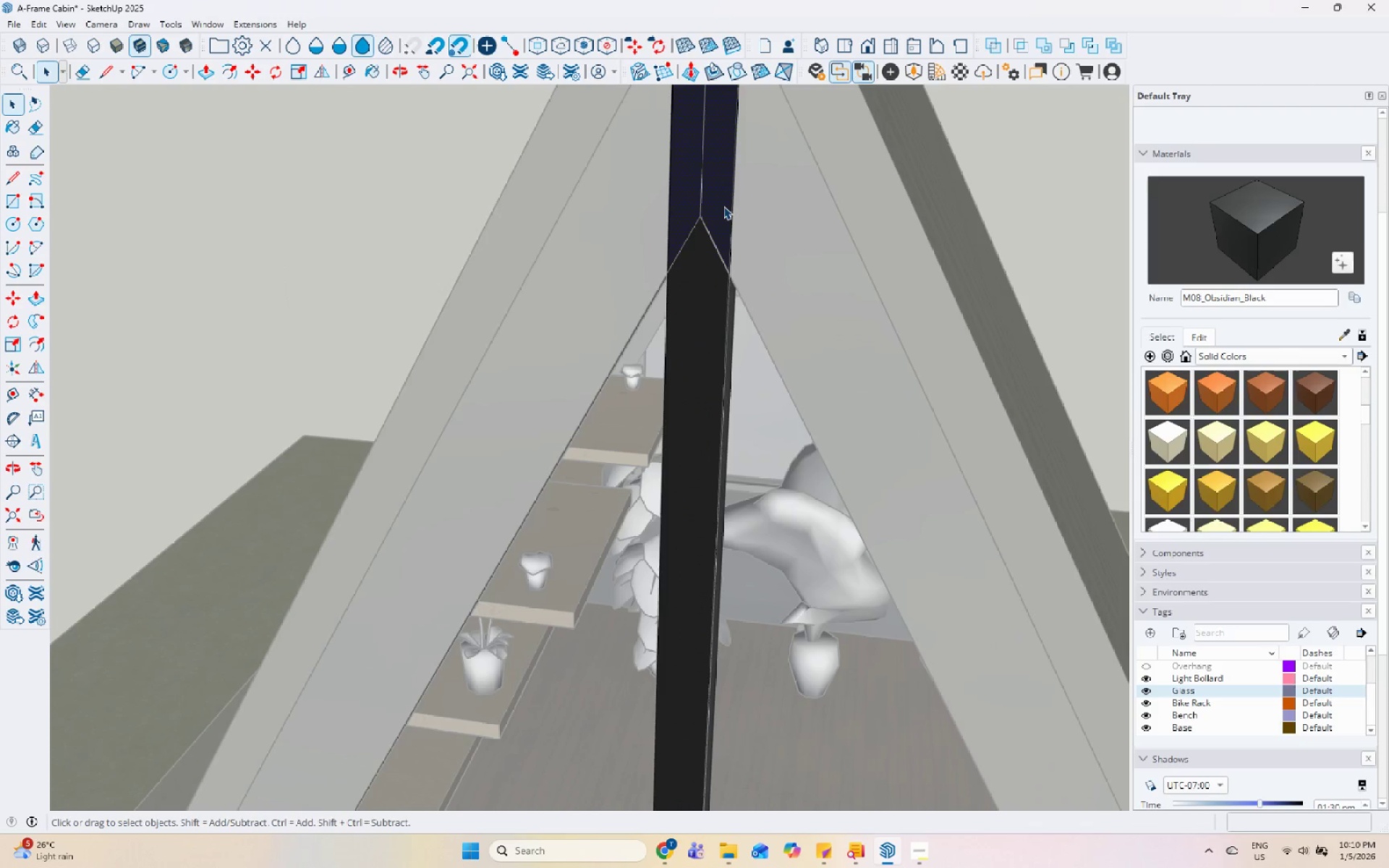 
scroll: coordinate [675, 269], scroll_direction: down, amount: 6.0
 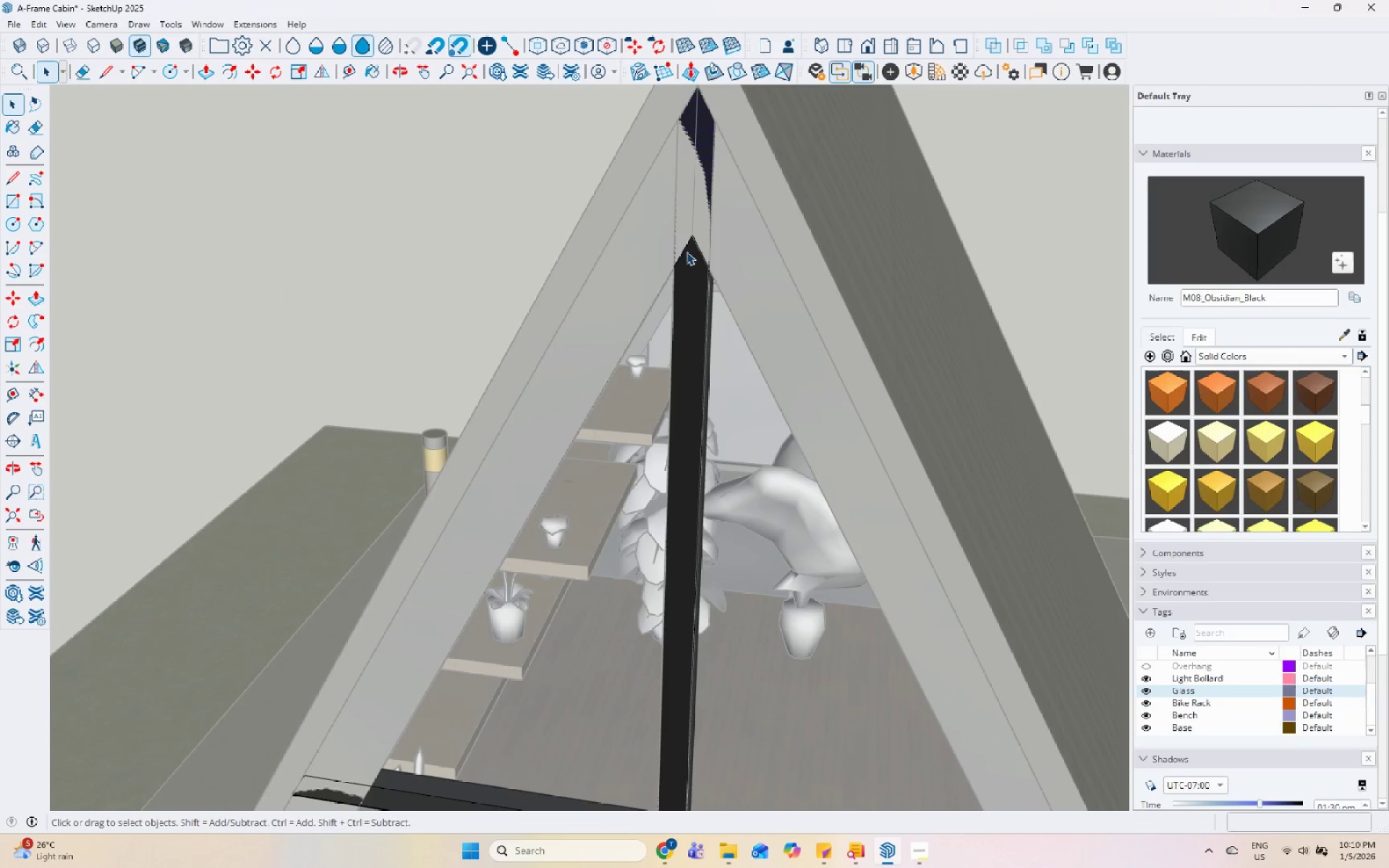 
key(P)
 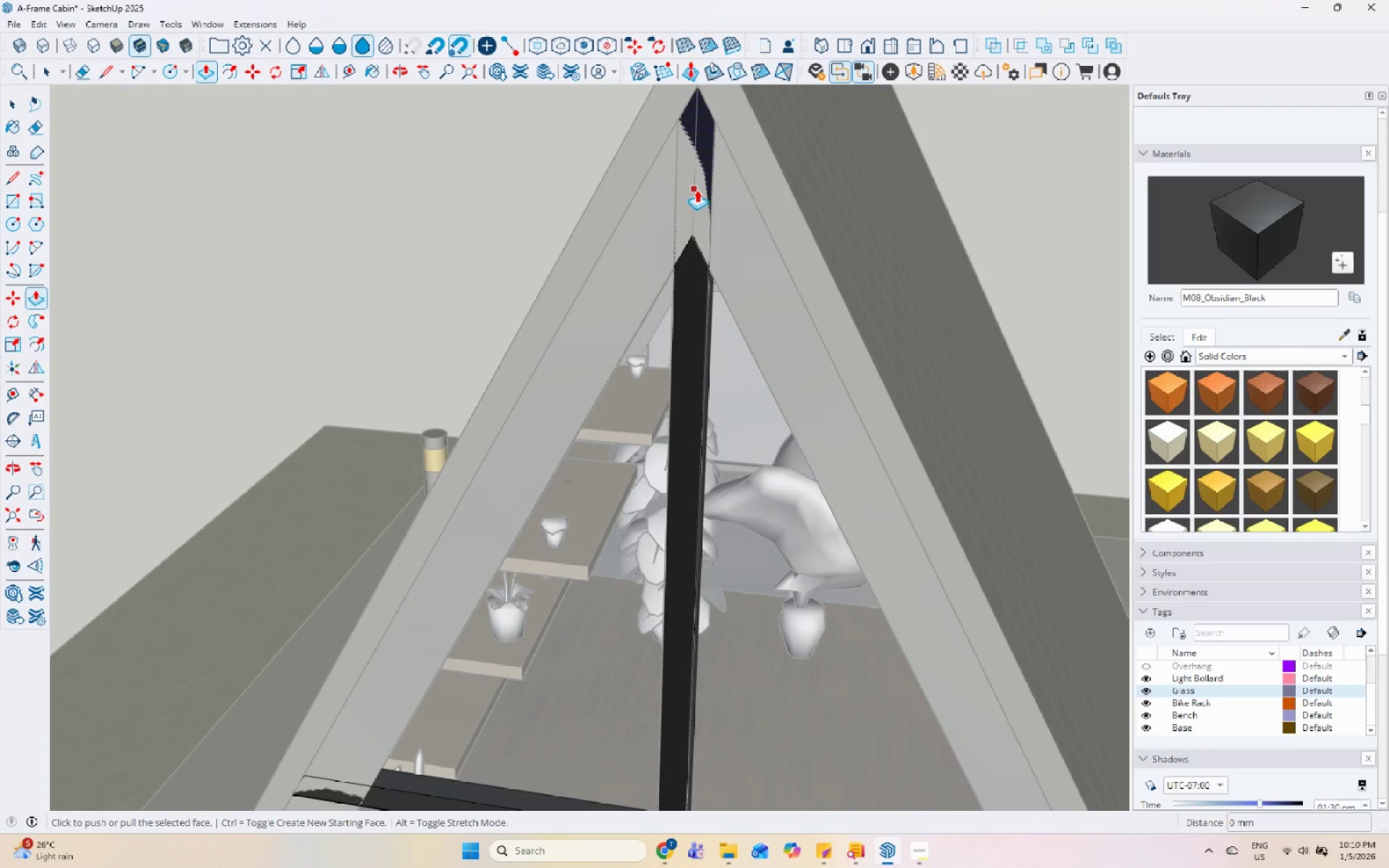 
left_click([698, 188])
 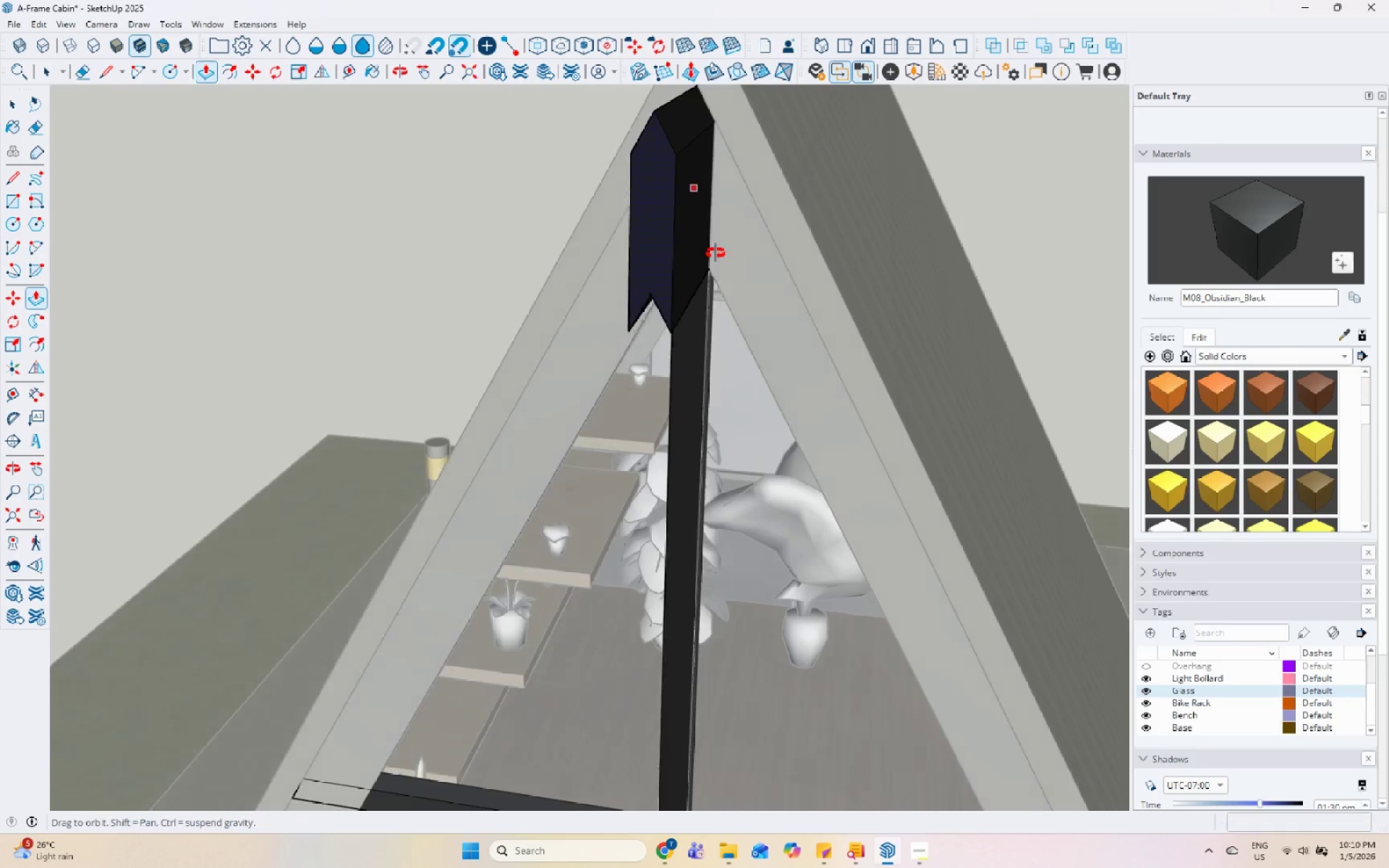 
scroll: coordinate [726, 328], scroll_direction: up, amount: 6.0
 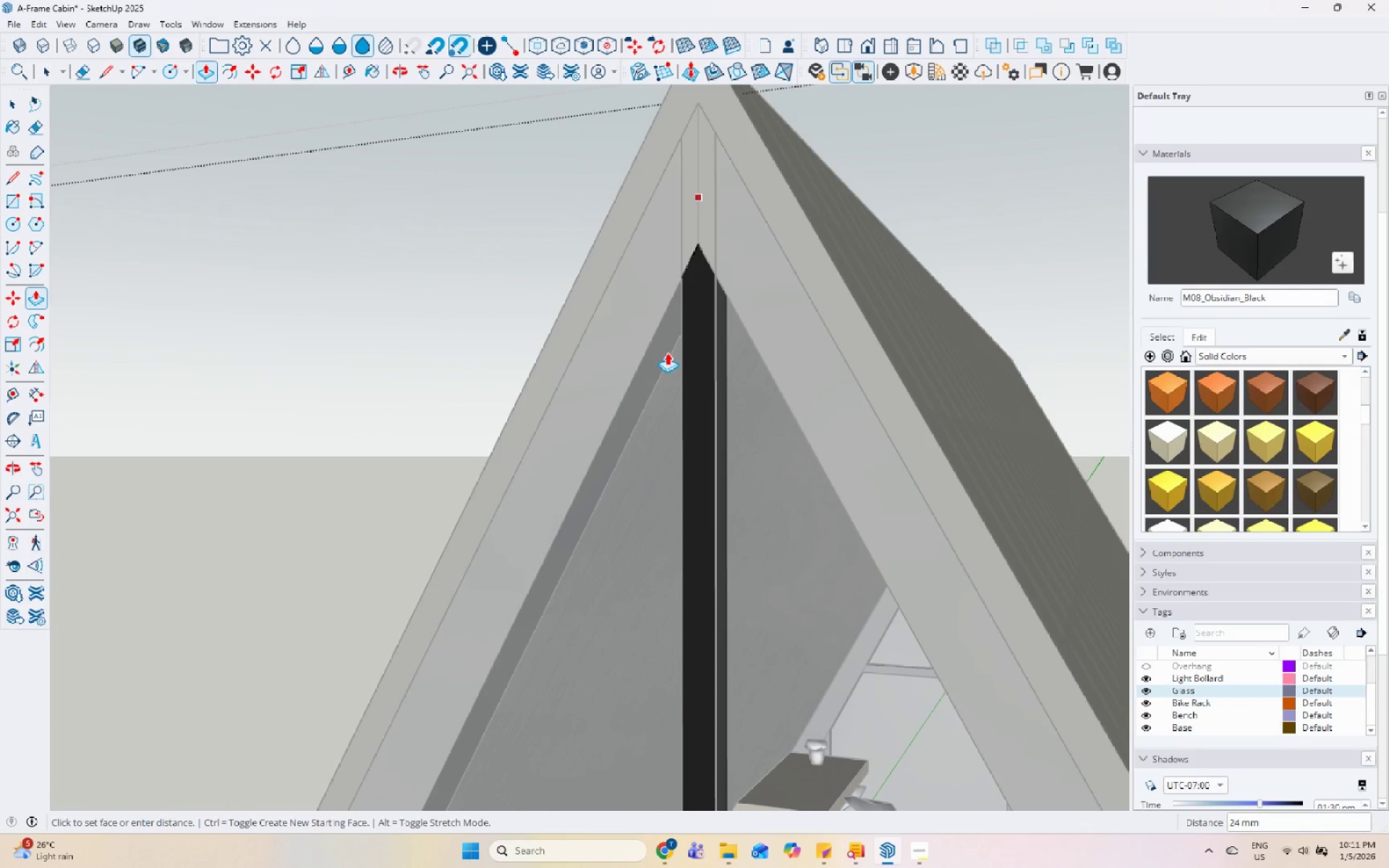 
left_click([667, 352])
 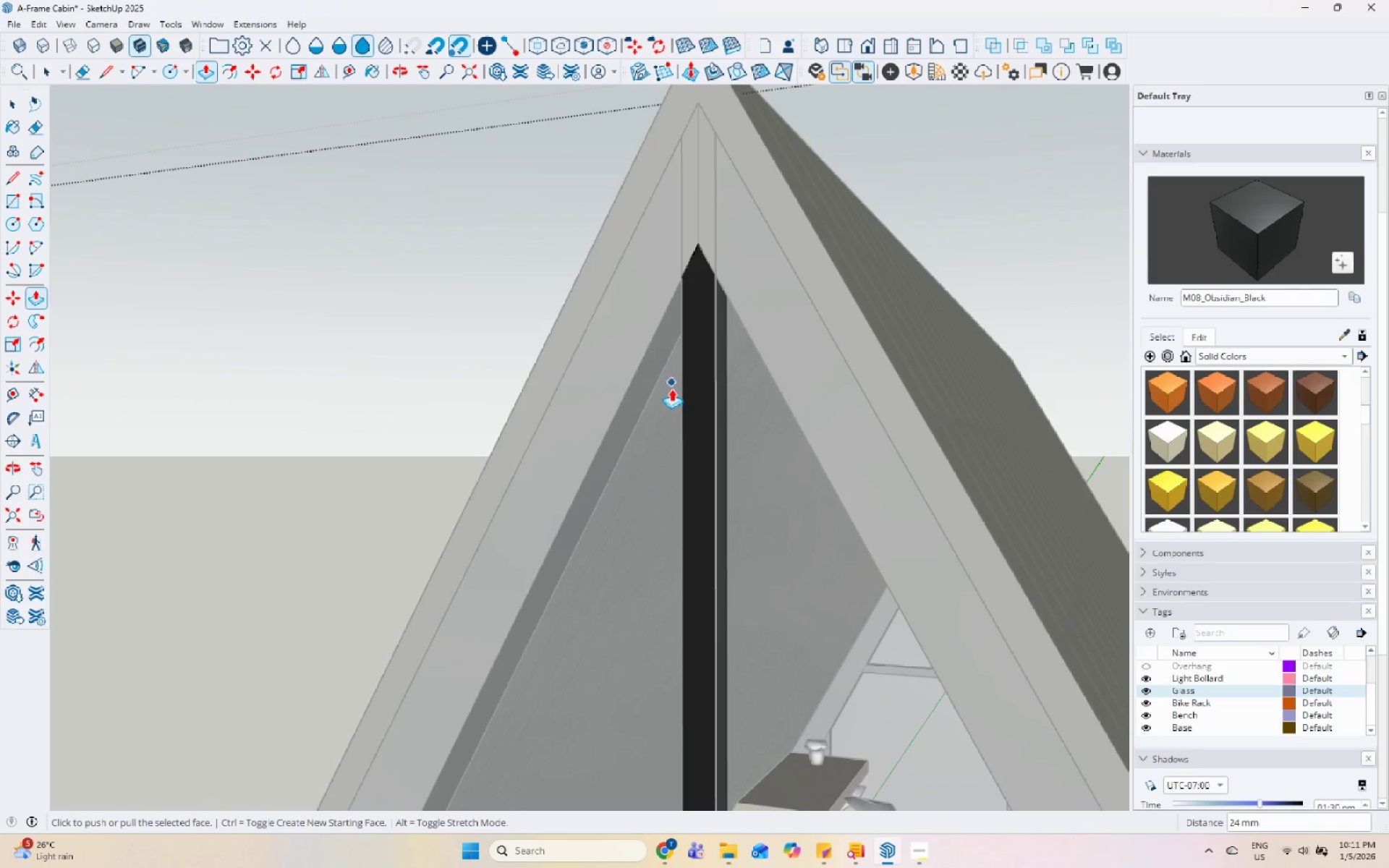 
scroll: coordinate [670, 393], scroll_direction: down, amount: 1.0
 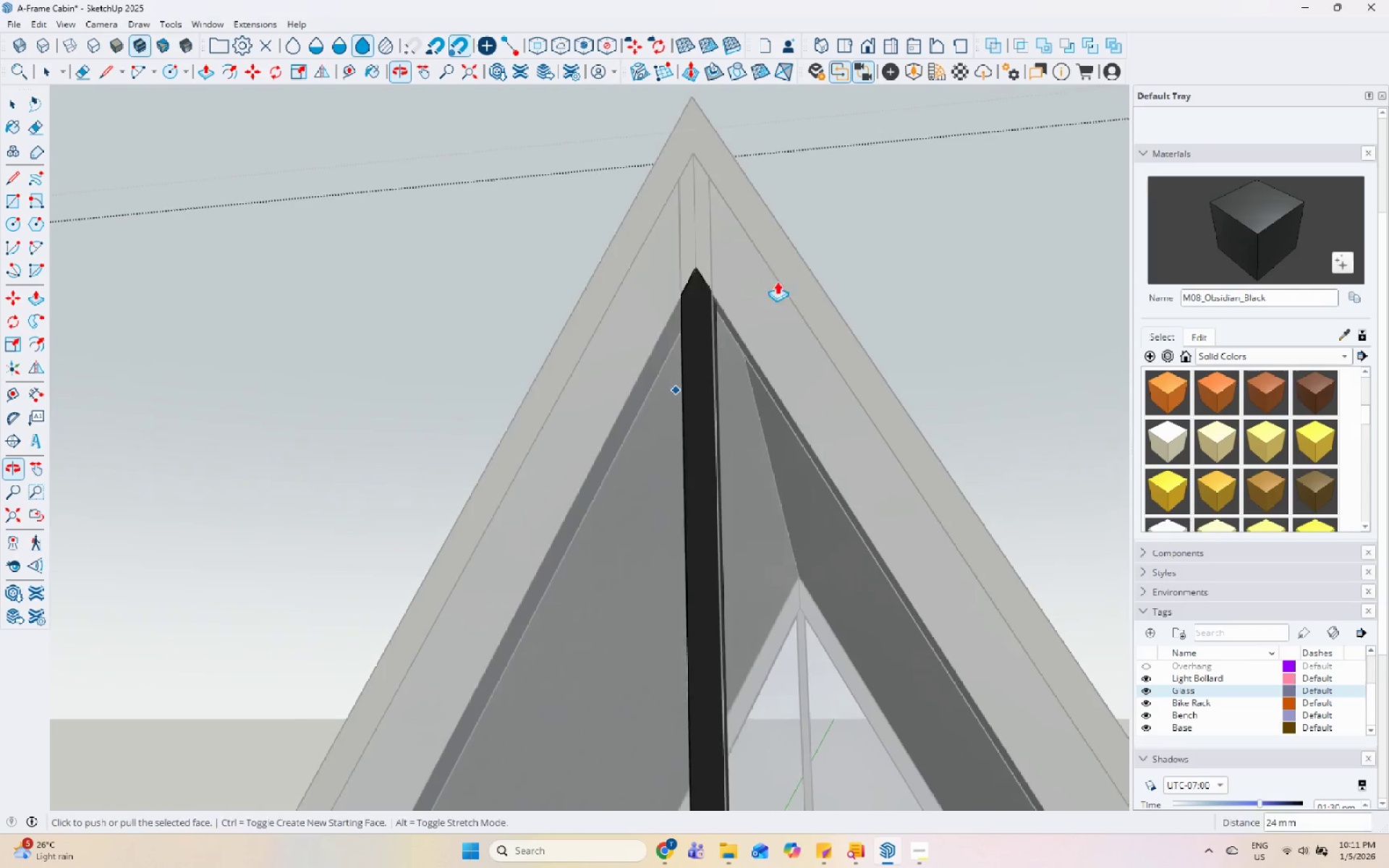 
key(Space)
 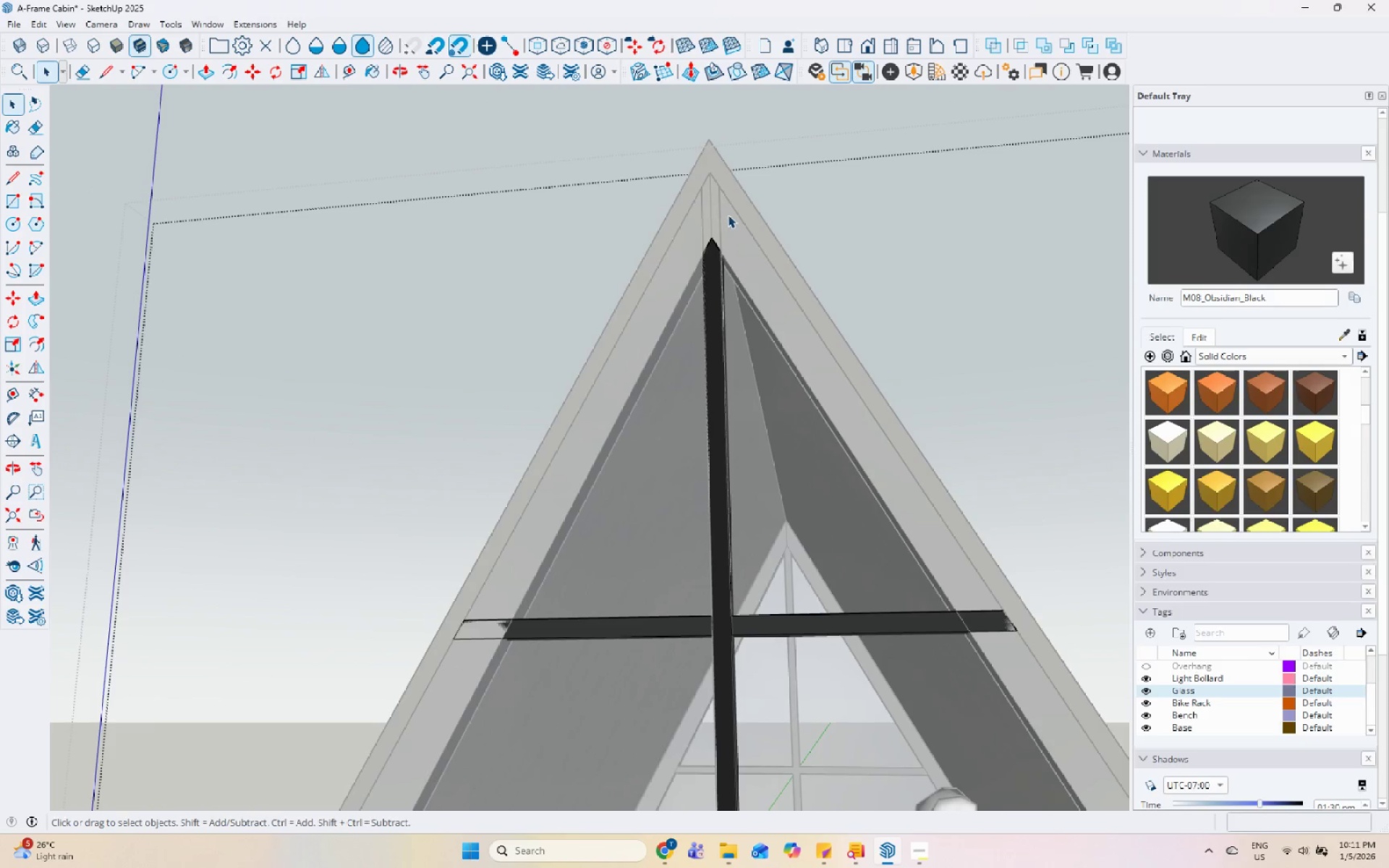 
scroll: coordinate [731, 198], scroll_direction: down, amount: 6.0
 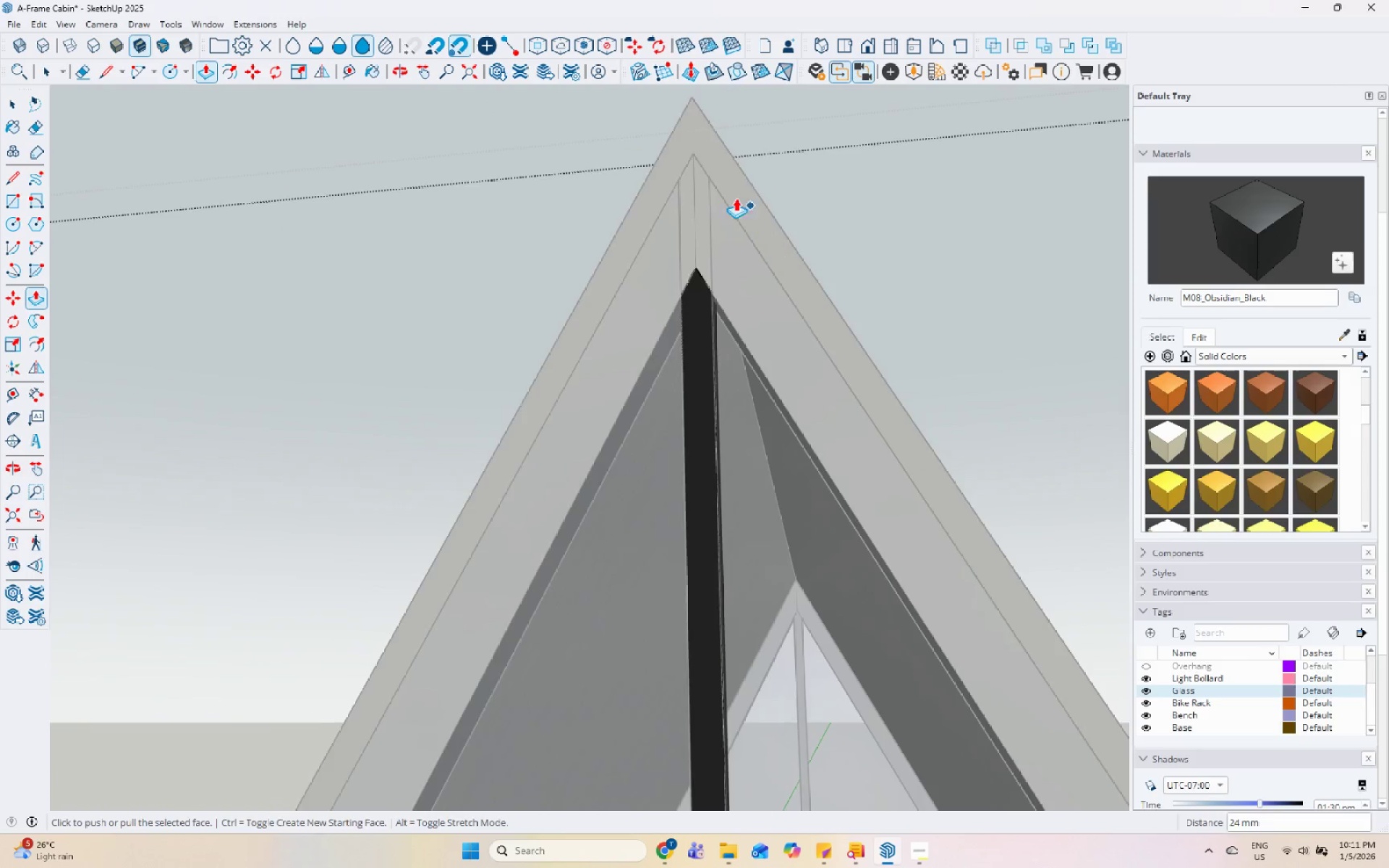 
key(Escape)
 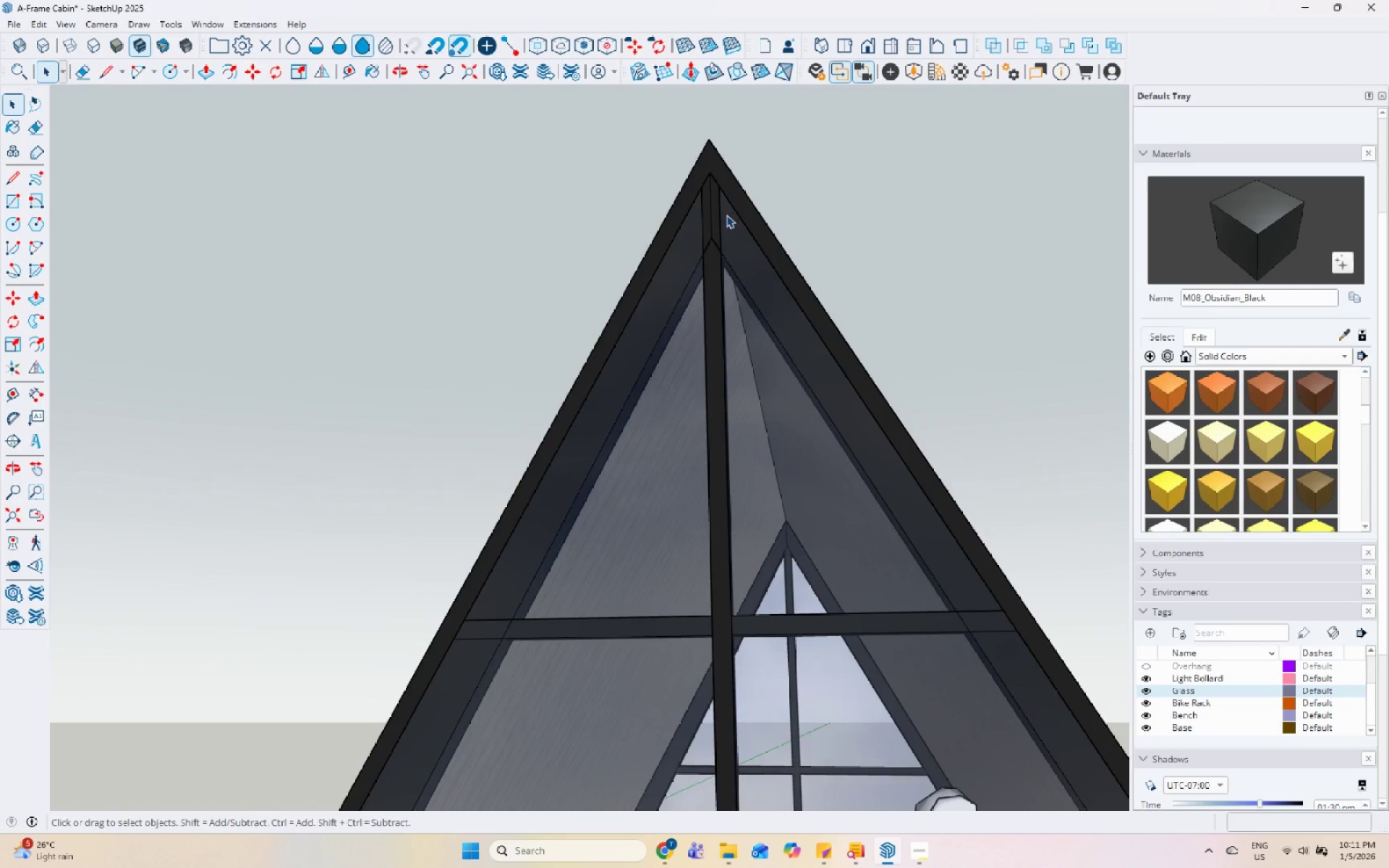 
key(Escape)
 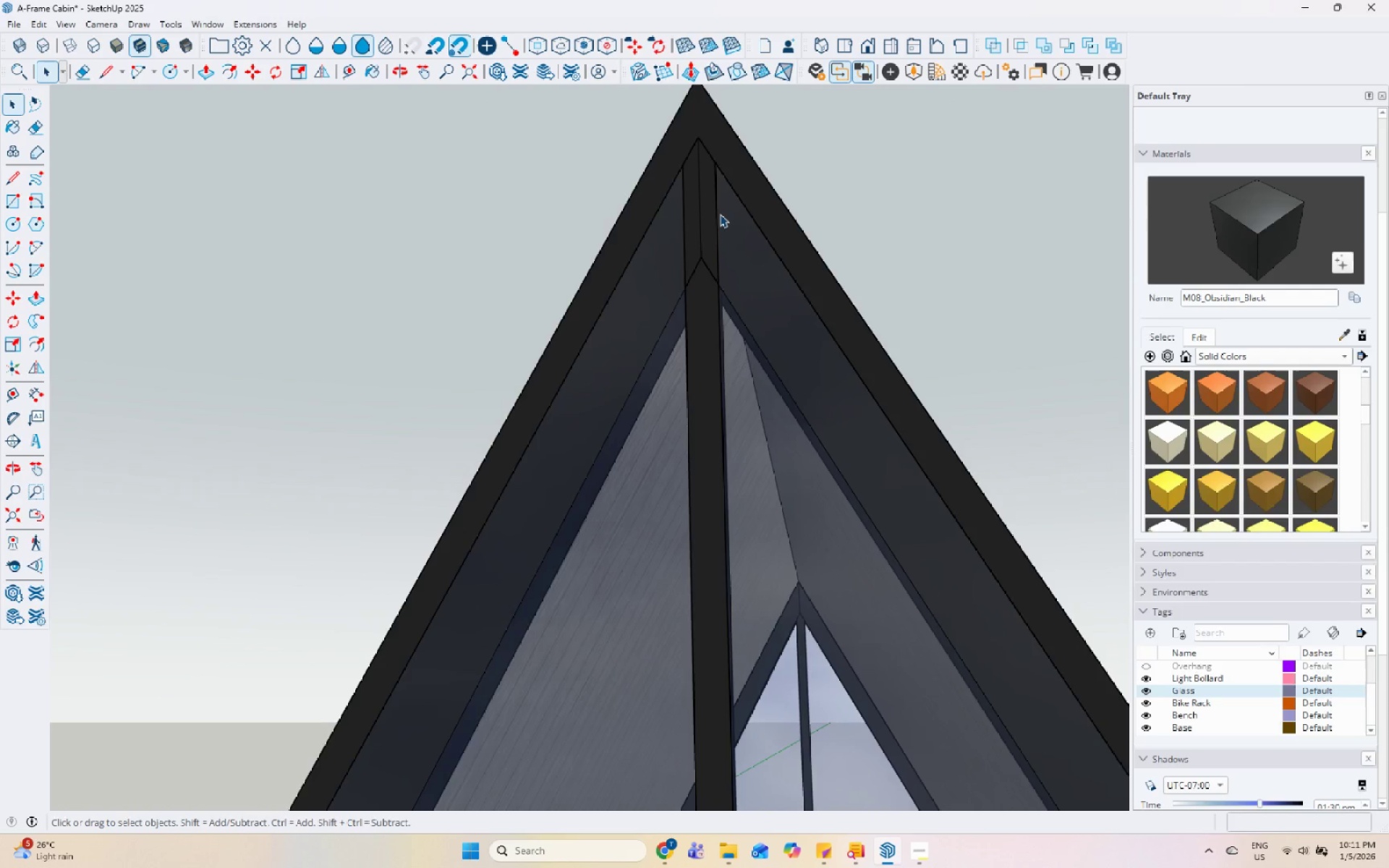 
scroll: coordinate [723, 215], scroll_direction: up, amount: 6.0
 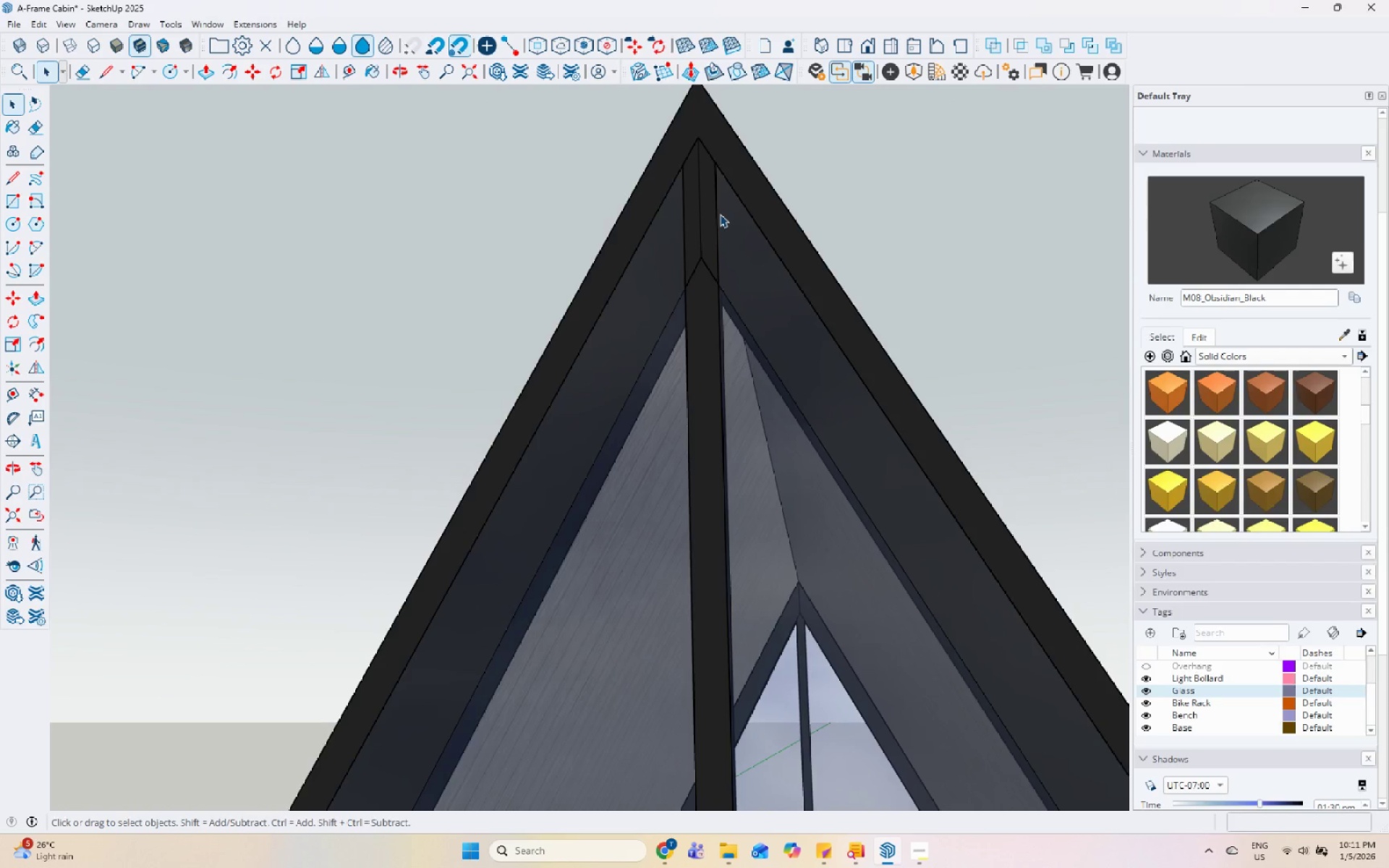 
left_click([720, 214])
 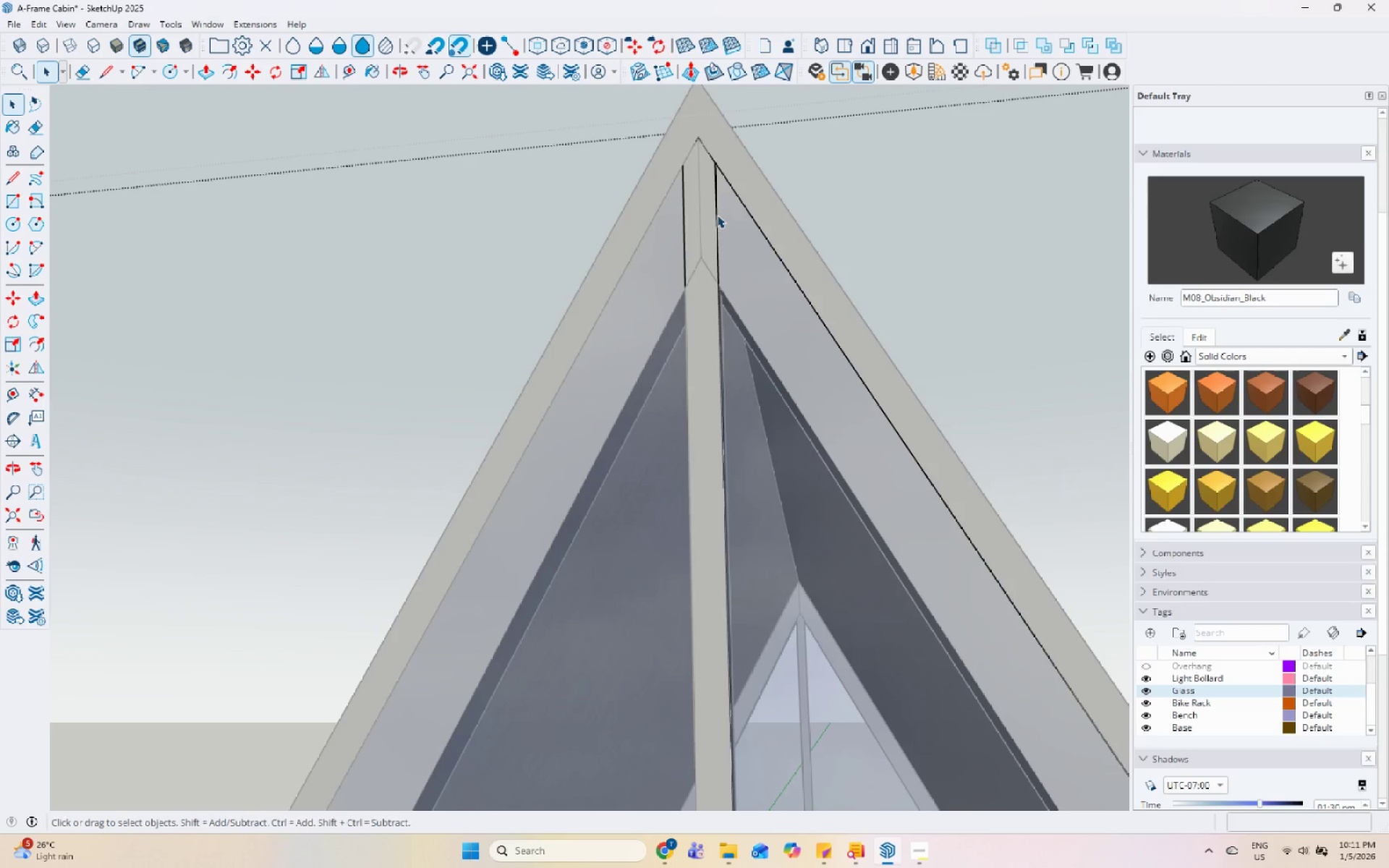 
triple_click([717, 215])
 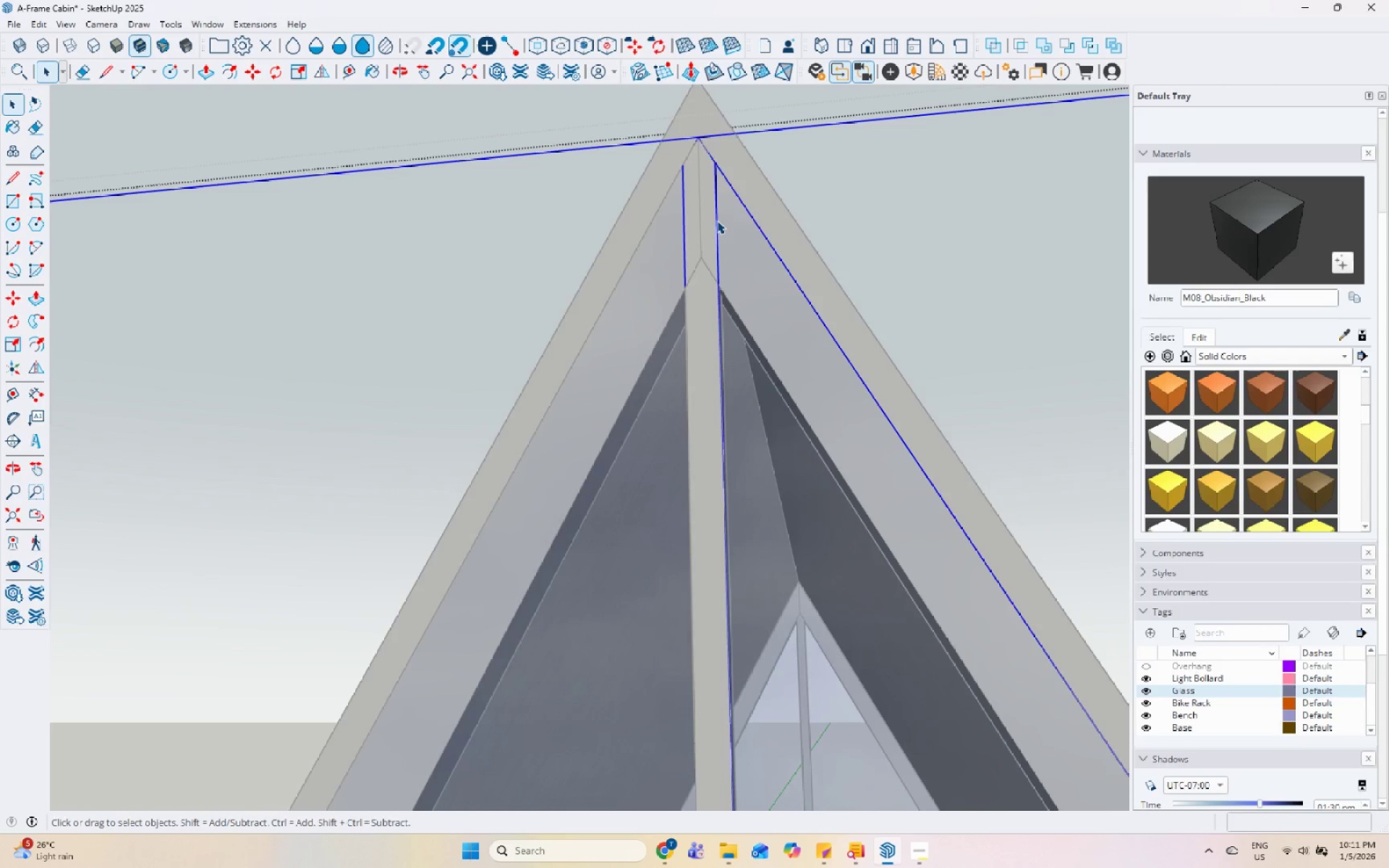 
triple_click([717, 221])
 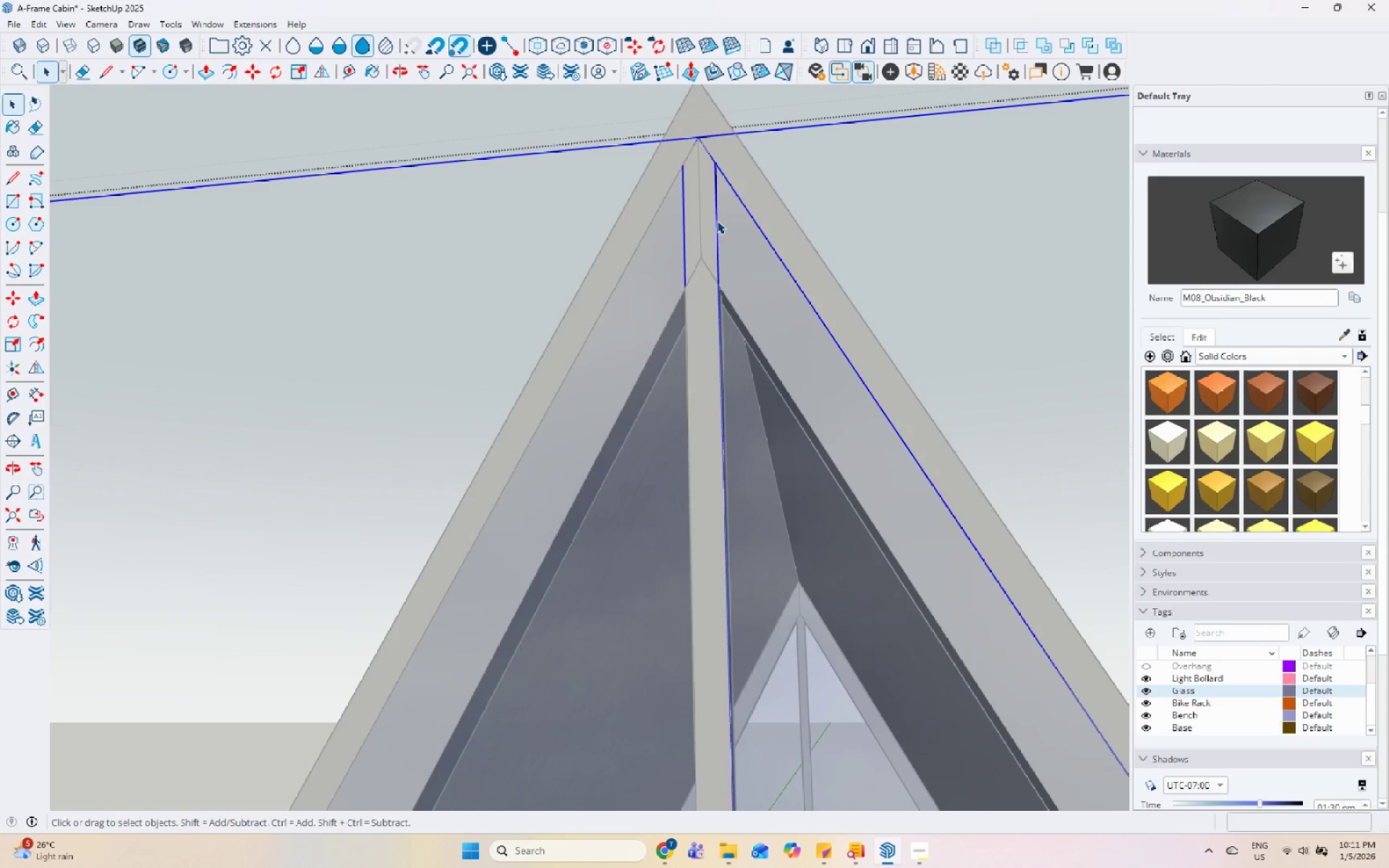 
triple_click([717, 221])
 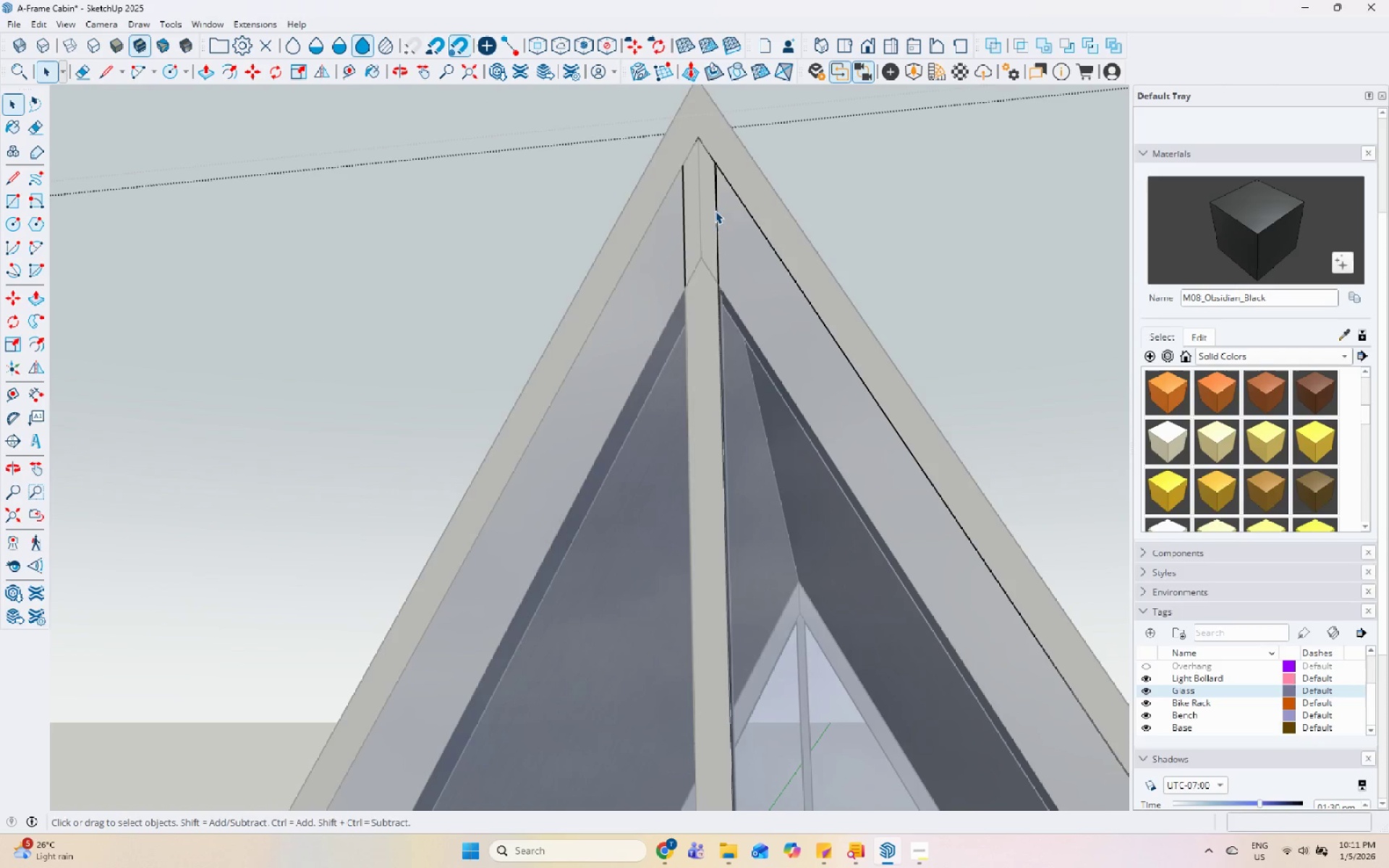 
triple_click([715, 210])
 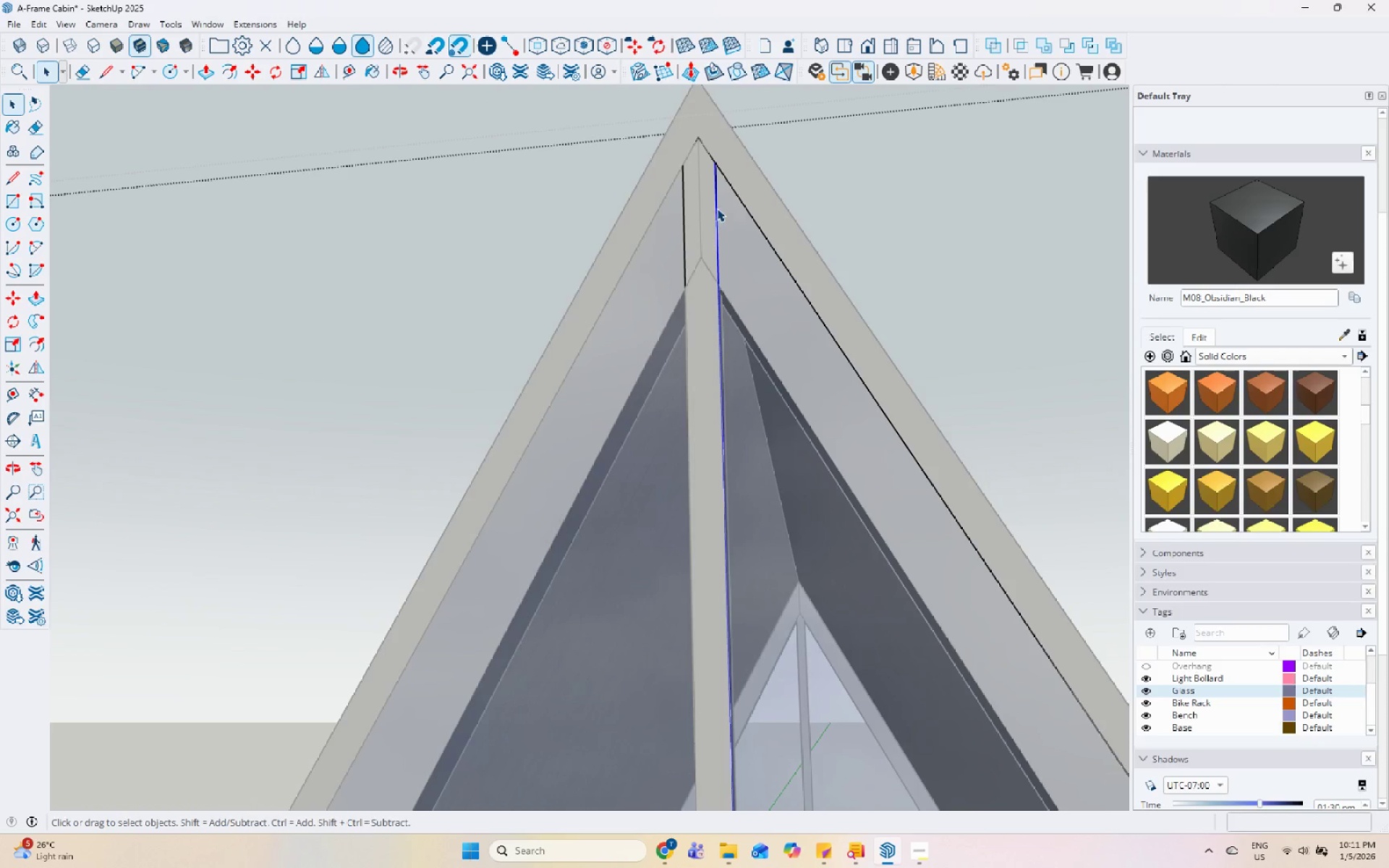 
key(Escape)
 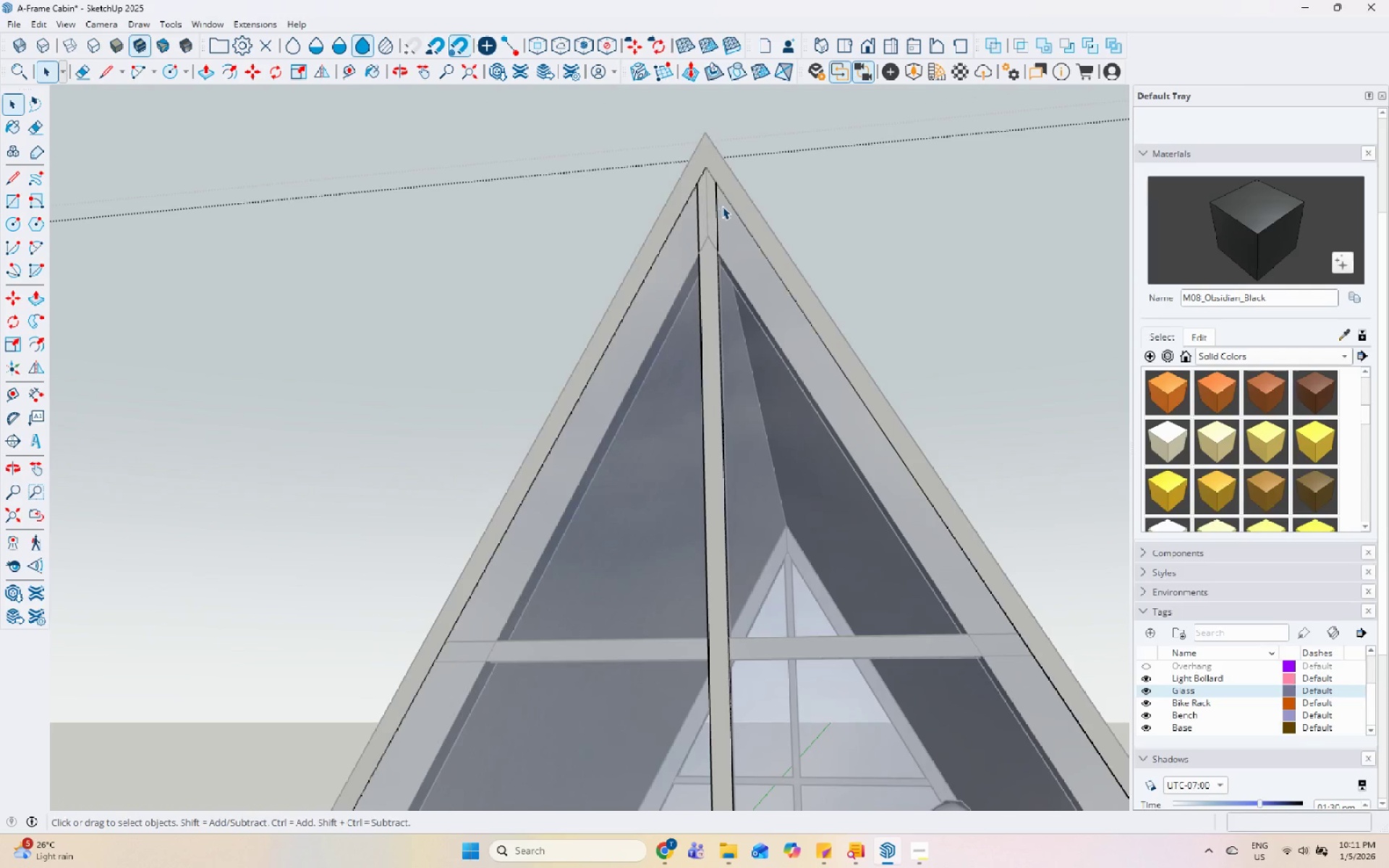 
key(Escape)
 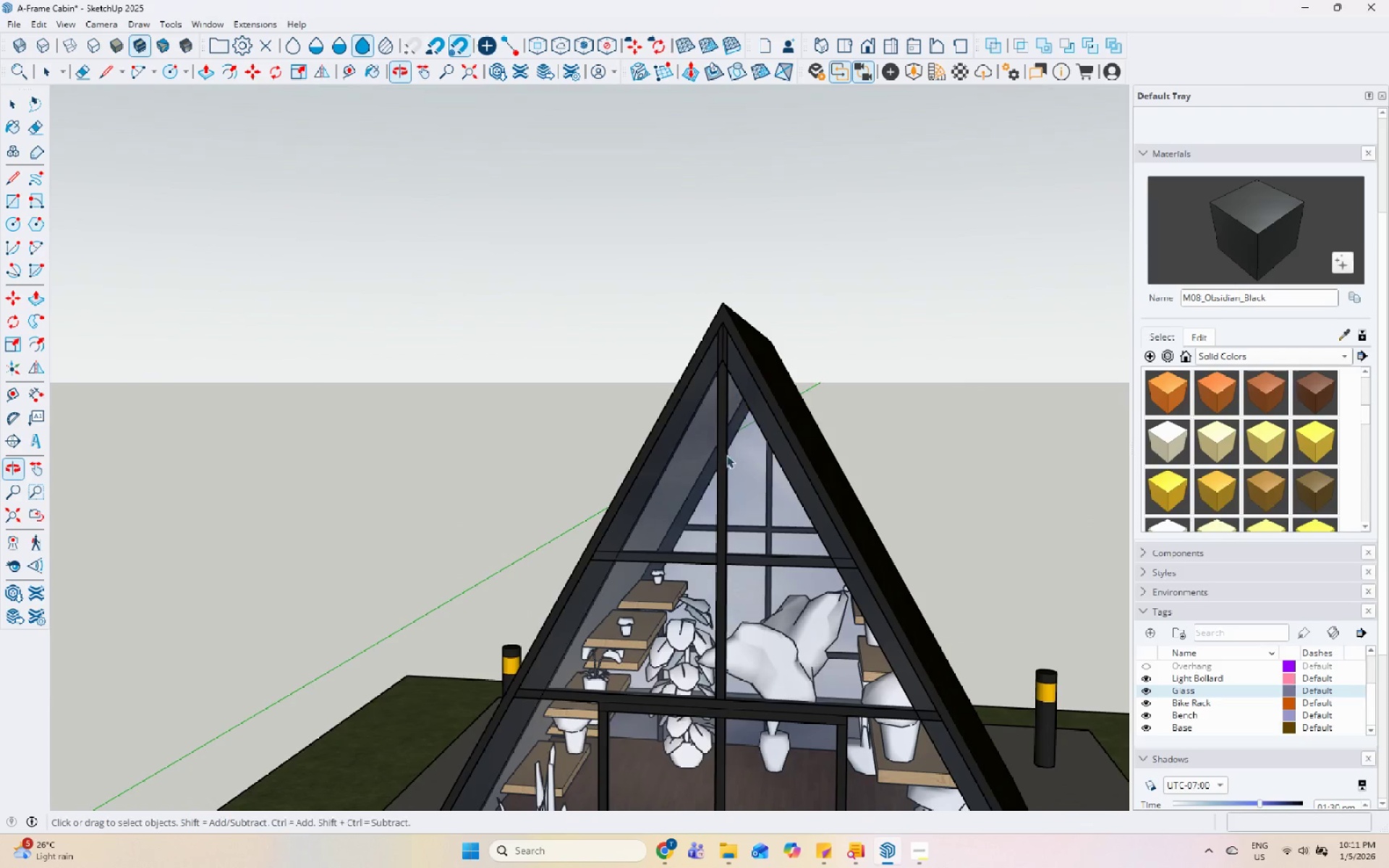 
scroll: coordinate [658, 296], scroll_direction: down, amount: 22.0
 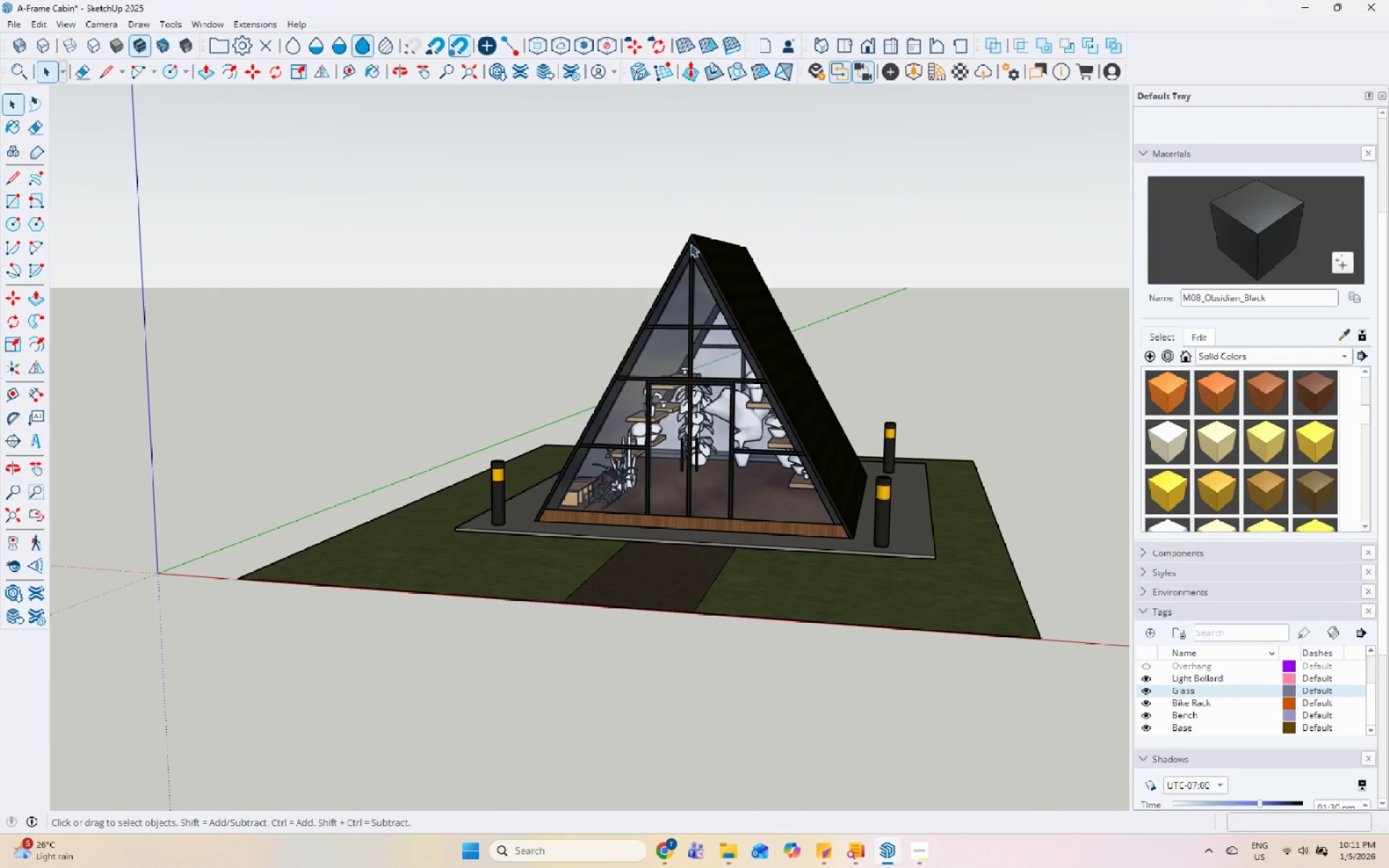 
scroll: coordinate [625, 371], scroll_direction: up, amount: 11.0
 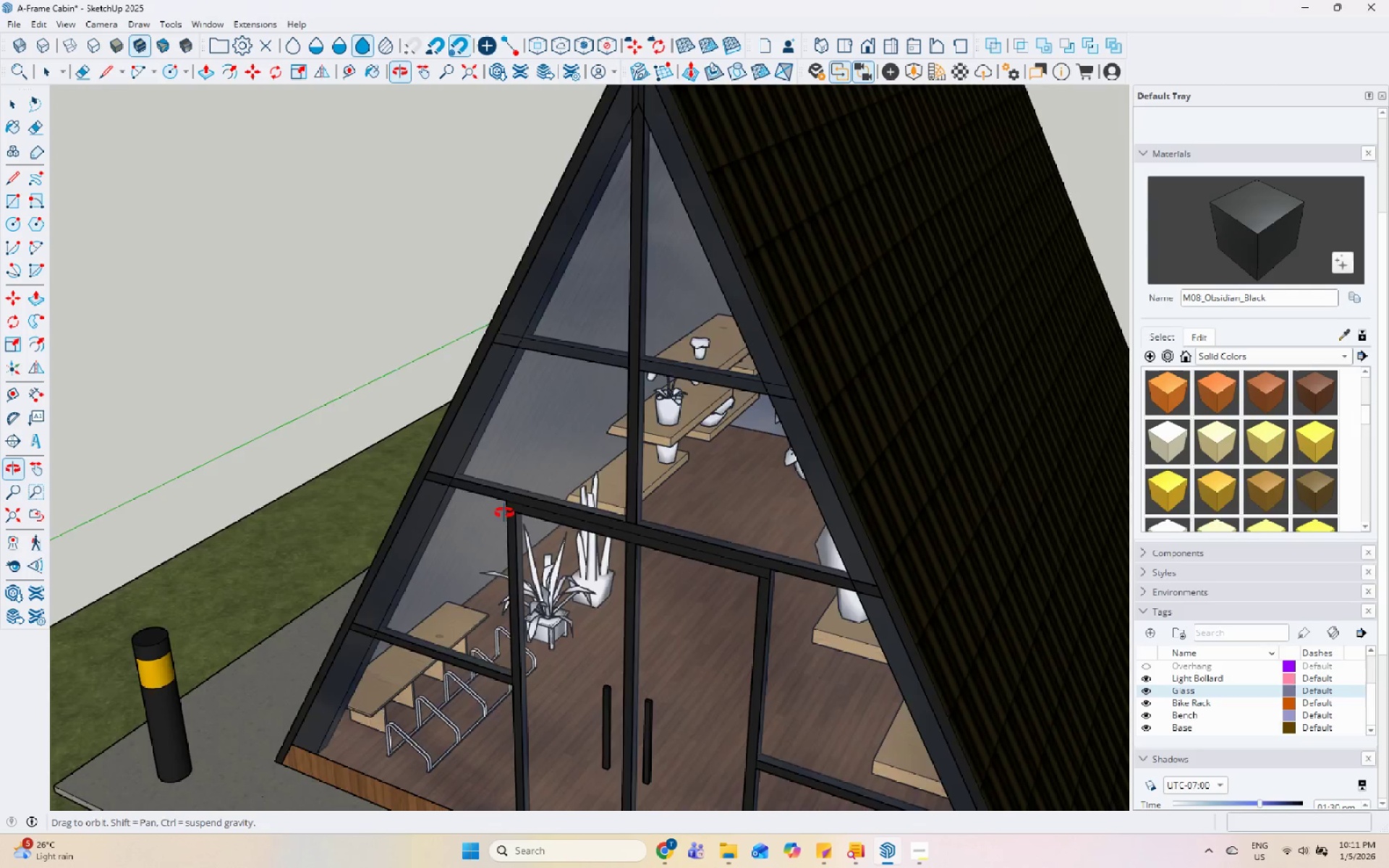 
left_click([498, 501])
 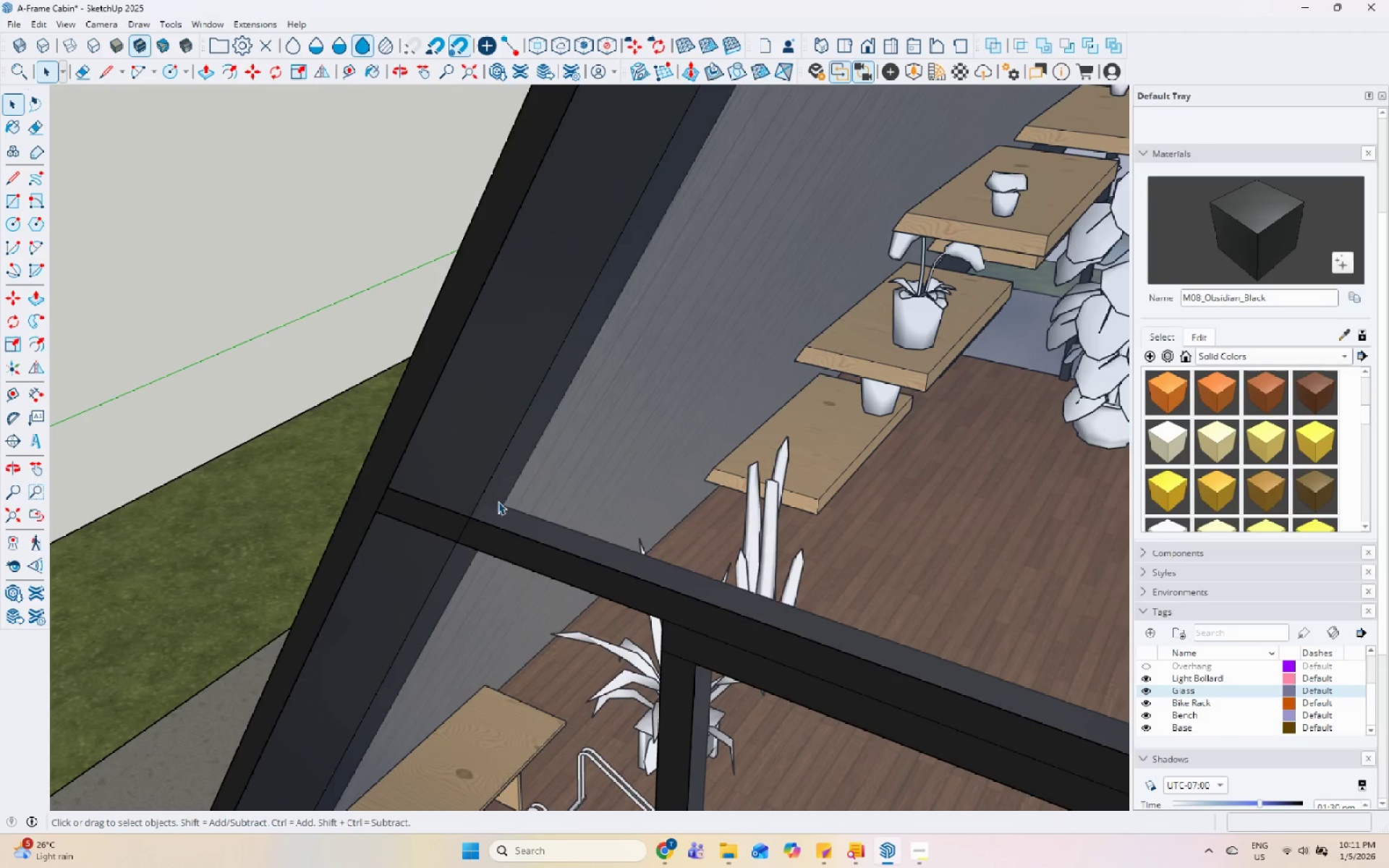 
scroll: coordinate [430, 508], scroll_direction: up, amount: 12.0
 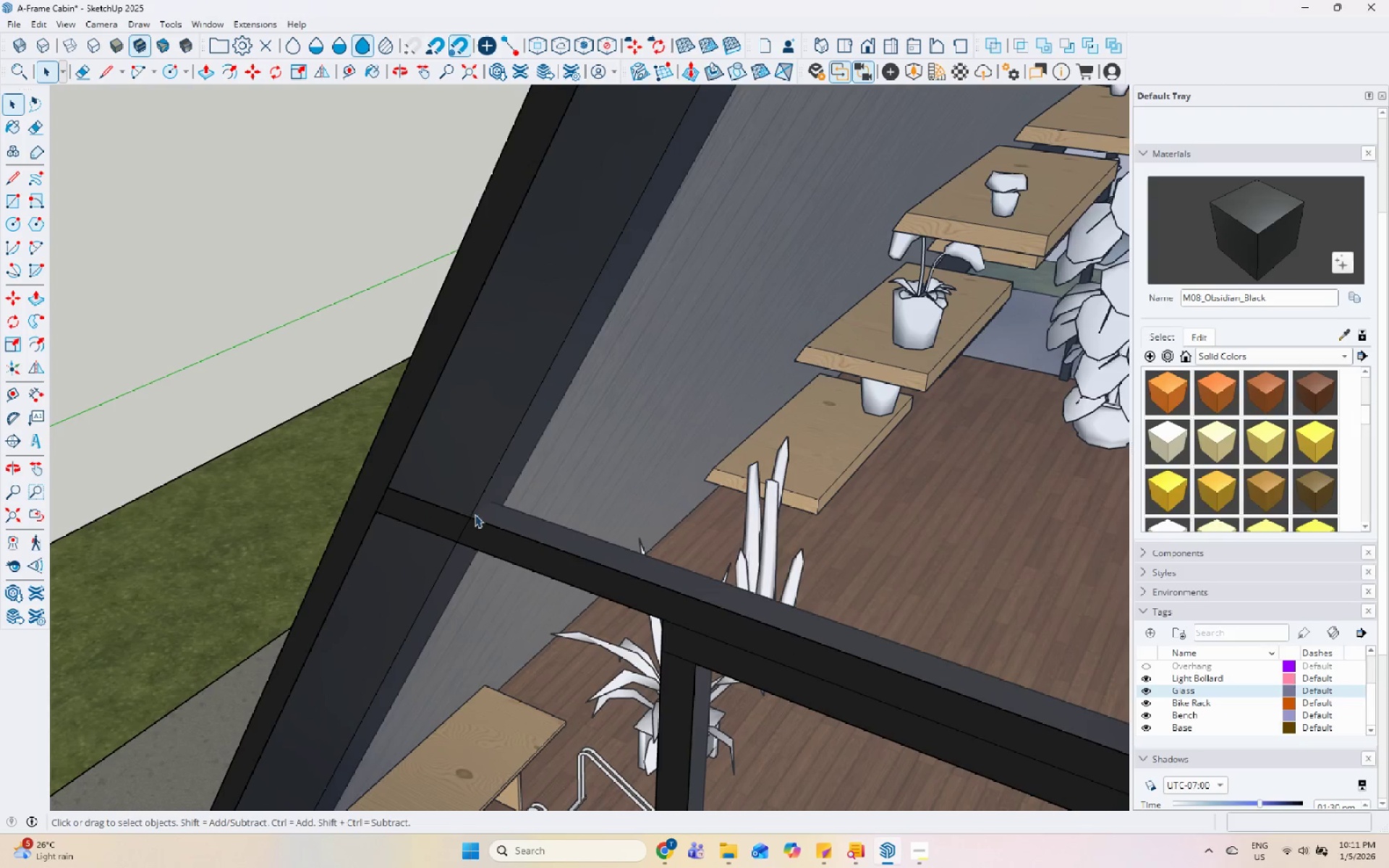 
double_click([498, 501])
 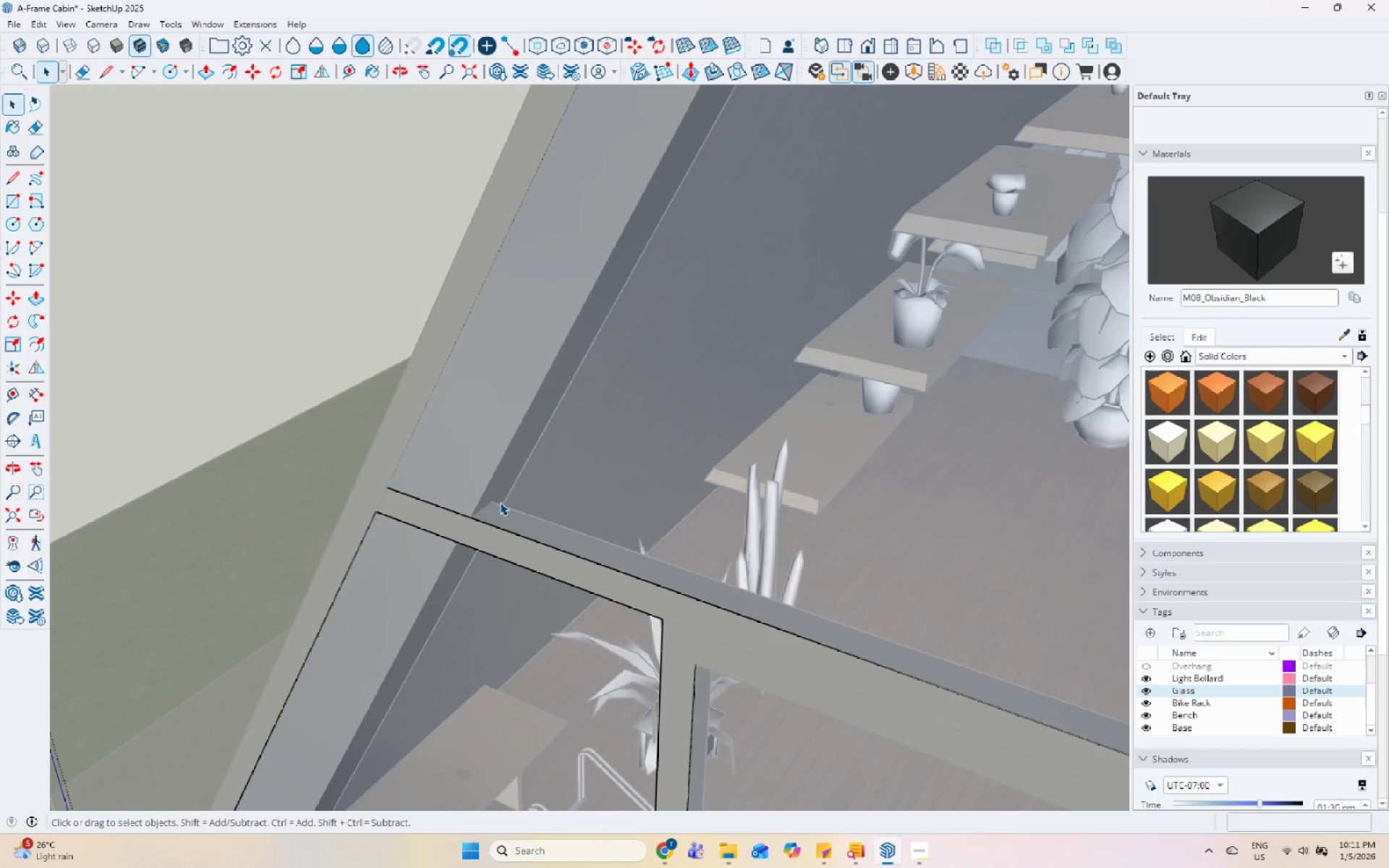 
triple_click([504, 501])
 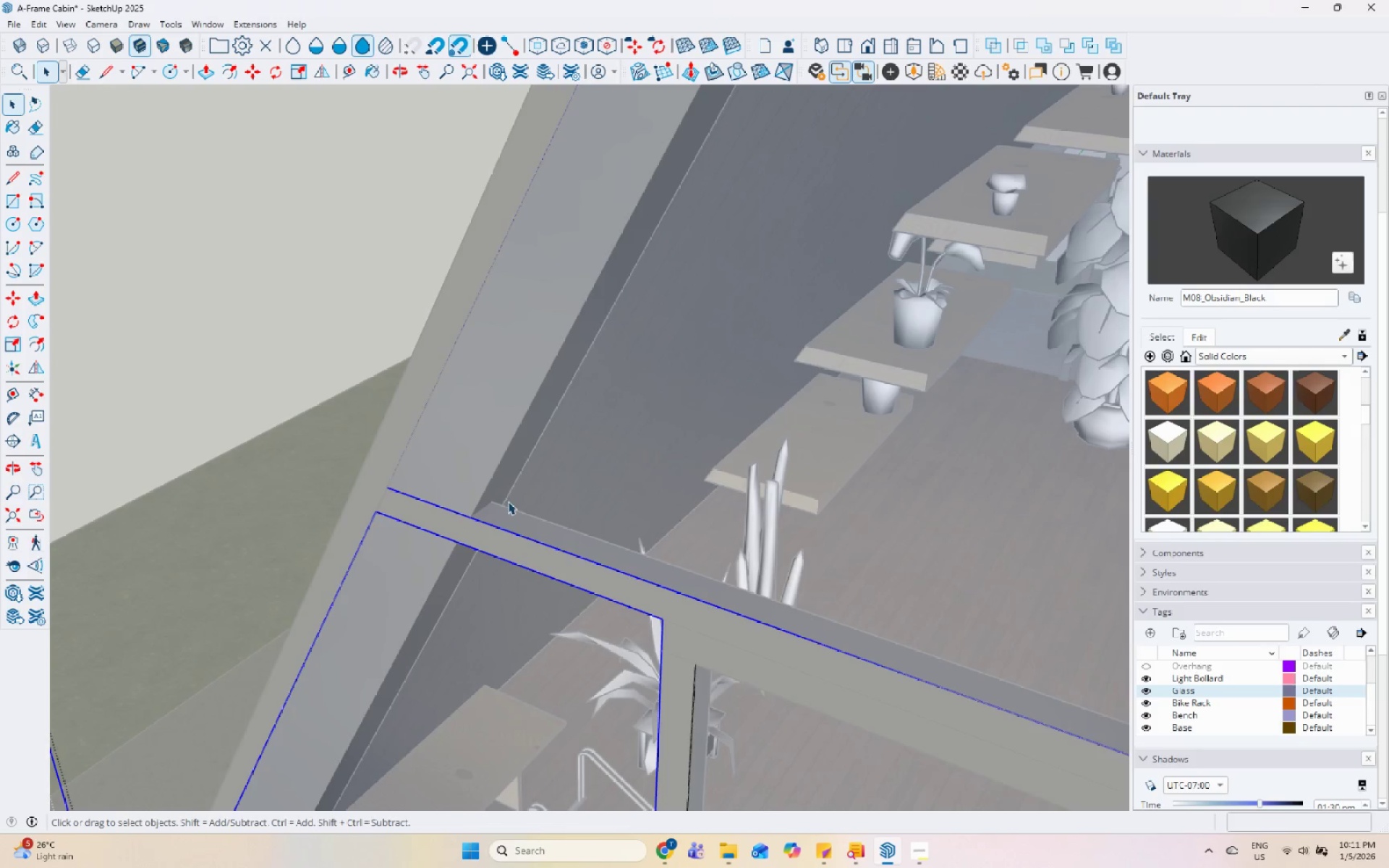 
left_click([582, 487])
 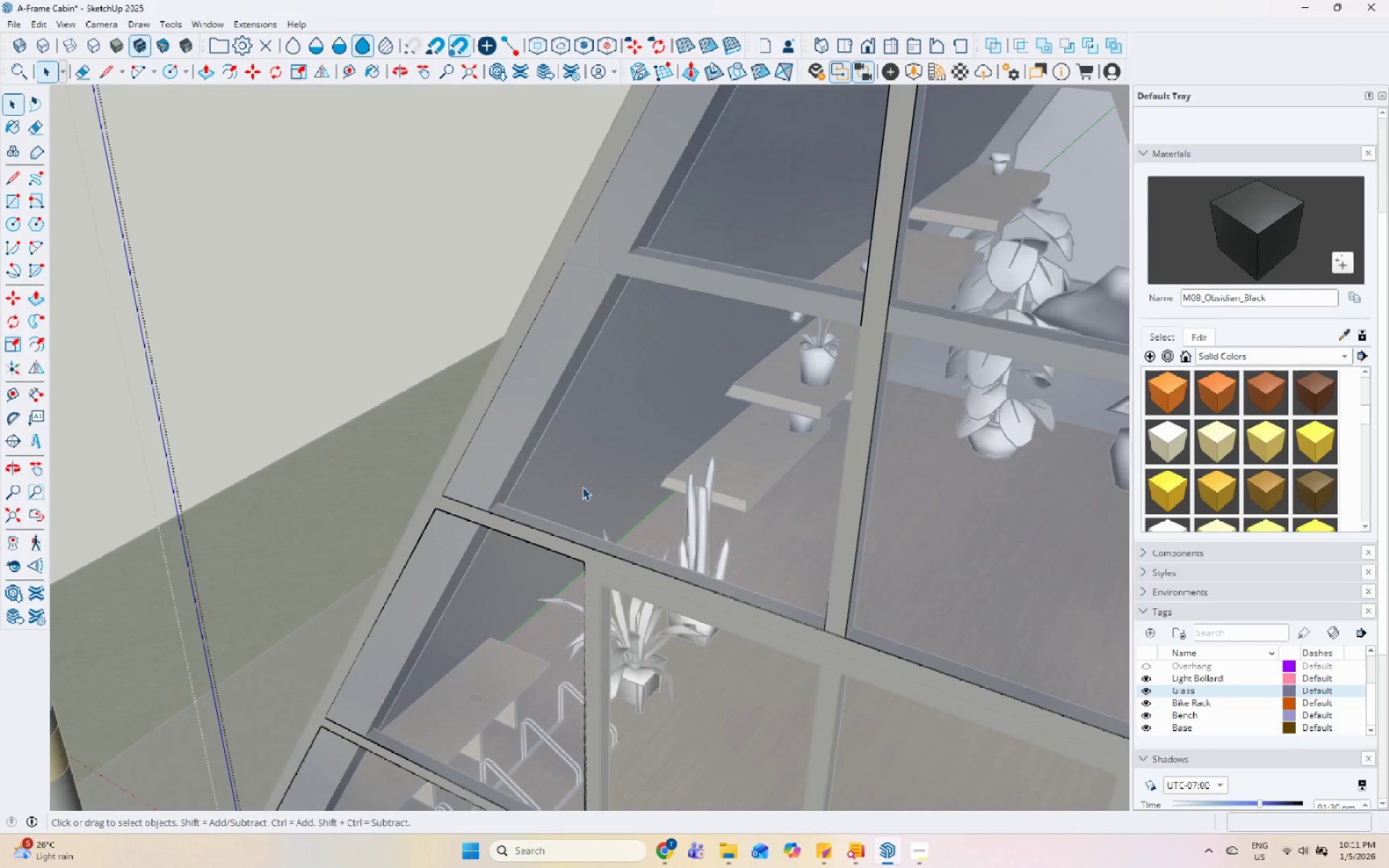 
scroll: coordinate [504, 506], scroll_direction: down, amount: 7.0
 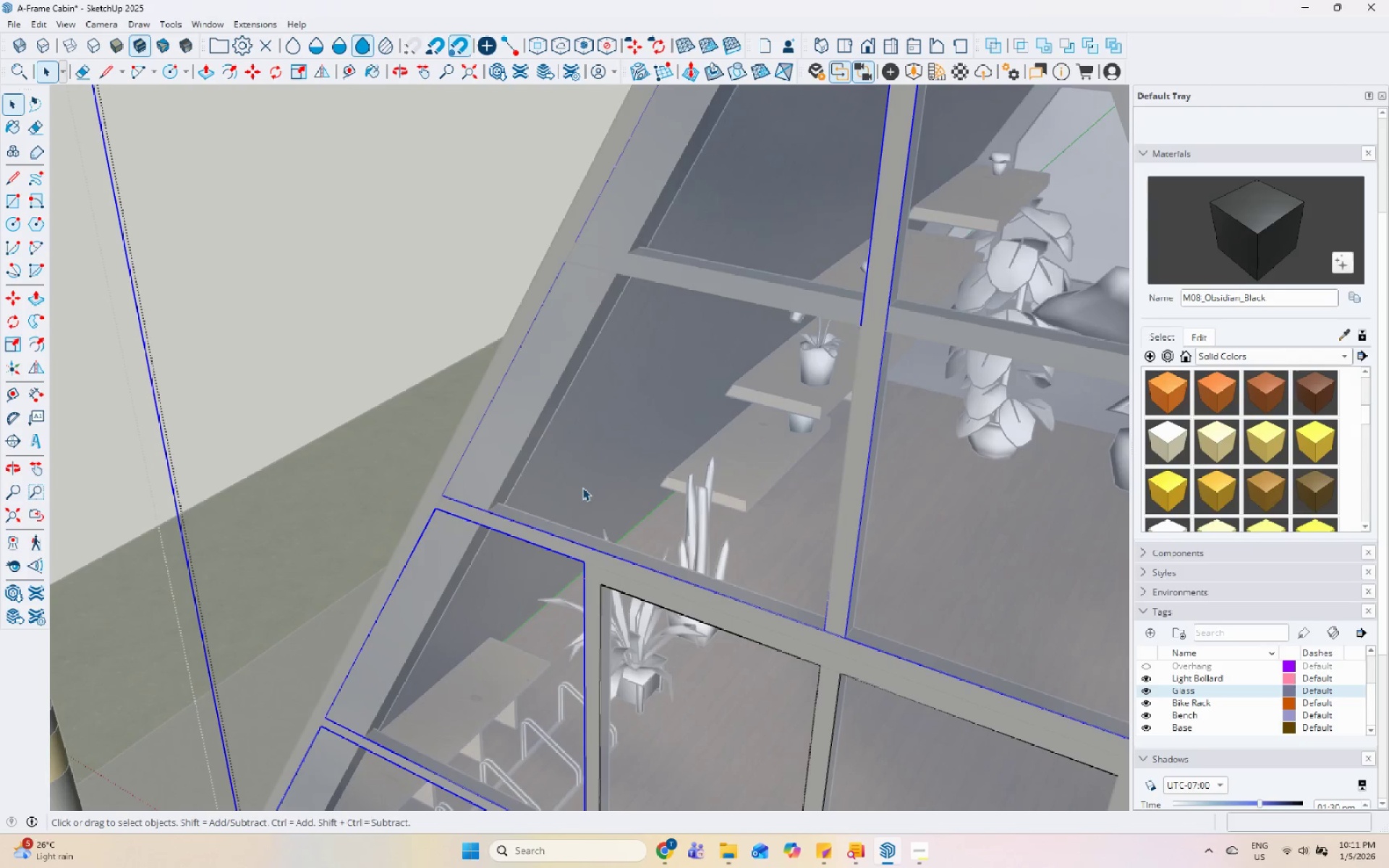 
triple_click([617, 455])
 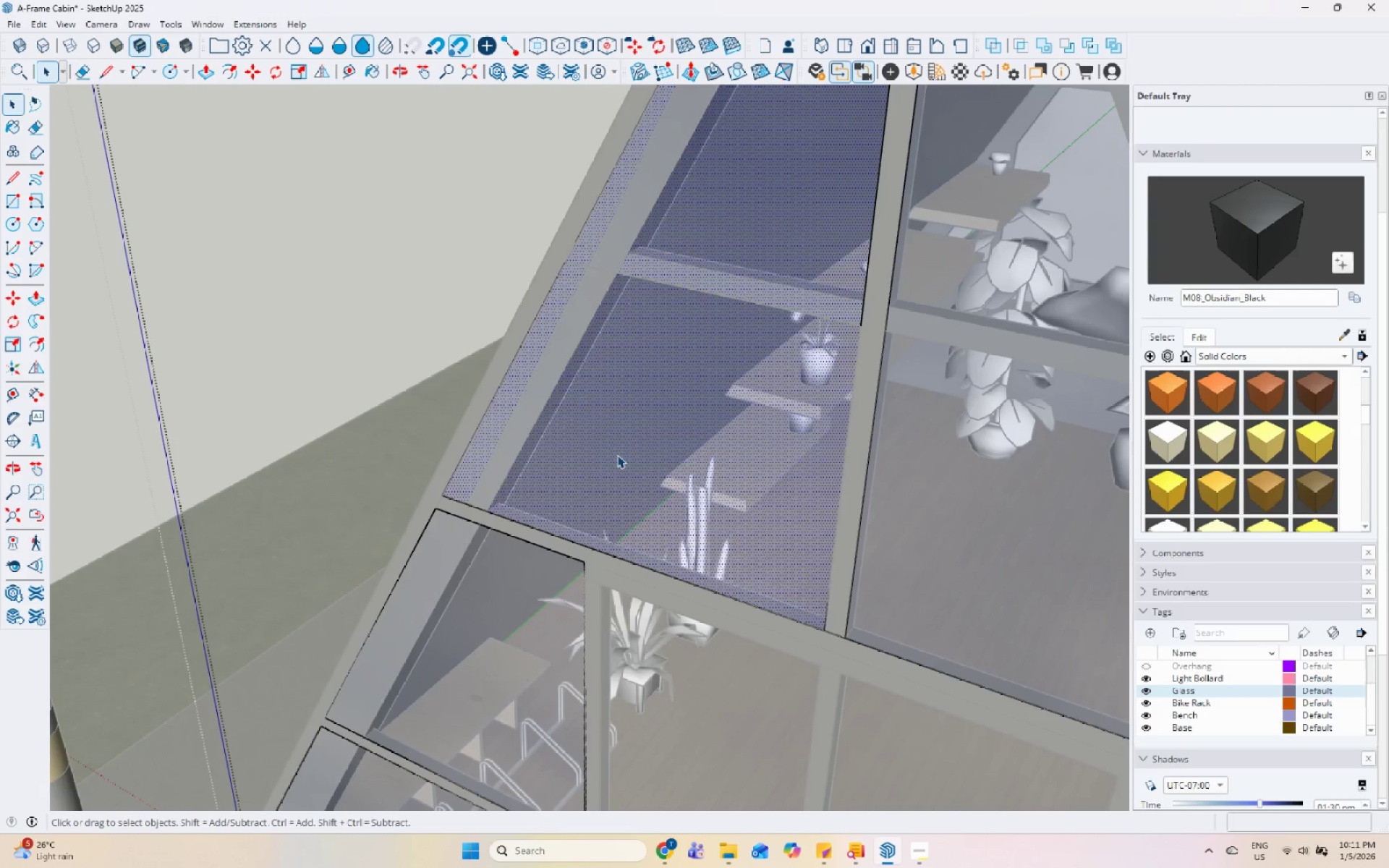 
scroll: coordinate [680, 422], scroll_direction: down, amount: 9.0
 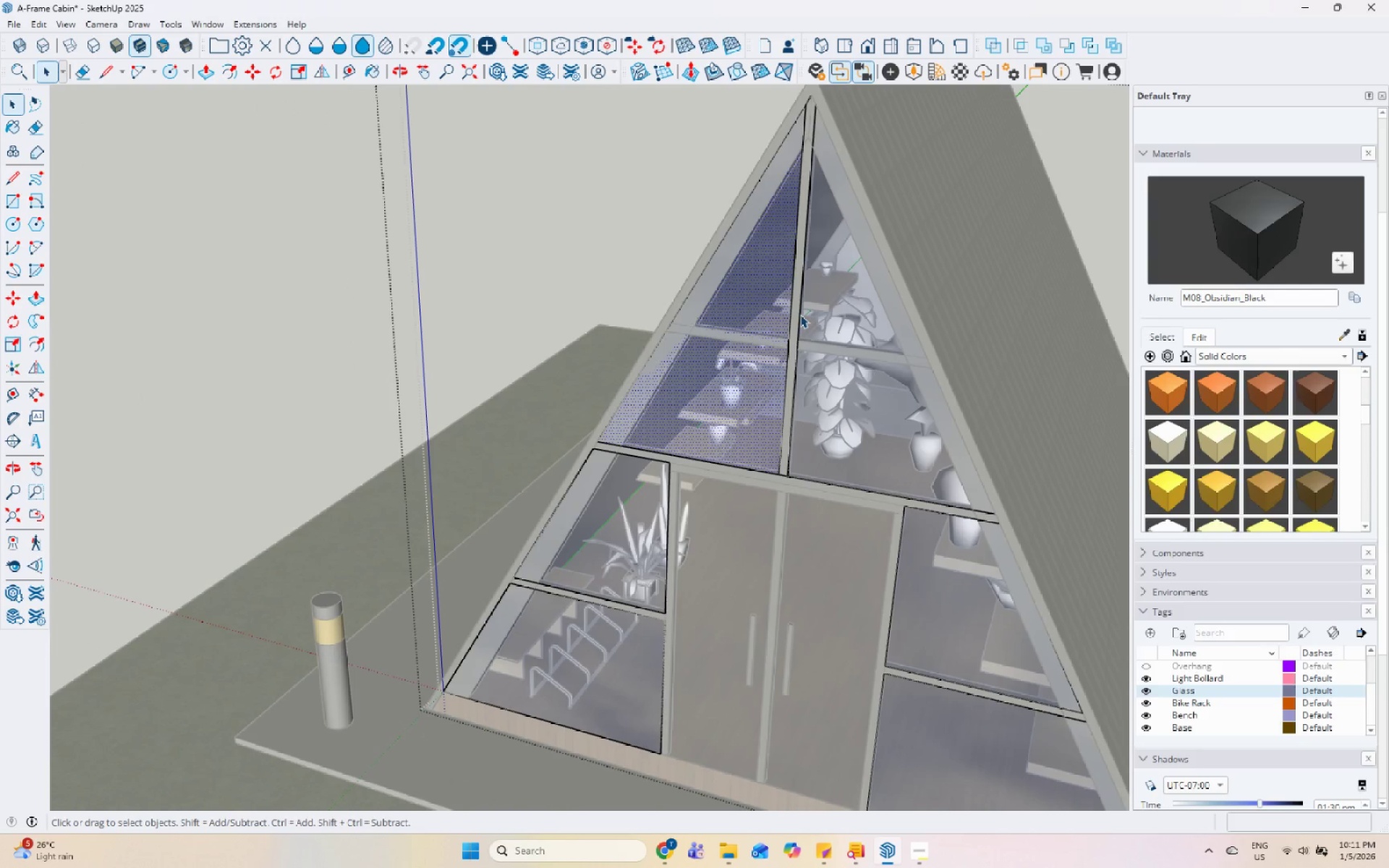 
key(L)
 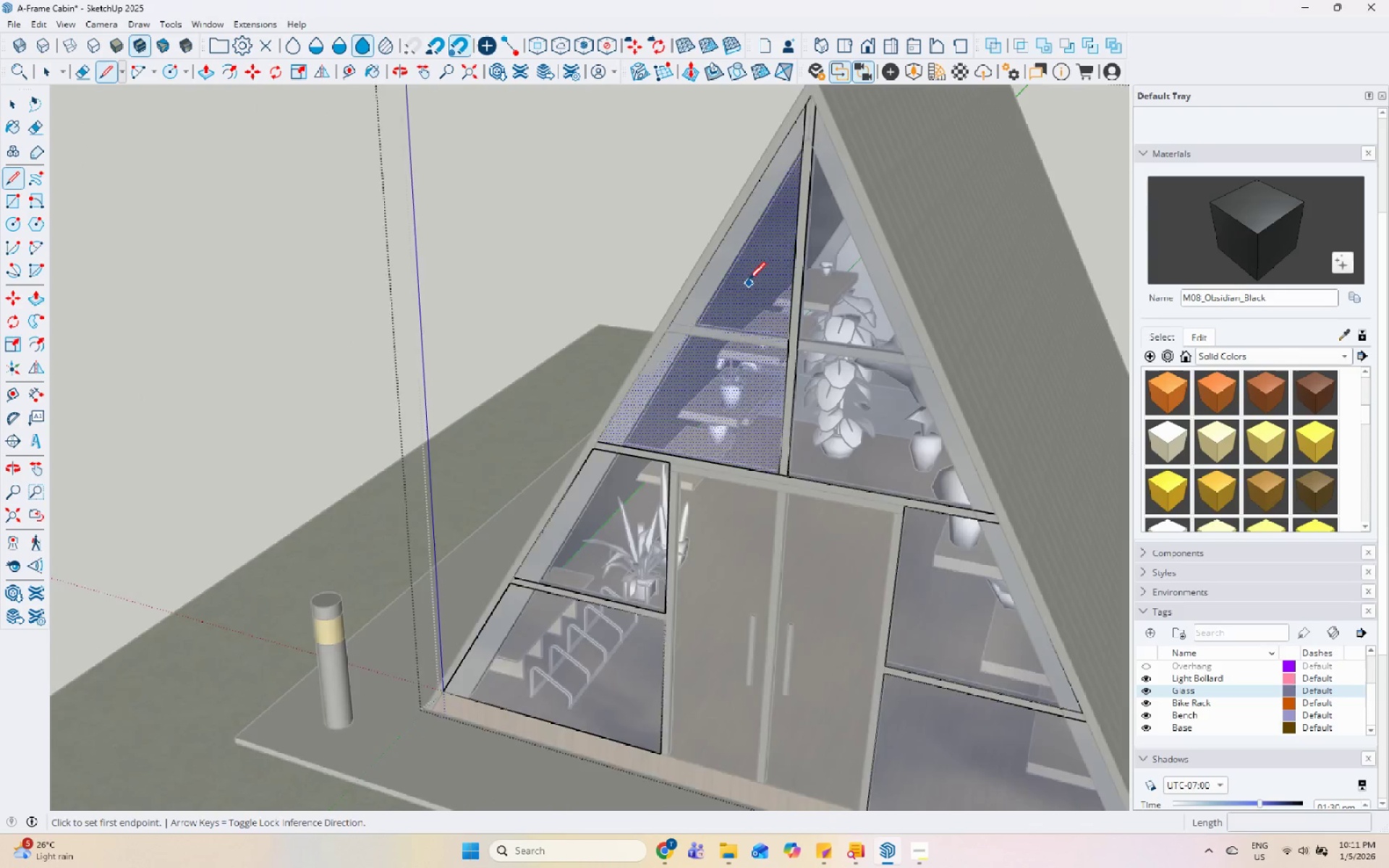 
scroll: coordinate [747, 281], scroll_direction: up, amount: 5.0
 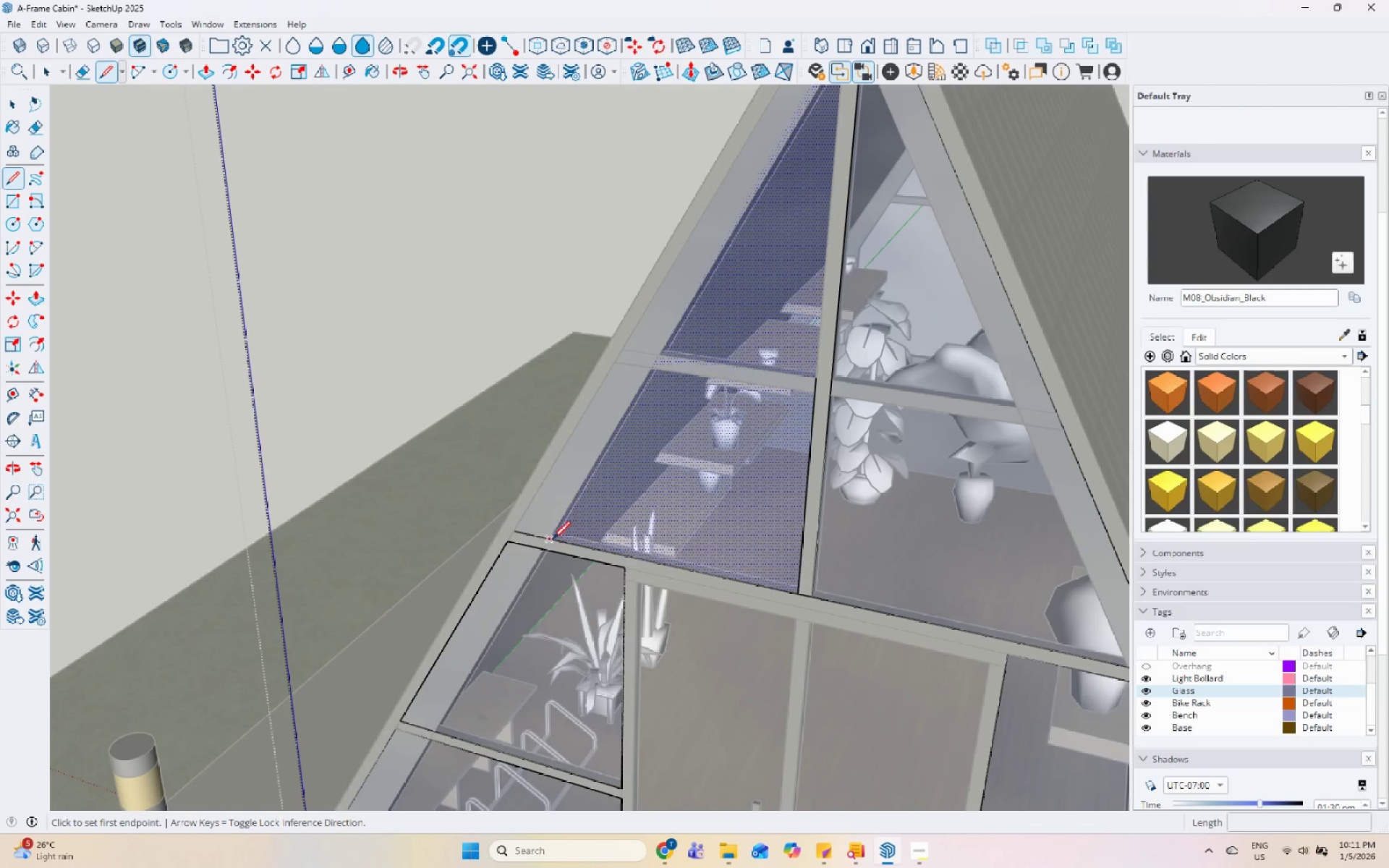 
left_click_drag(start_coordinate=[553, 540], to_coordinate=[556, 539])
 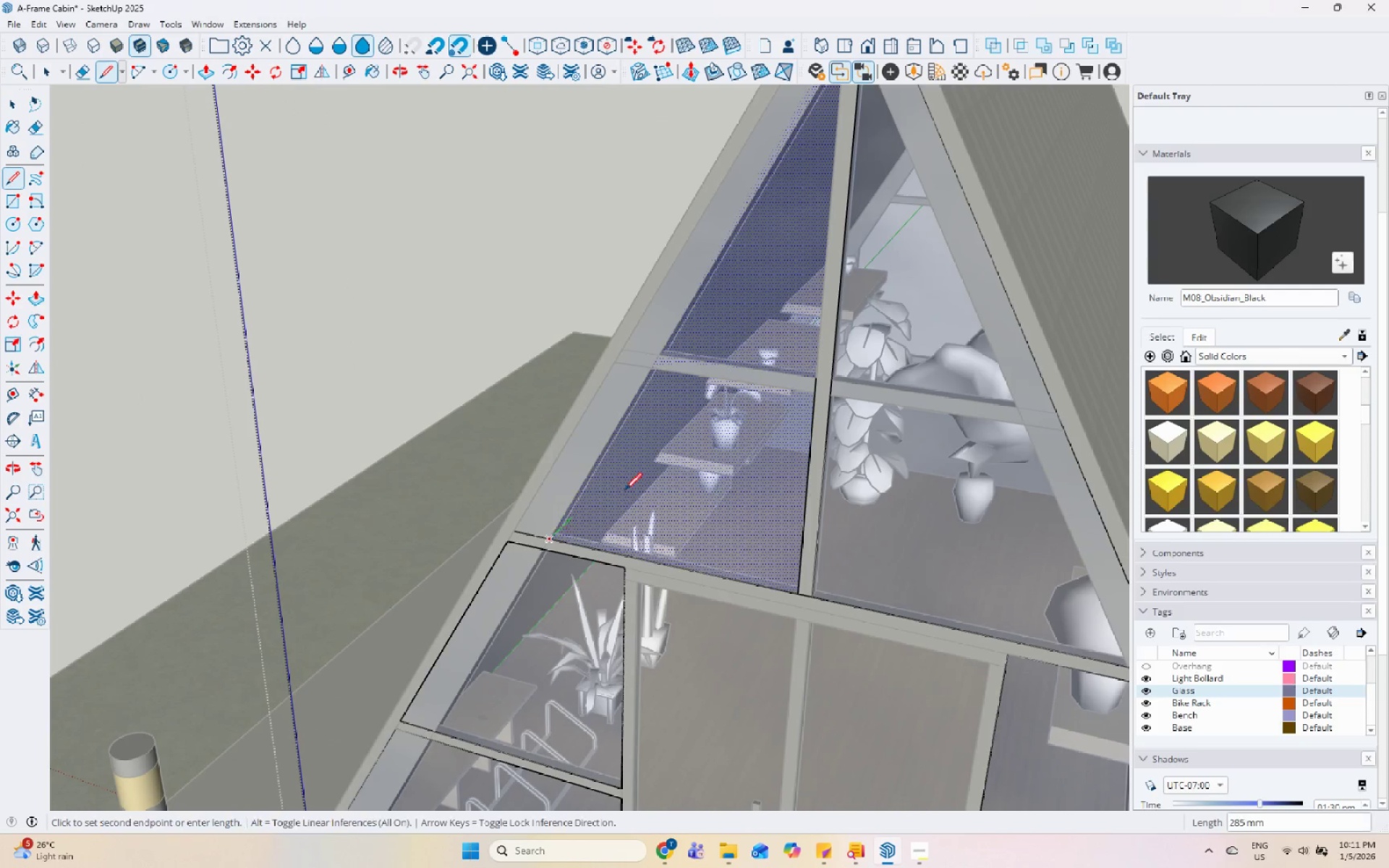 
scroll: coordinate [763, 301], scroll_direction: down, amount: 2.0
 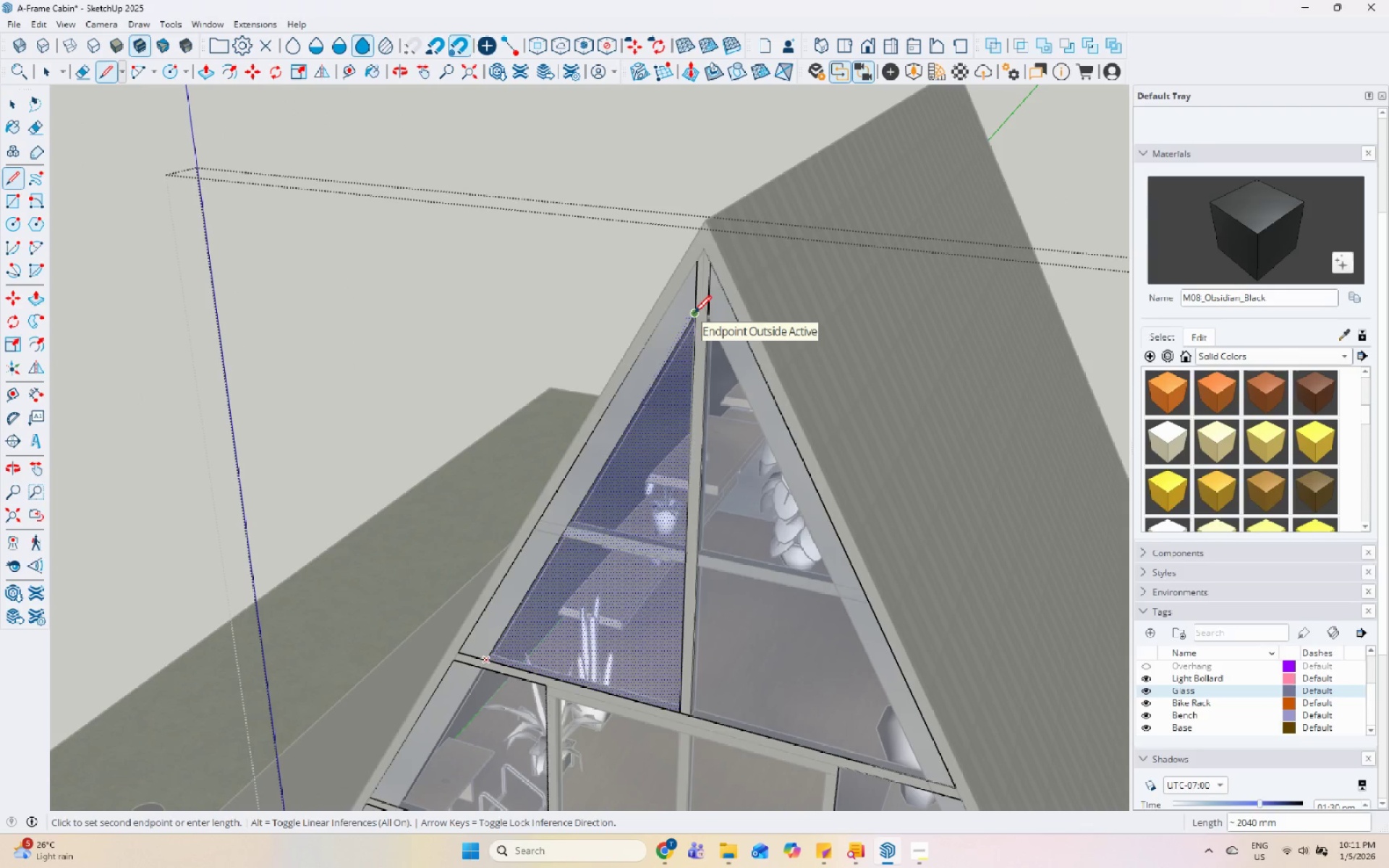 
key(Space)
 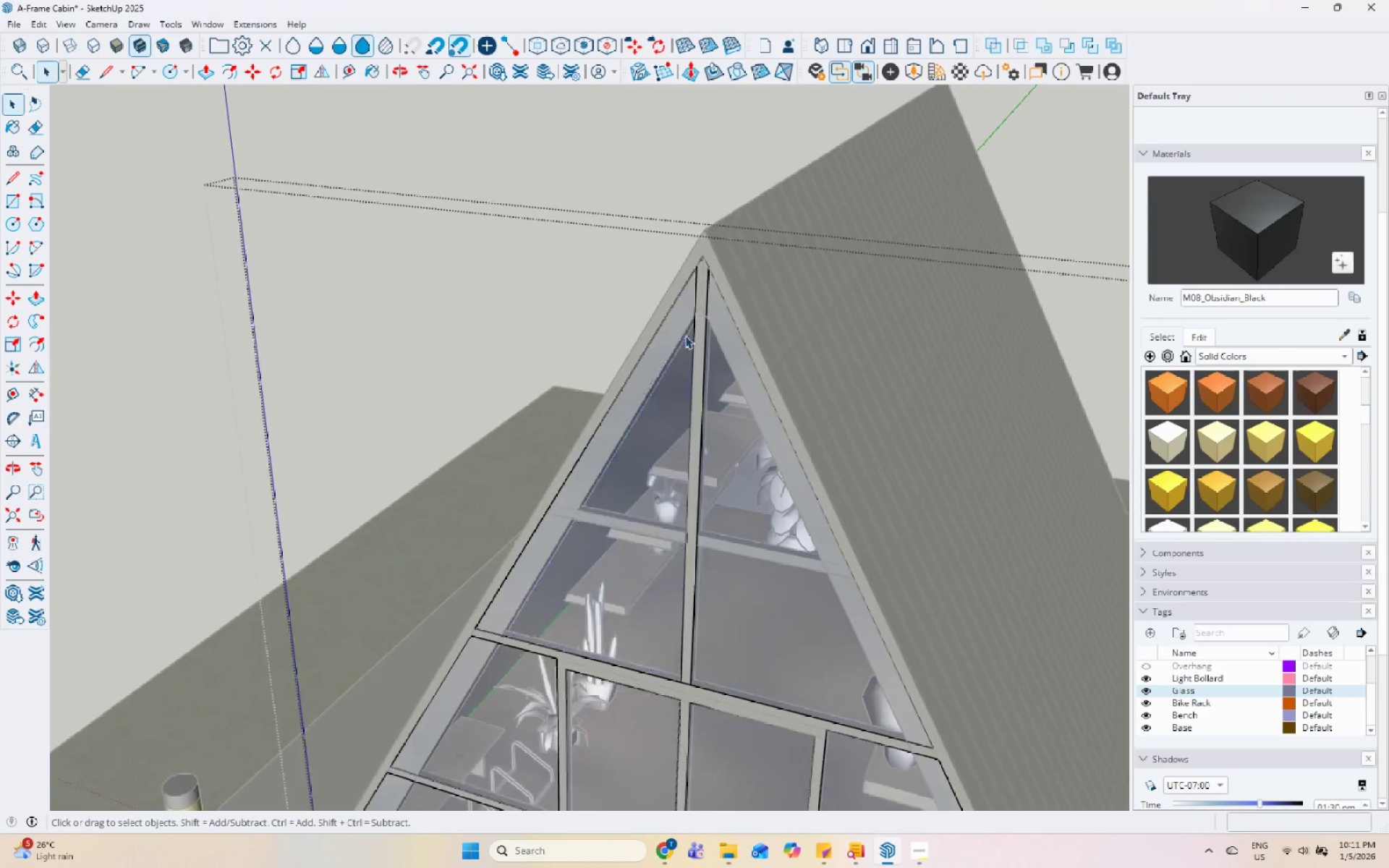 
key(Escape)
 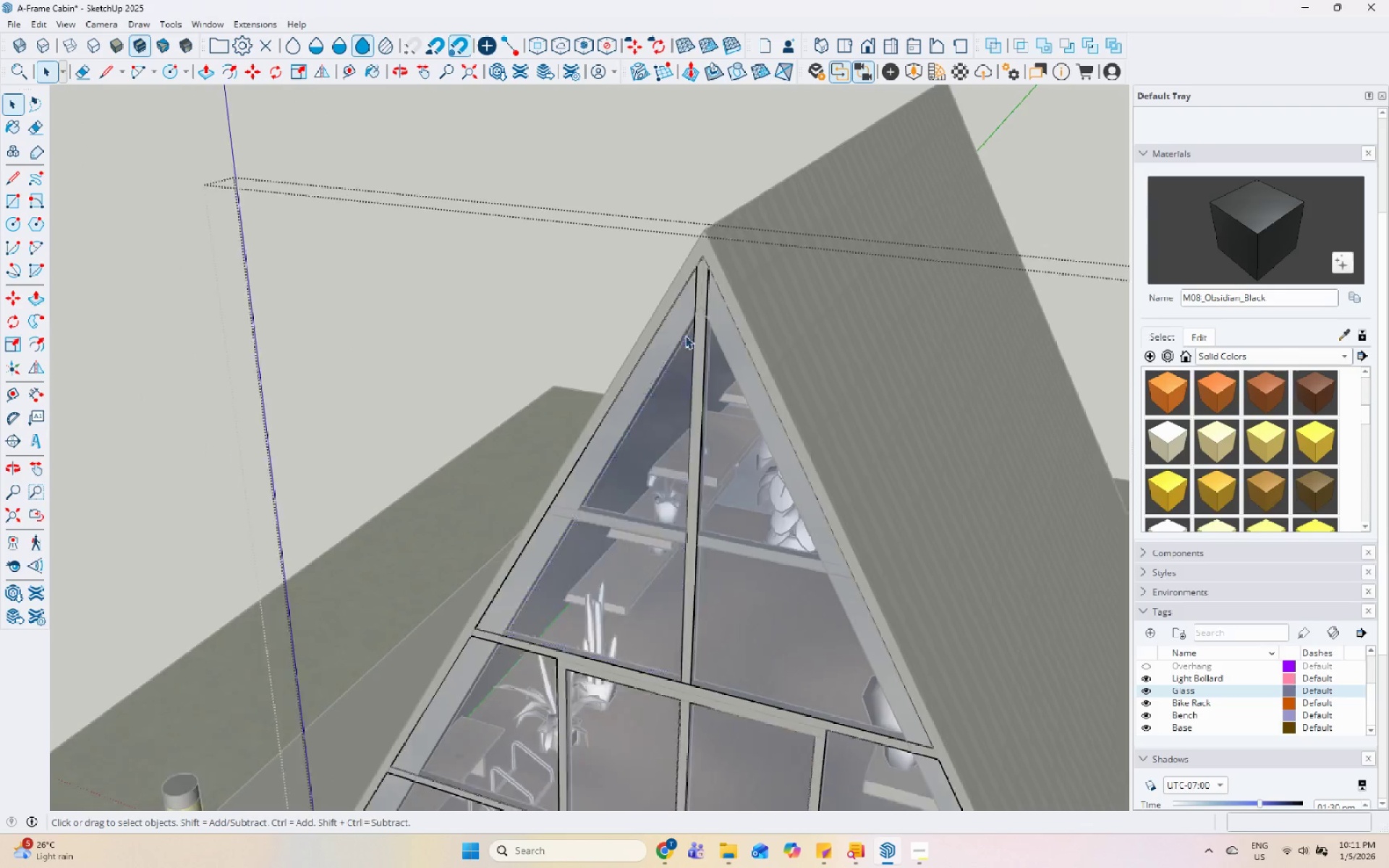 
key(Escape)
 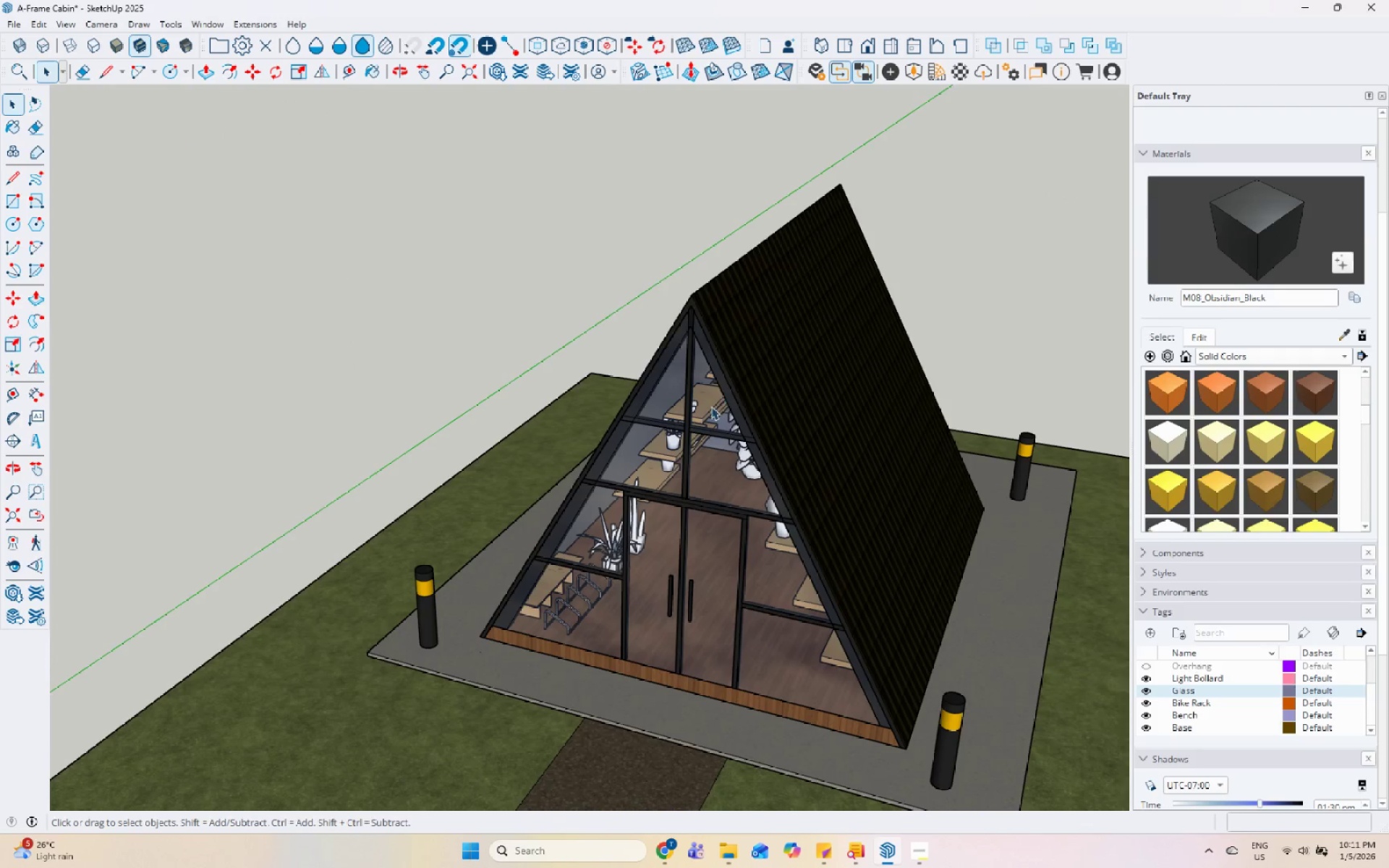 
left_click([711, 407])
 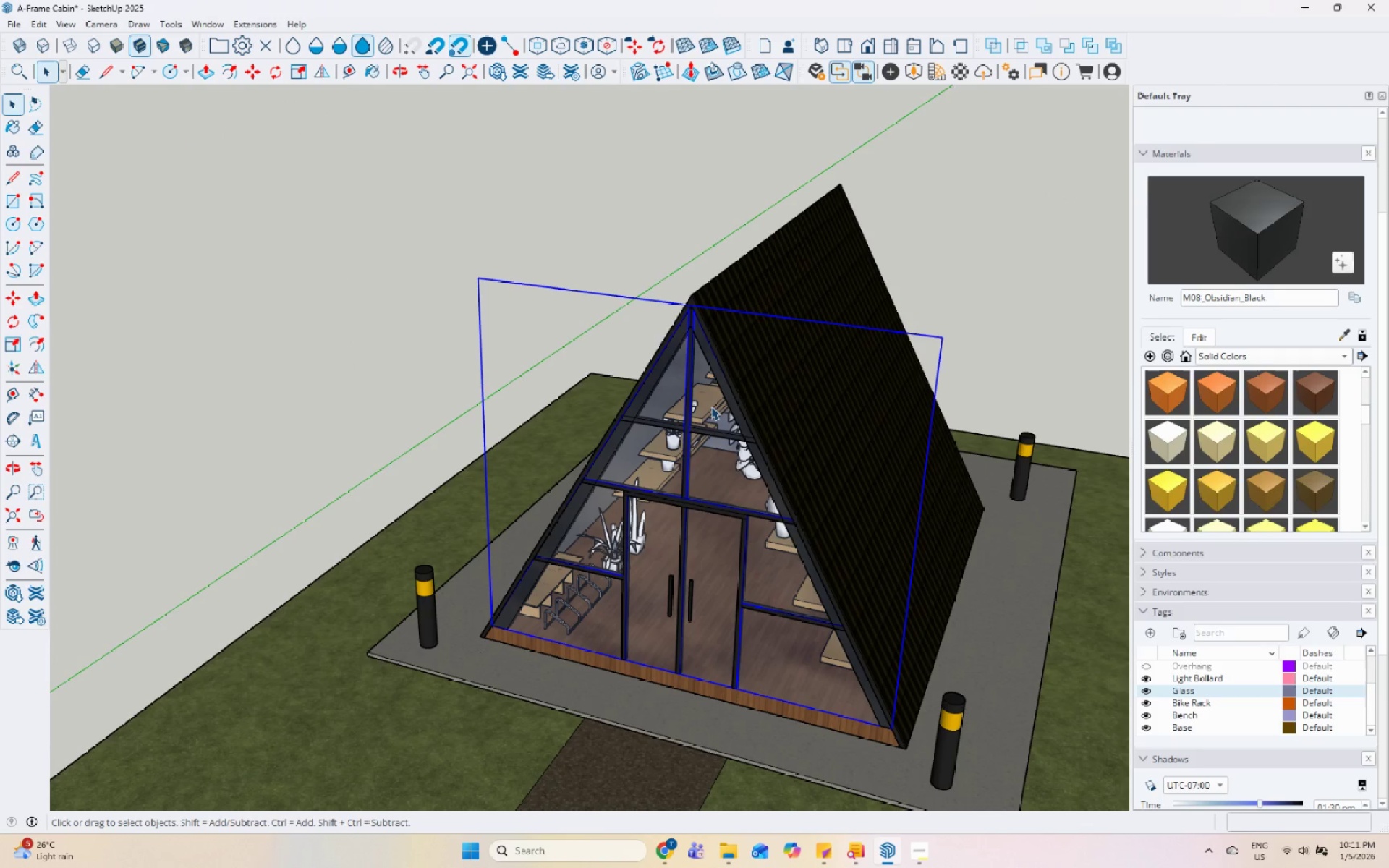 
scroll: coordinate [687, 341], scroll_direction: down, amount: 9.0
 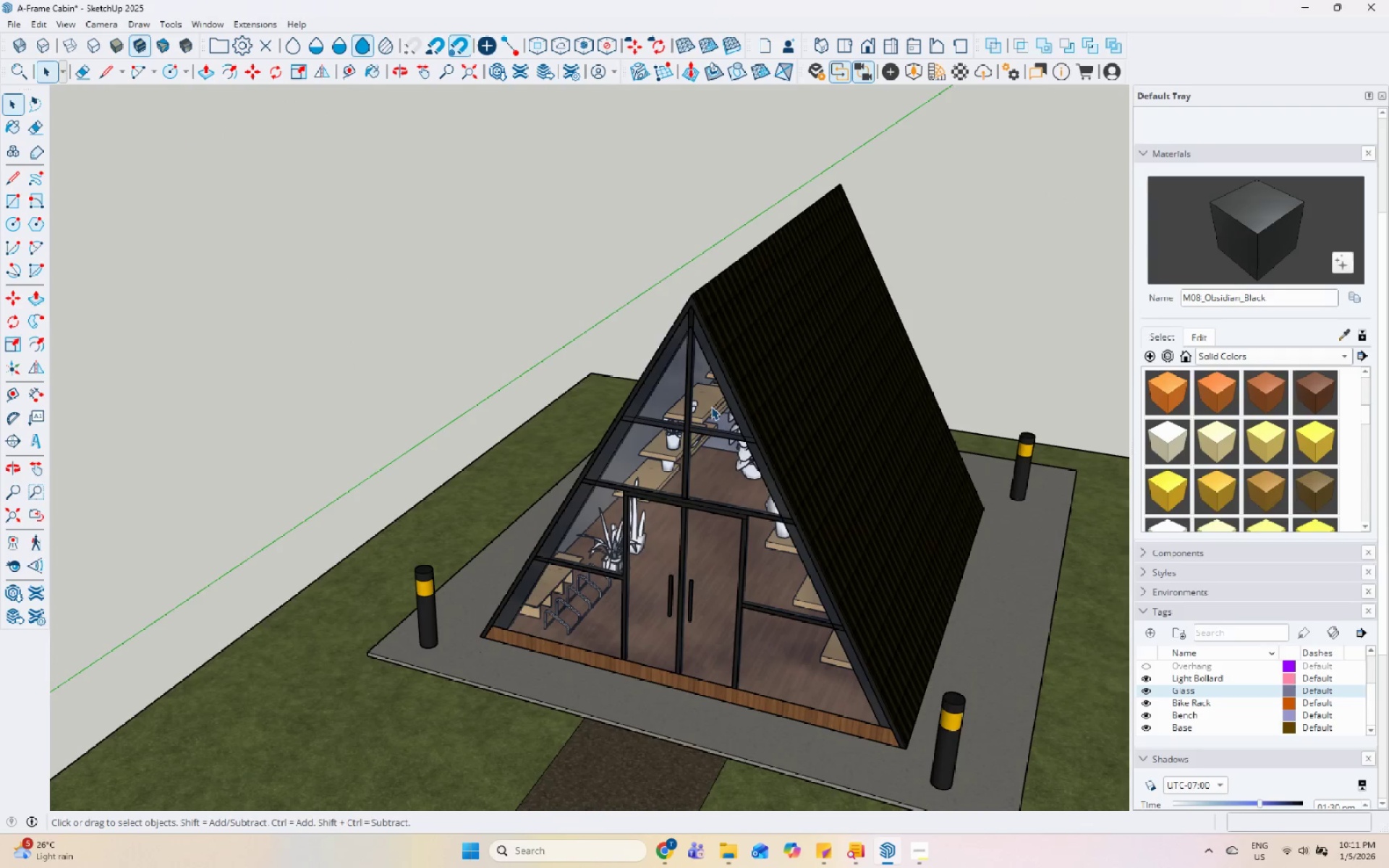 
scroll: coordinate [696, 401], scroll_direction: up, amount: 9.0
 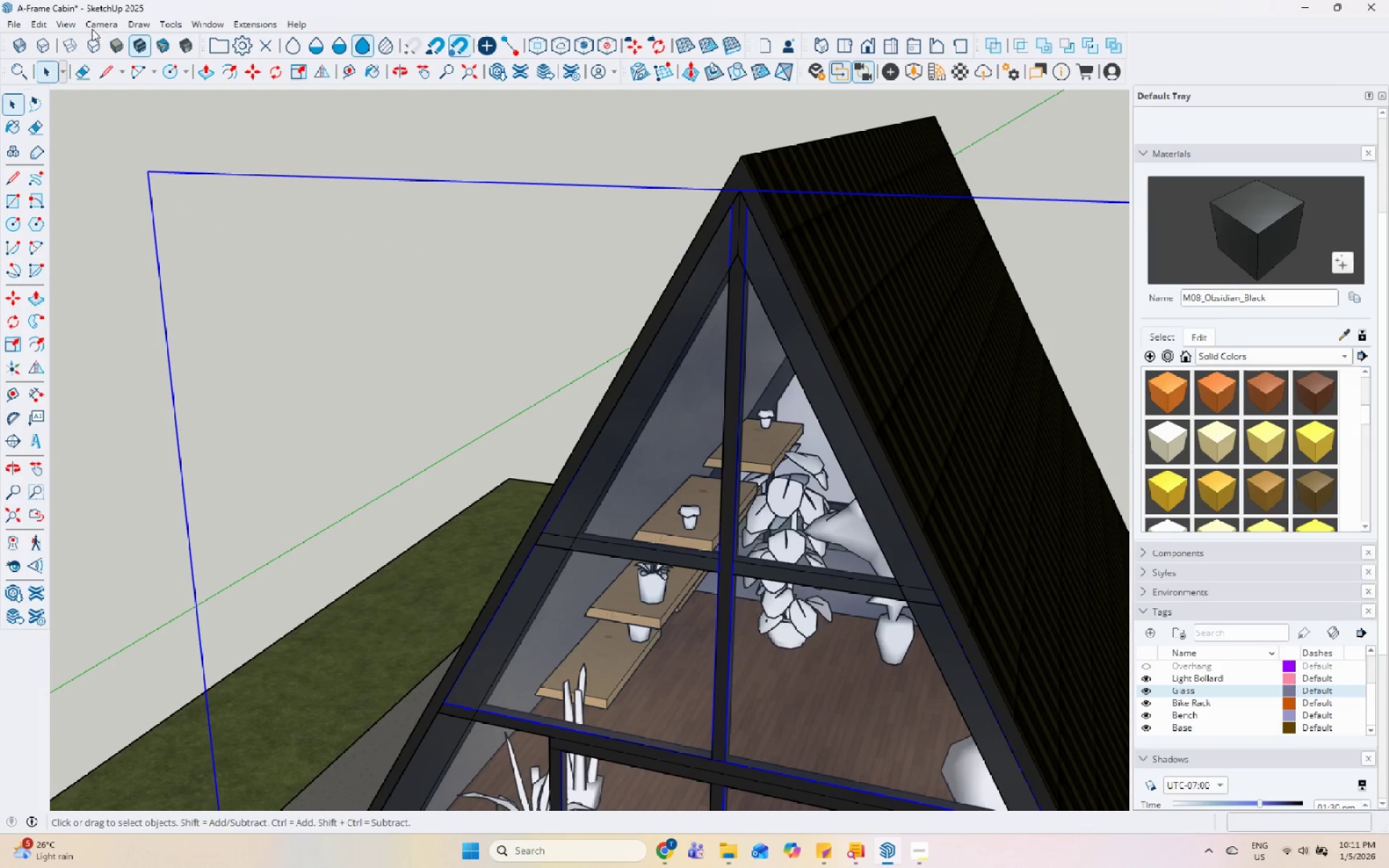 
left_click([36, 25])
 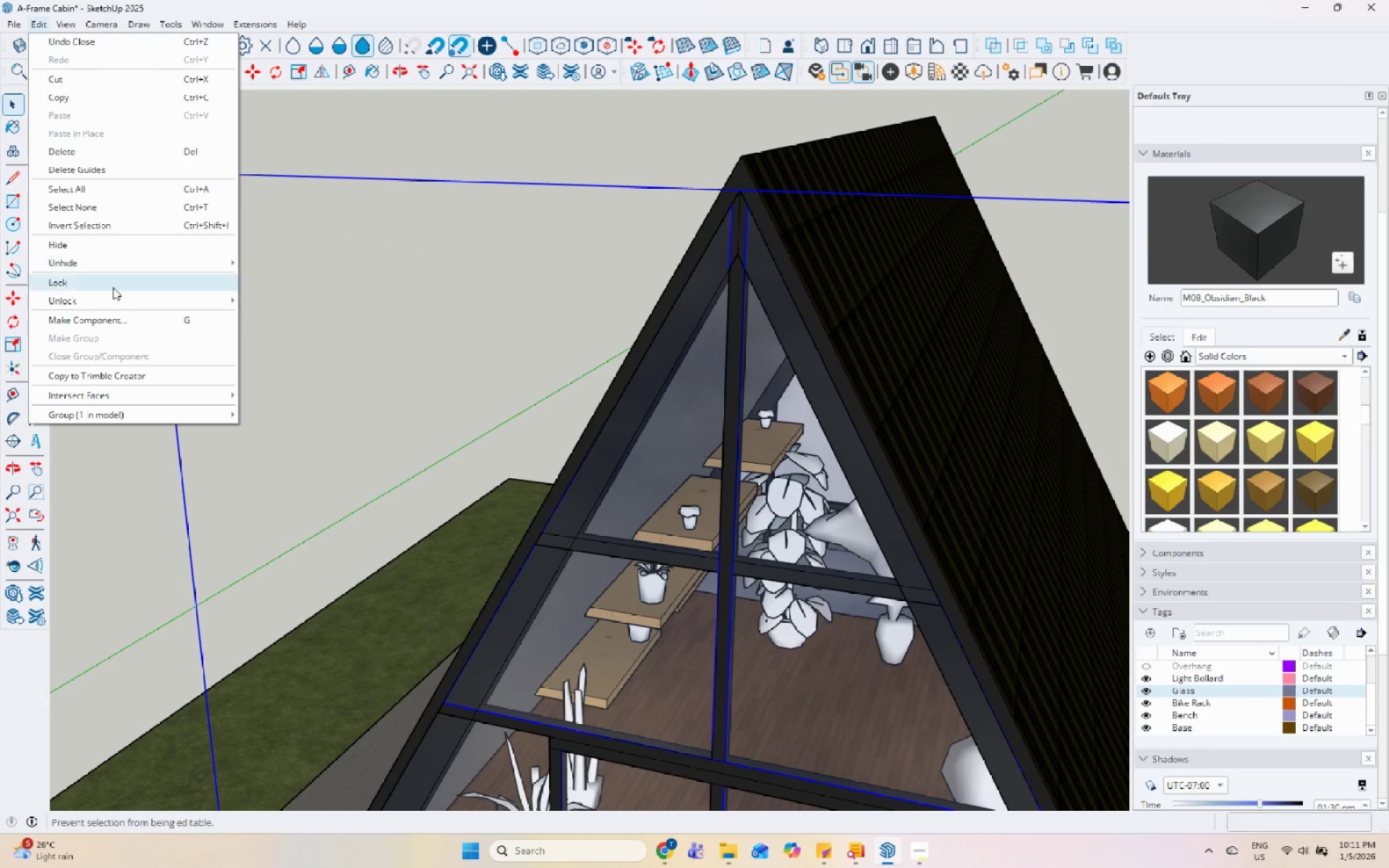 
mouse_move([129, 297])
 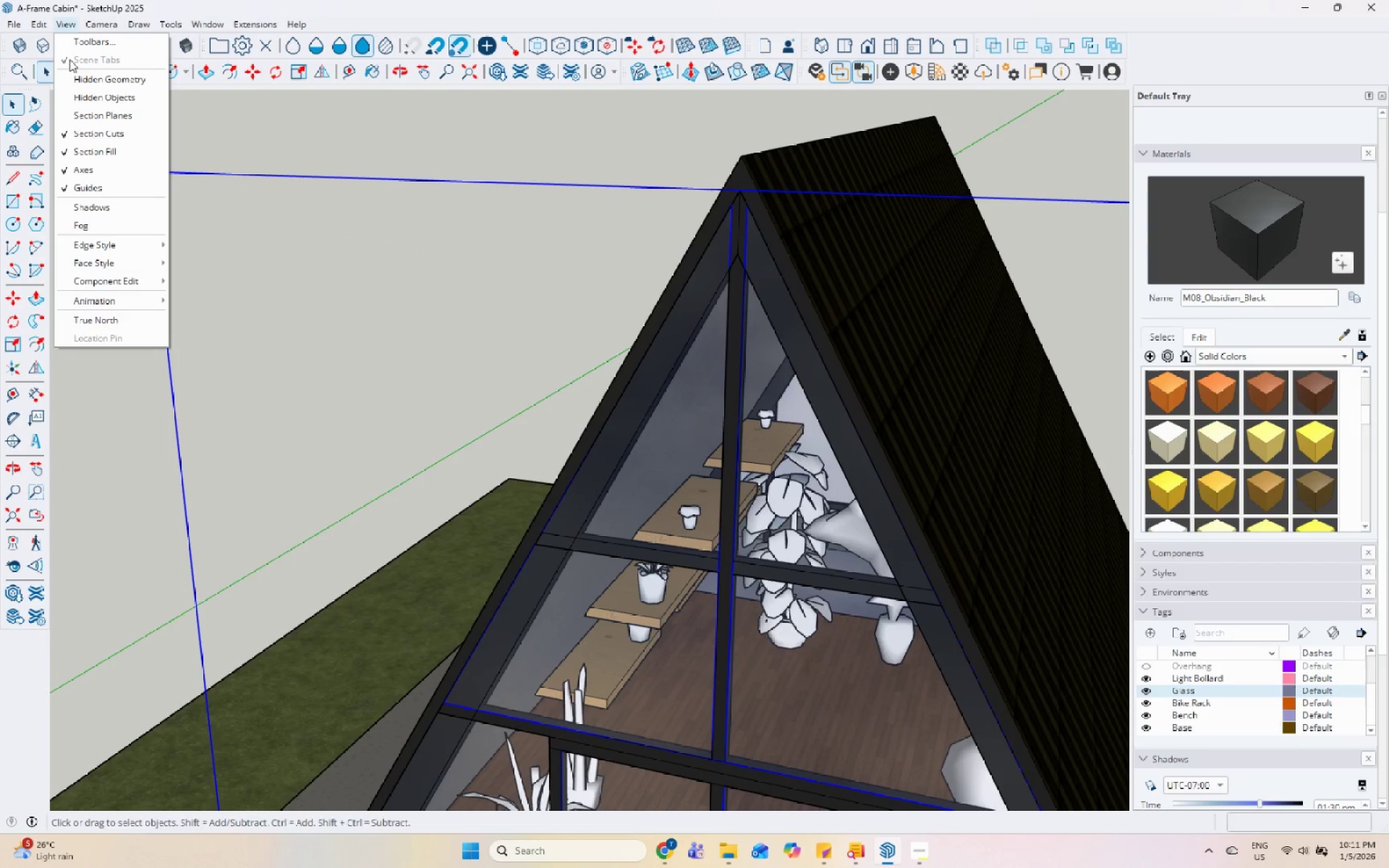 
left_click([129, 282])
 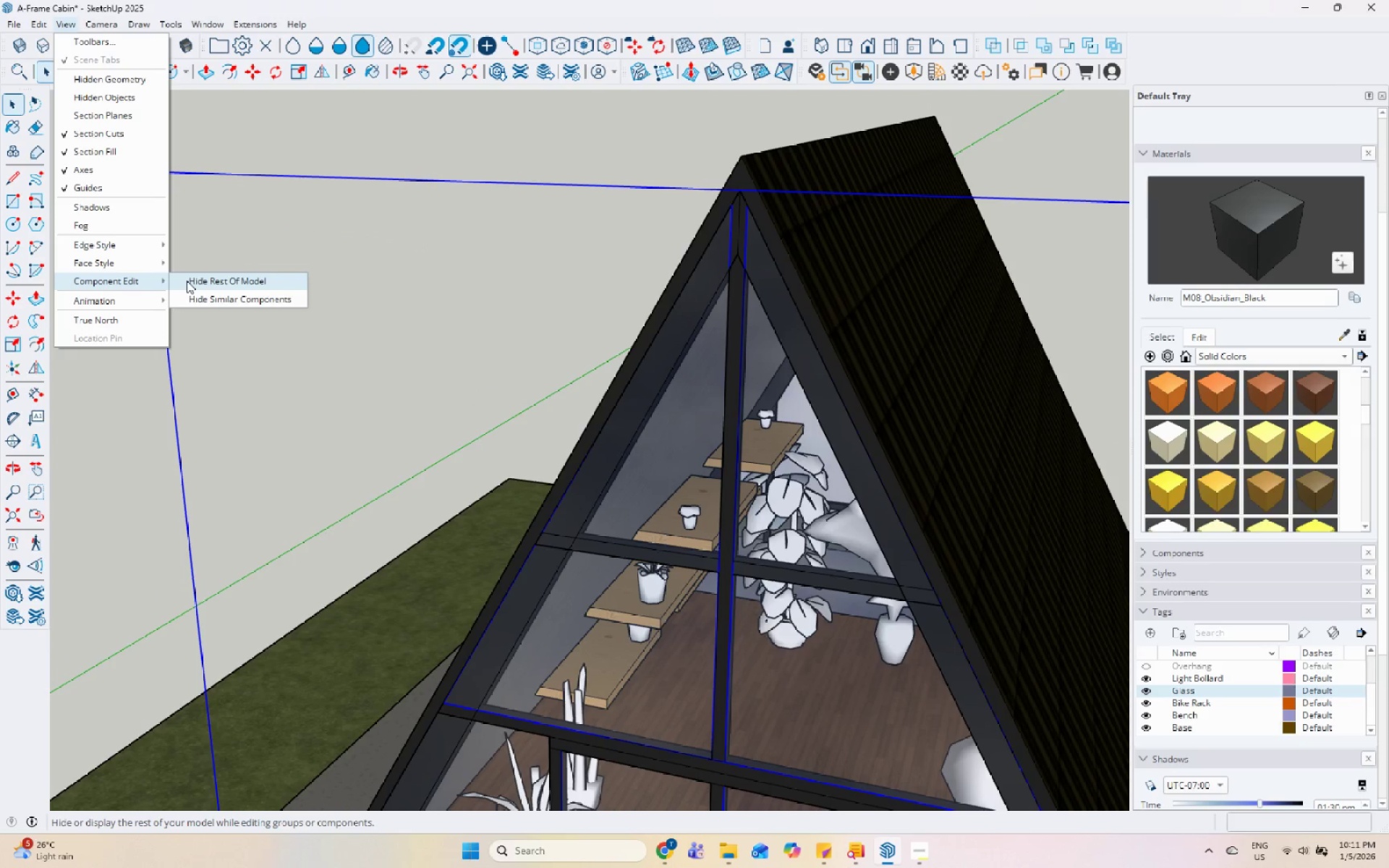 
left_click([187, 281])
 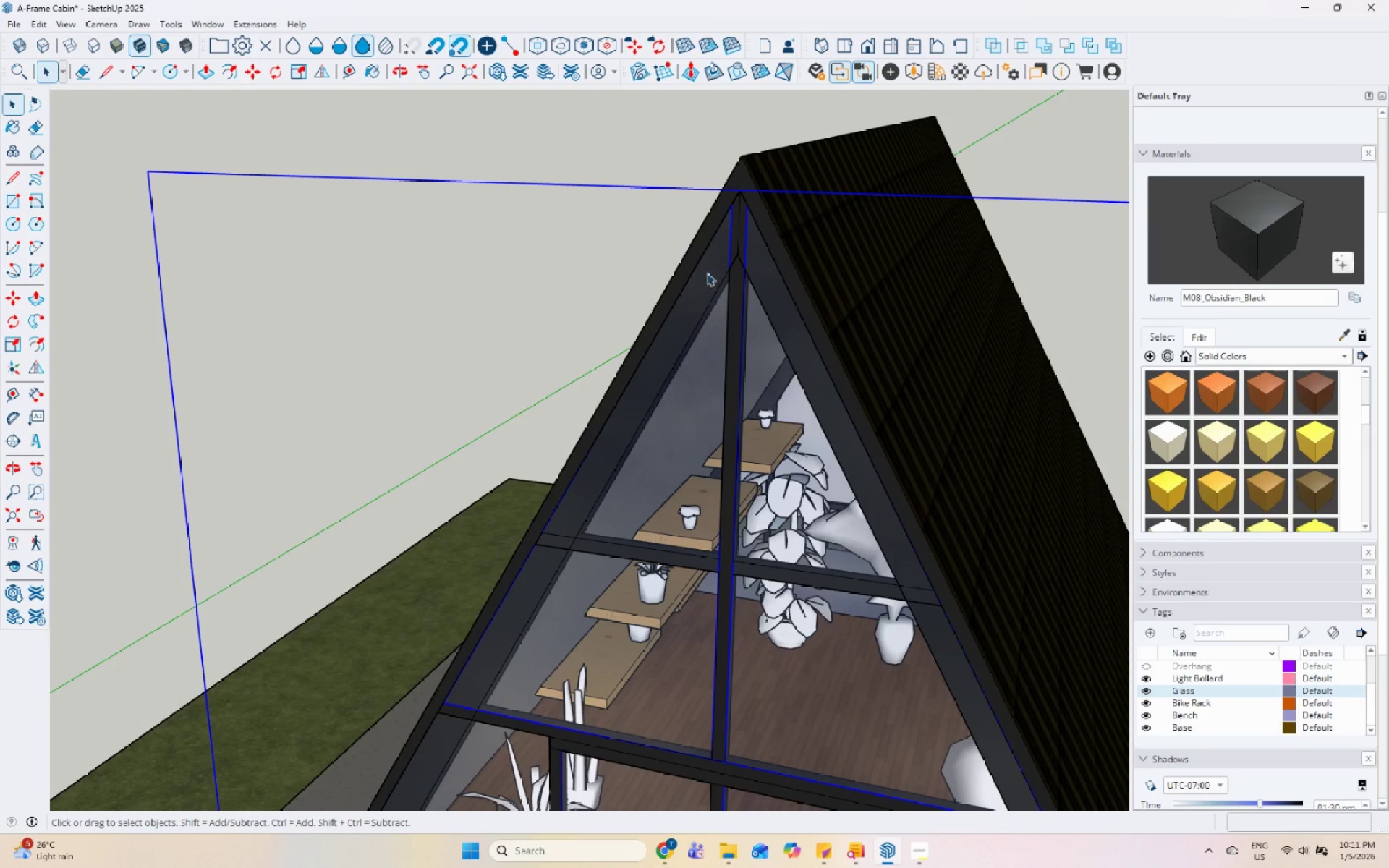 
double_click([712, 280])
 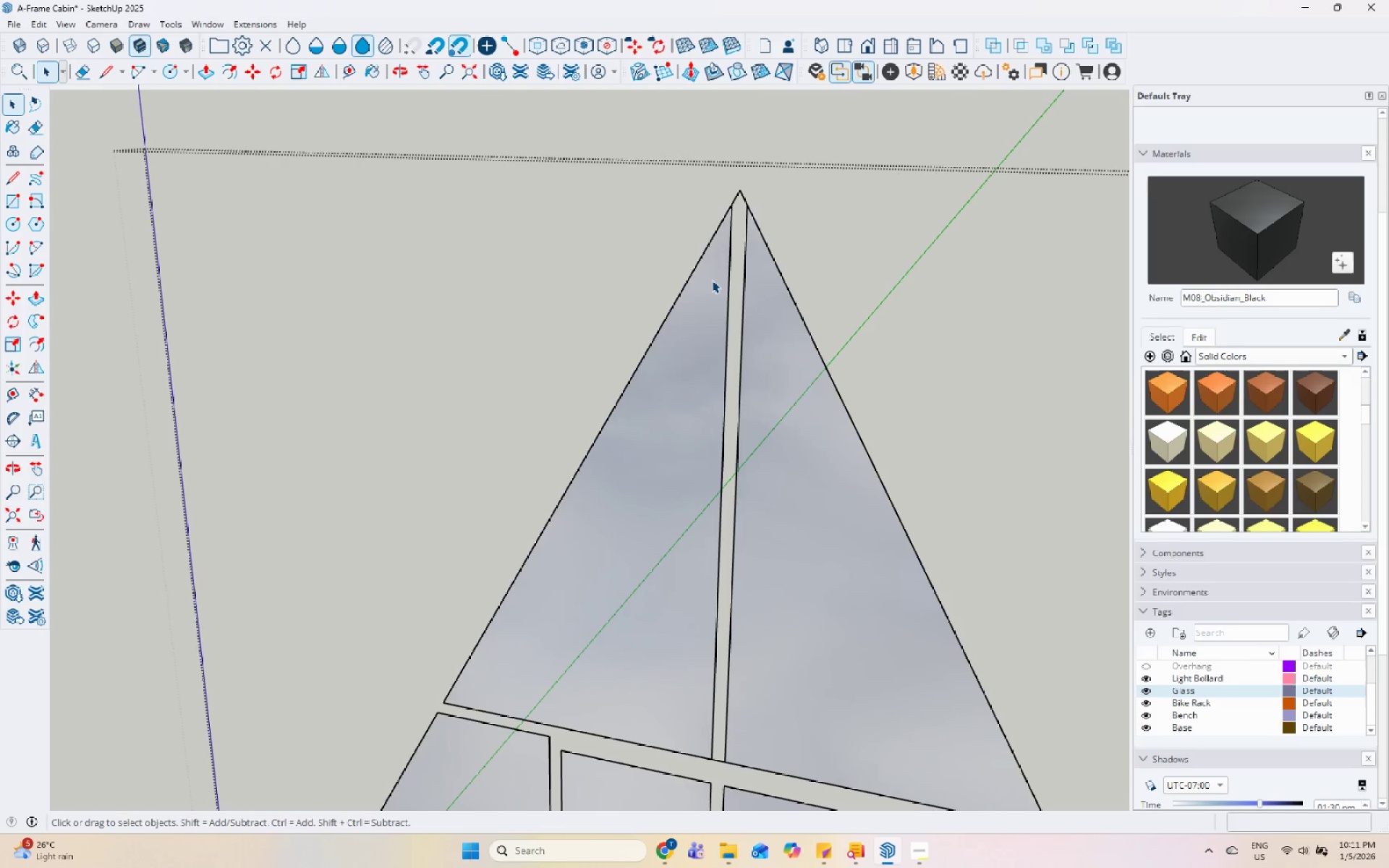 
triple_click([712, 280])
 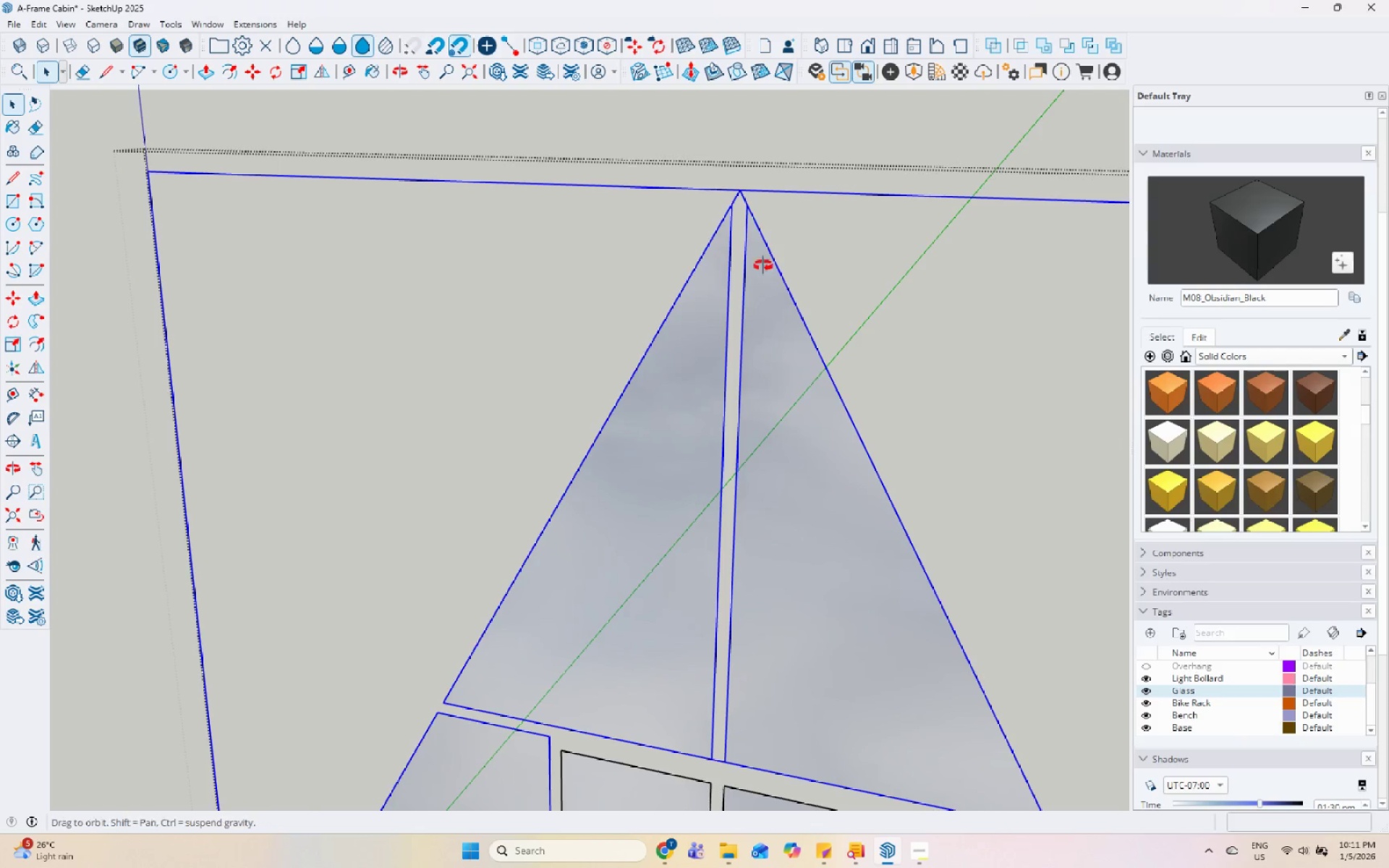 
scroll: coordinate [732, 208], scroll_direction: down, amount: 6.0
 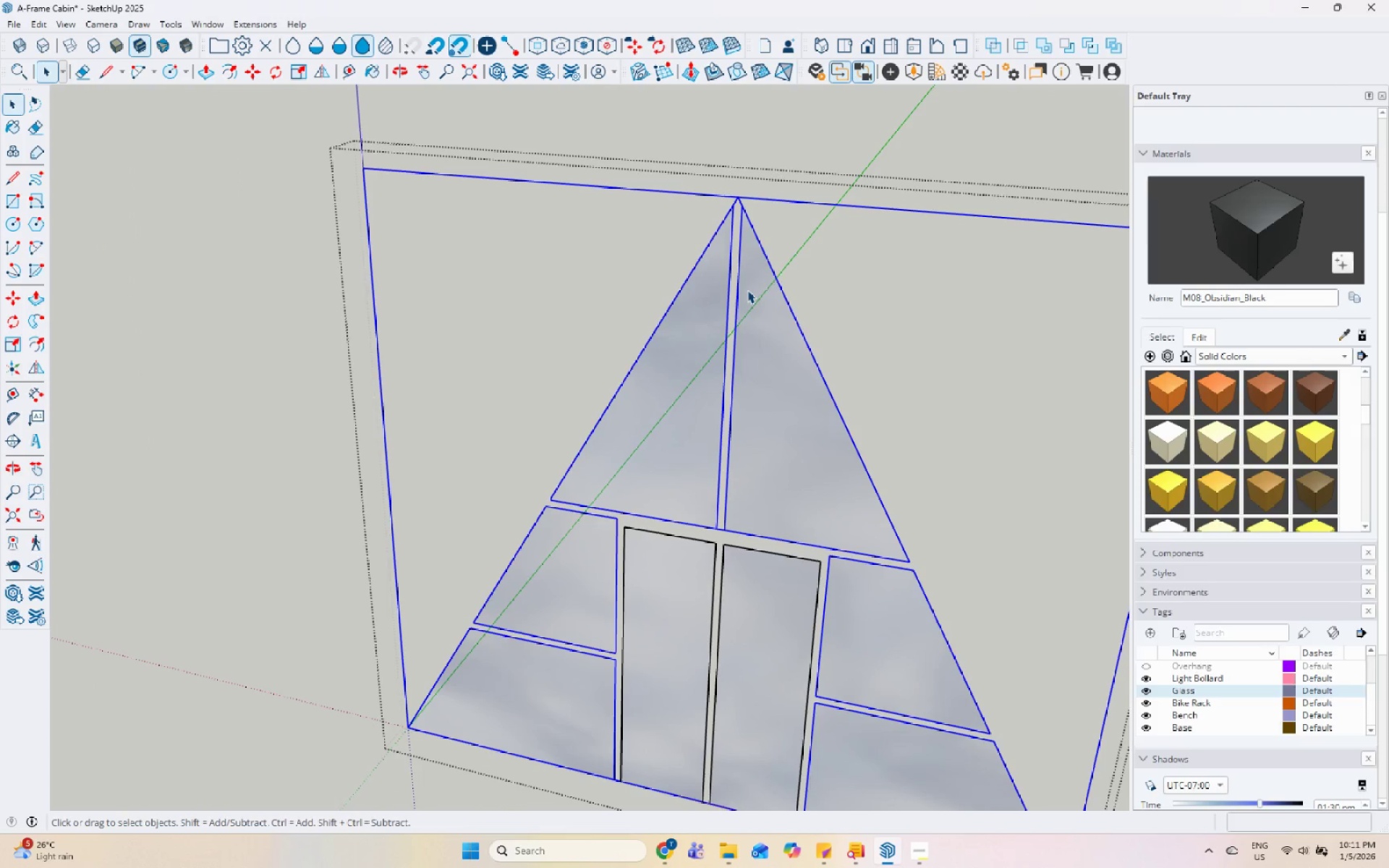 
key(Escape)
 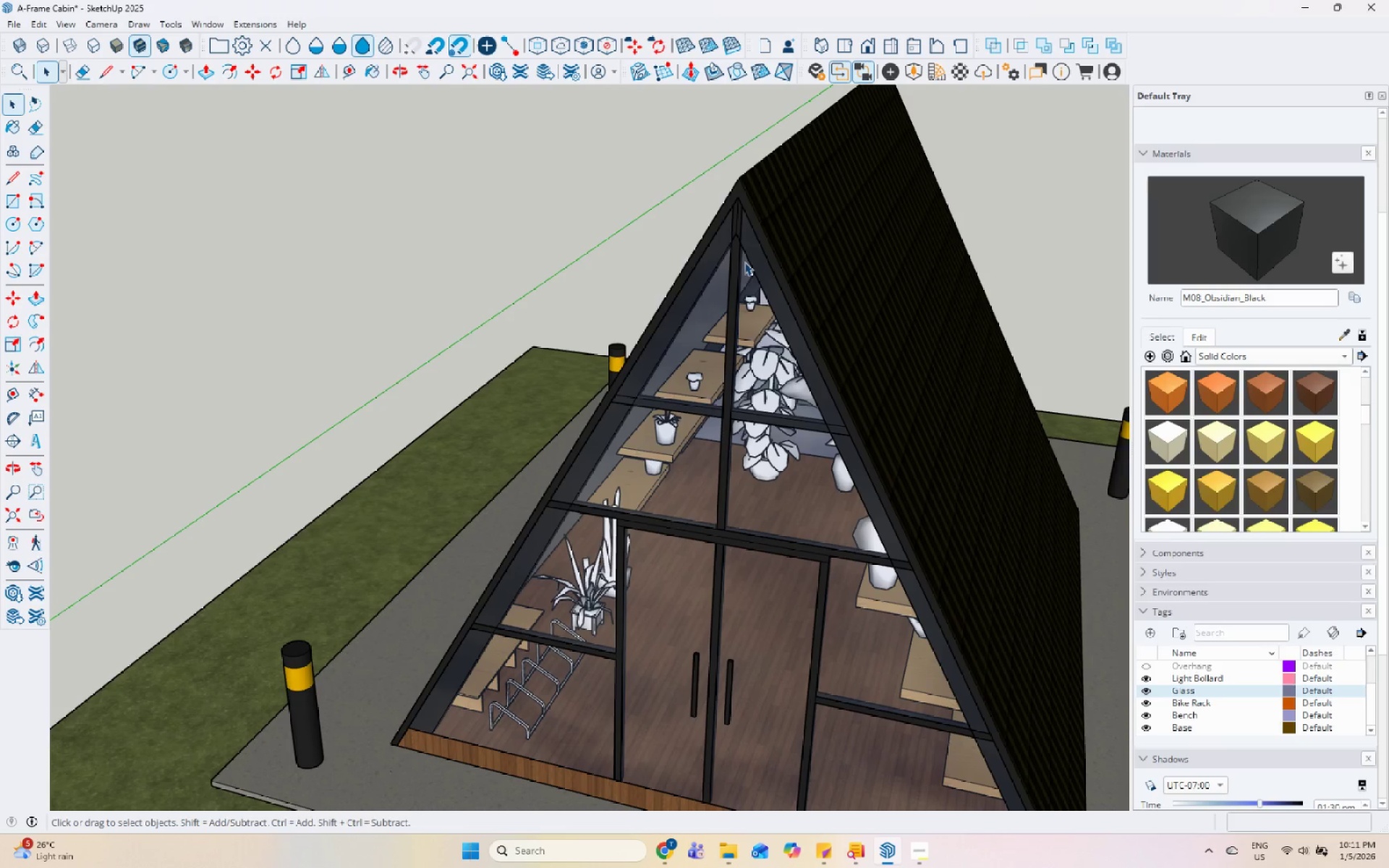 
double_click([744, 262])
 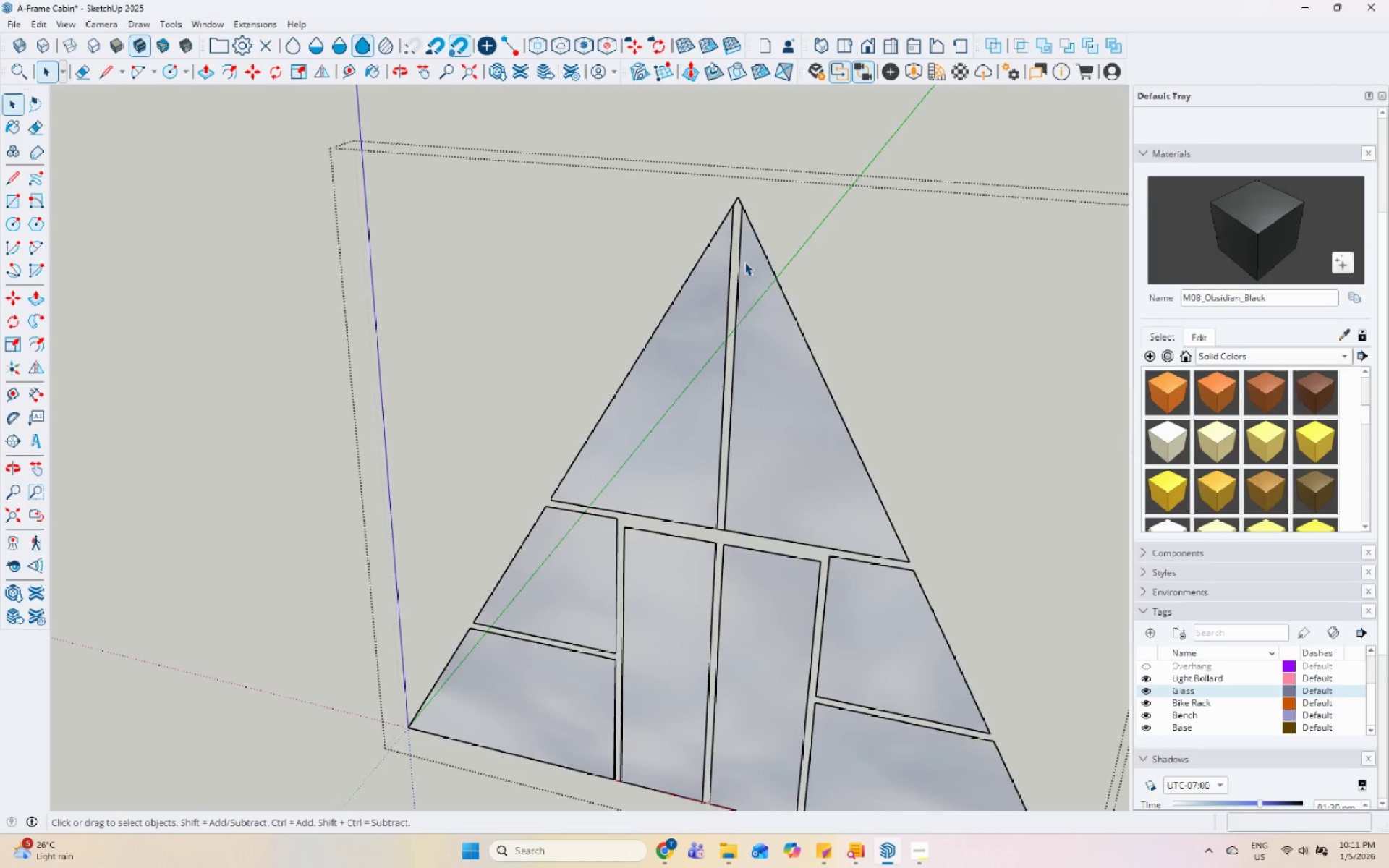 
key(Escape)
 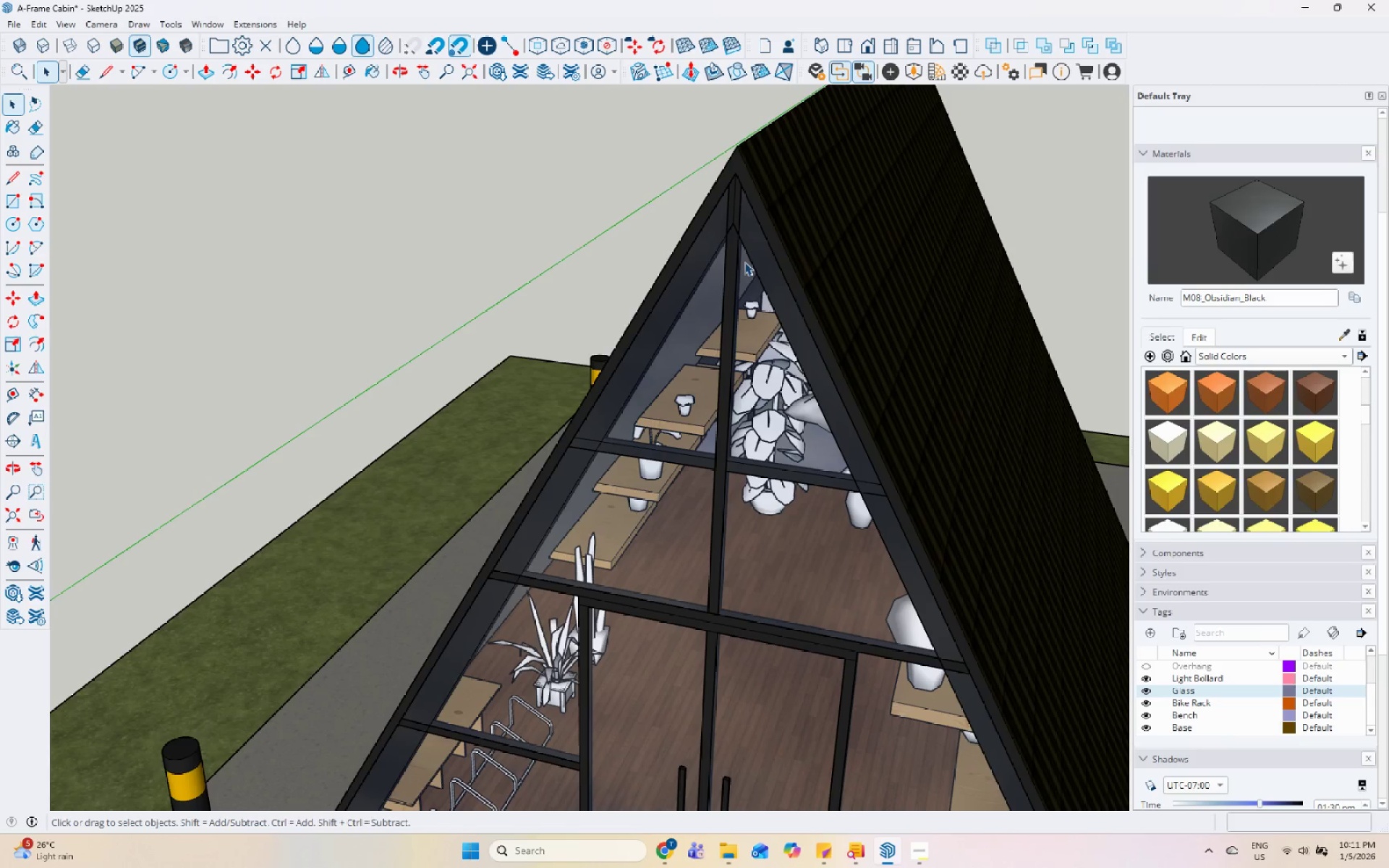 
left_click([744, 262])
 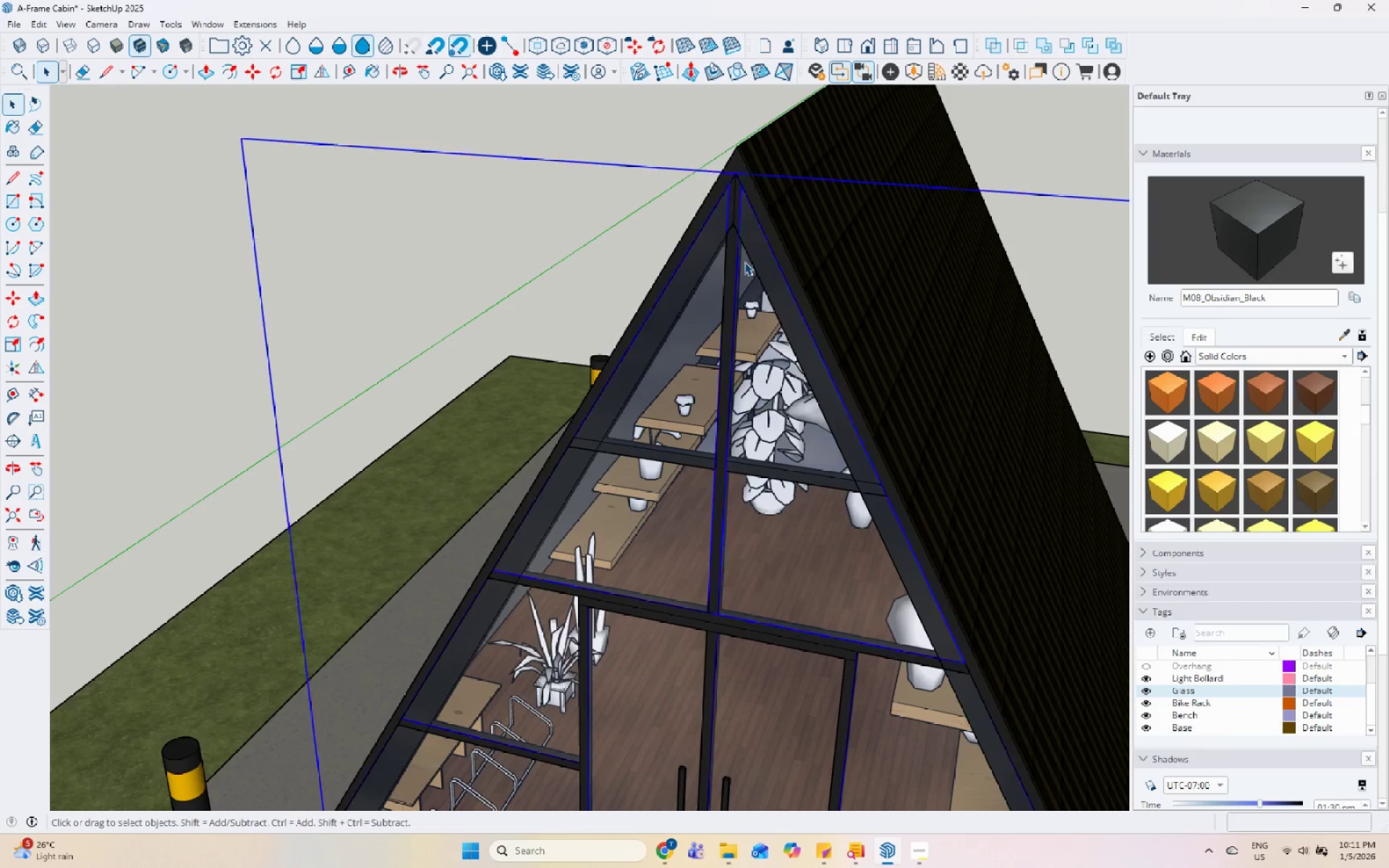 
scroll: coordinate [744, 262], scroll_direction: up, amount: 3.0
 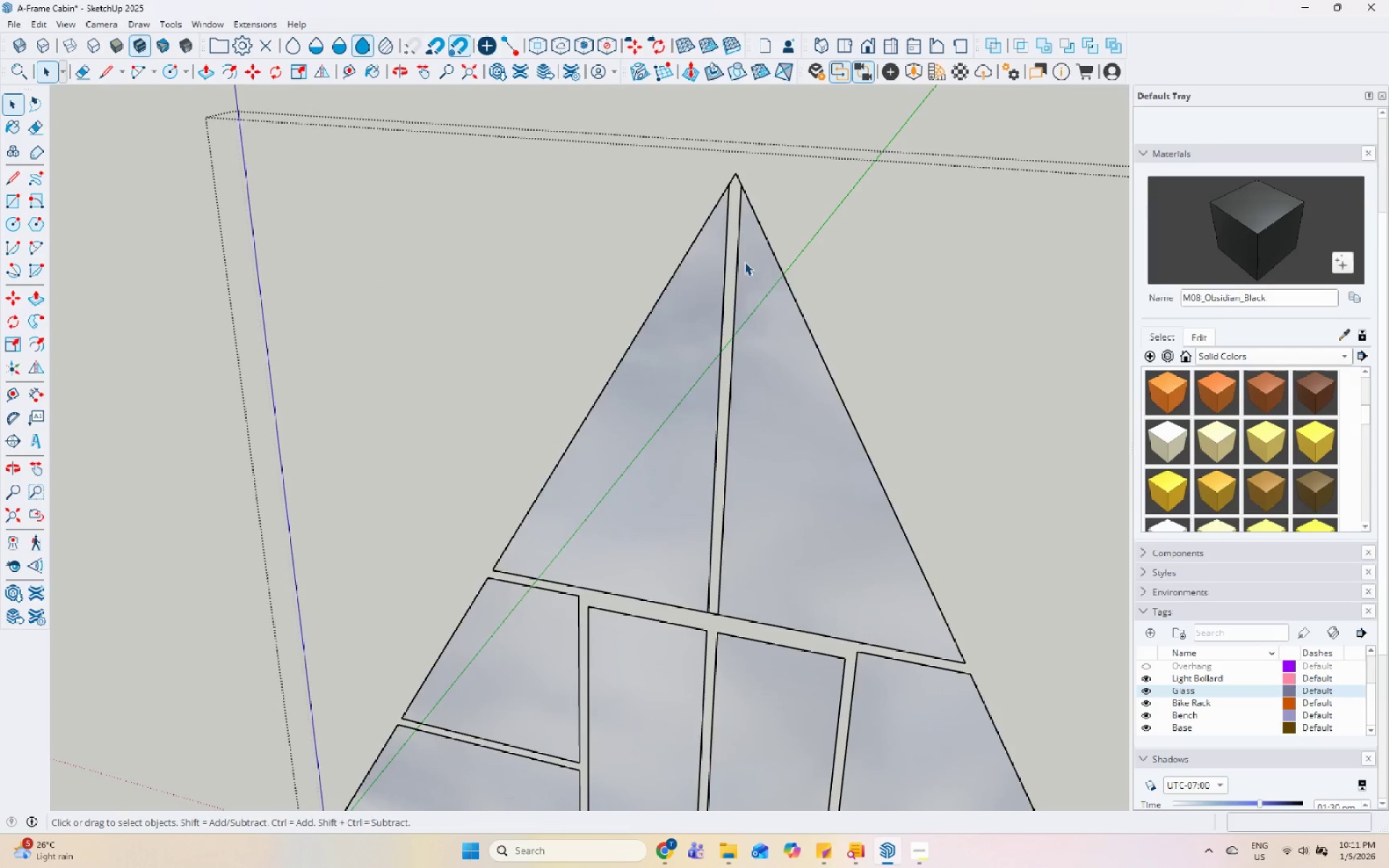 
double_click([744, 262])
 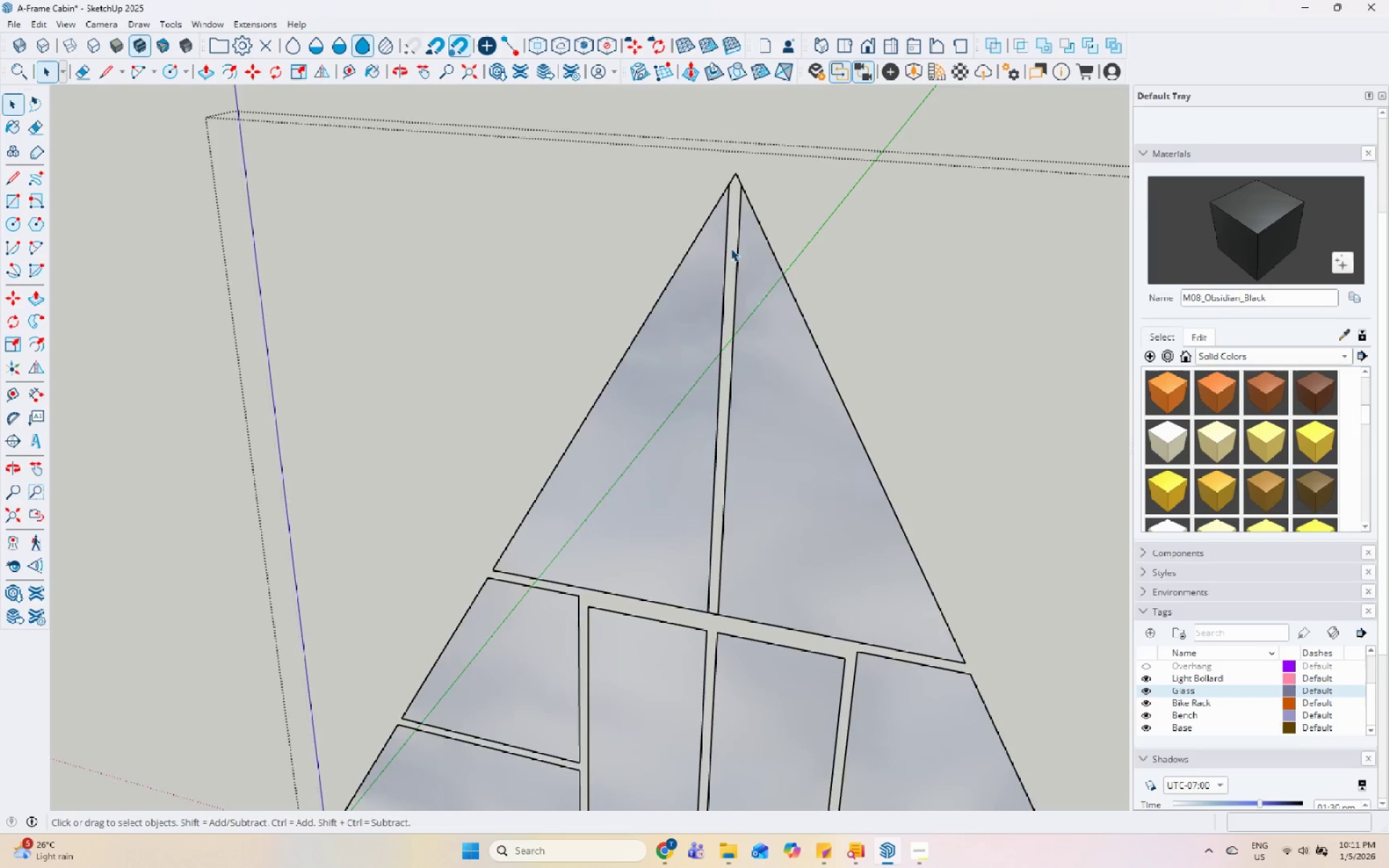 
key(Escape)
 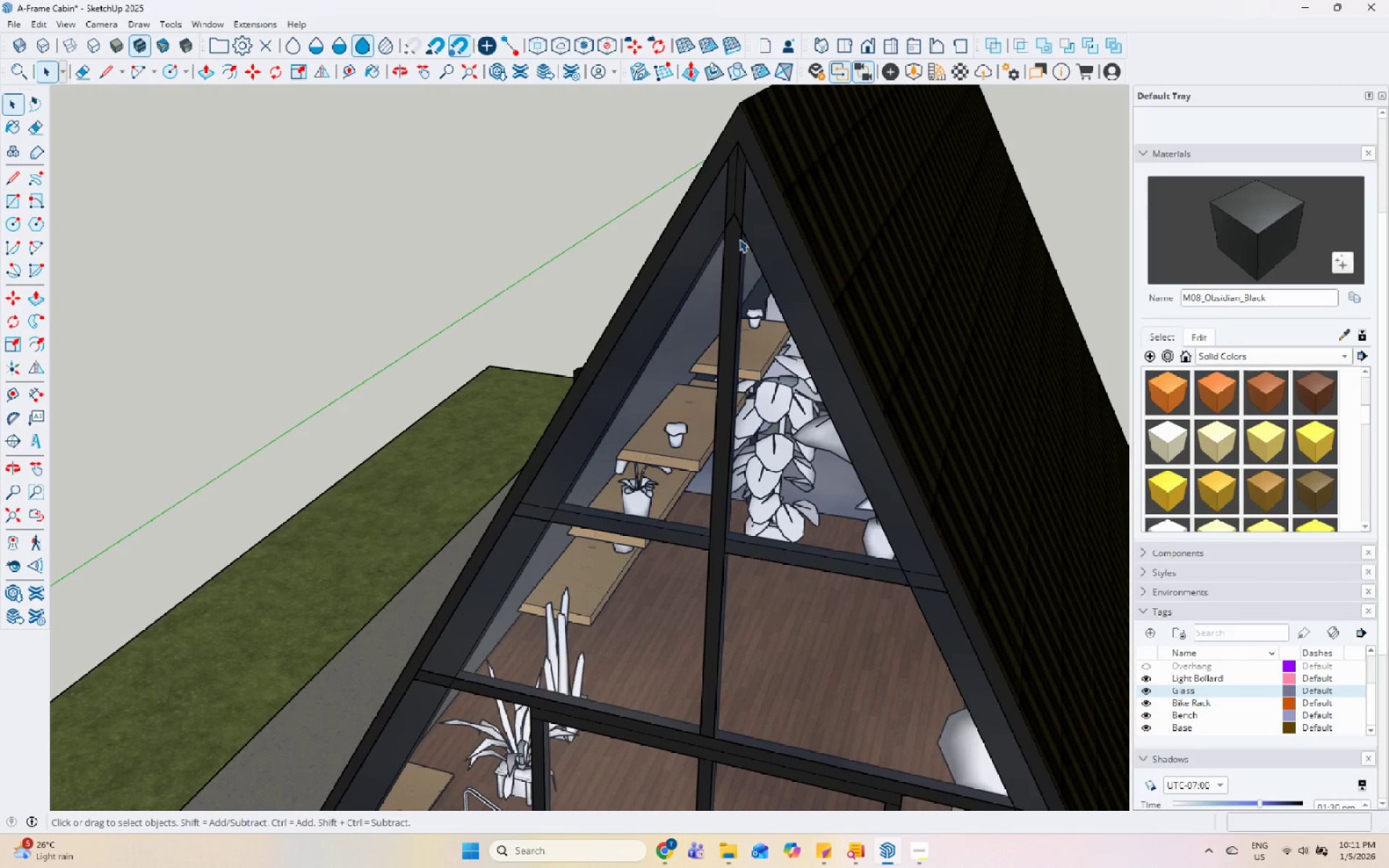 
scroll: coordinate [739, 237], scroll_direction: up, amount: 7.0
 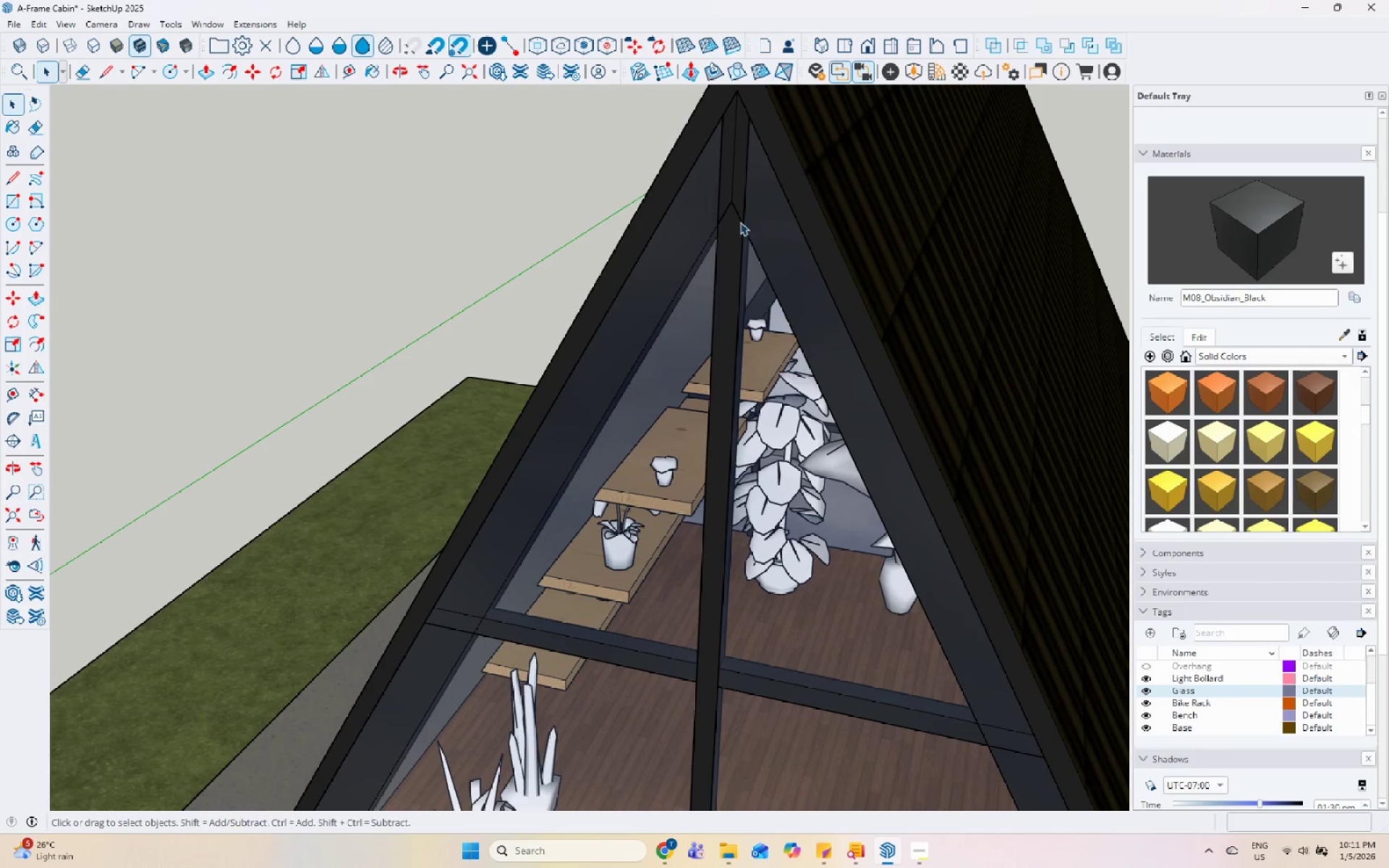 
key(L)
 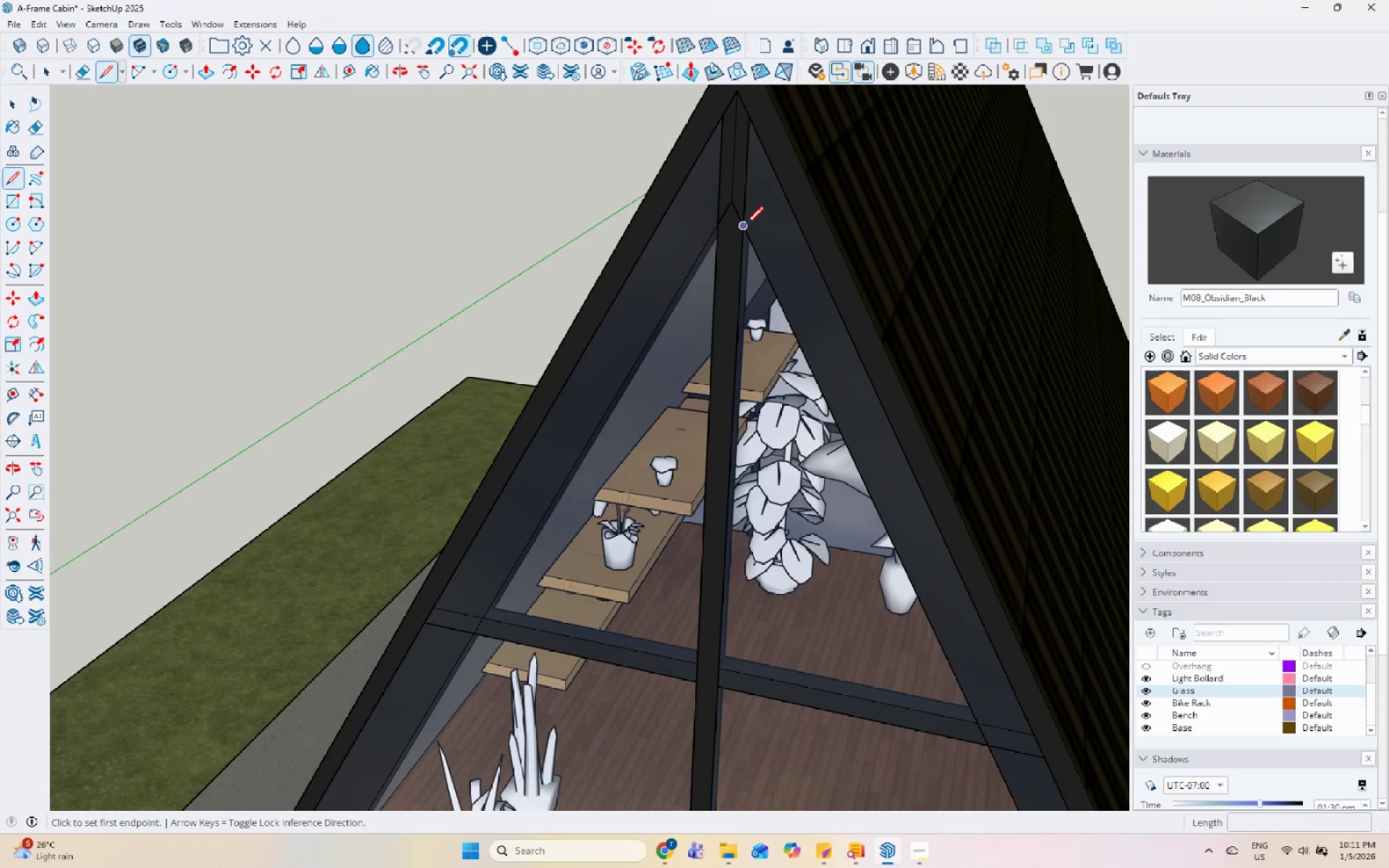 
left_click([744, 224])
 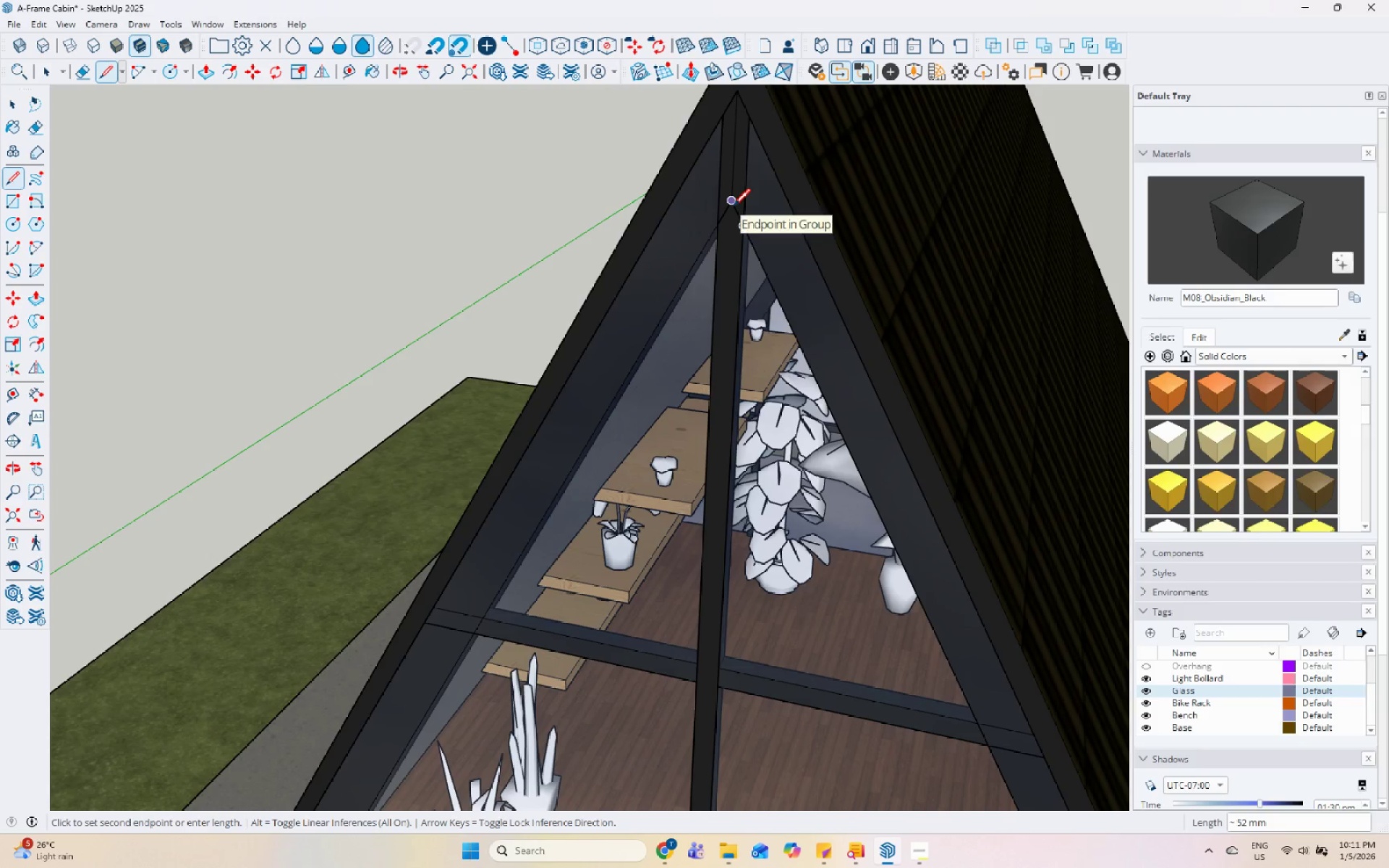 
key(Space)
 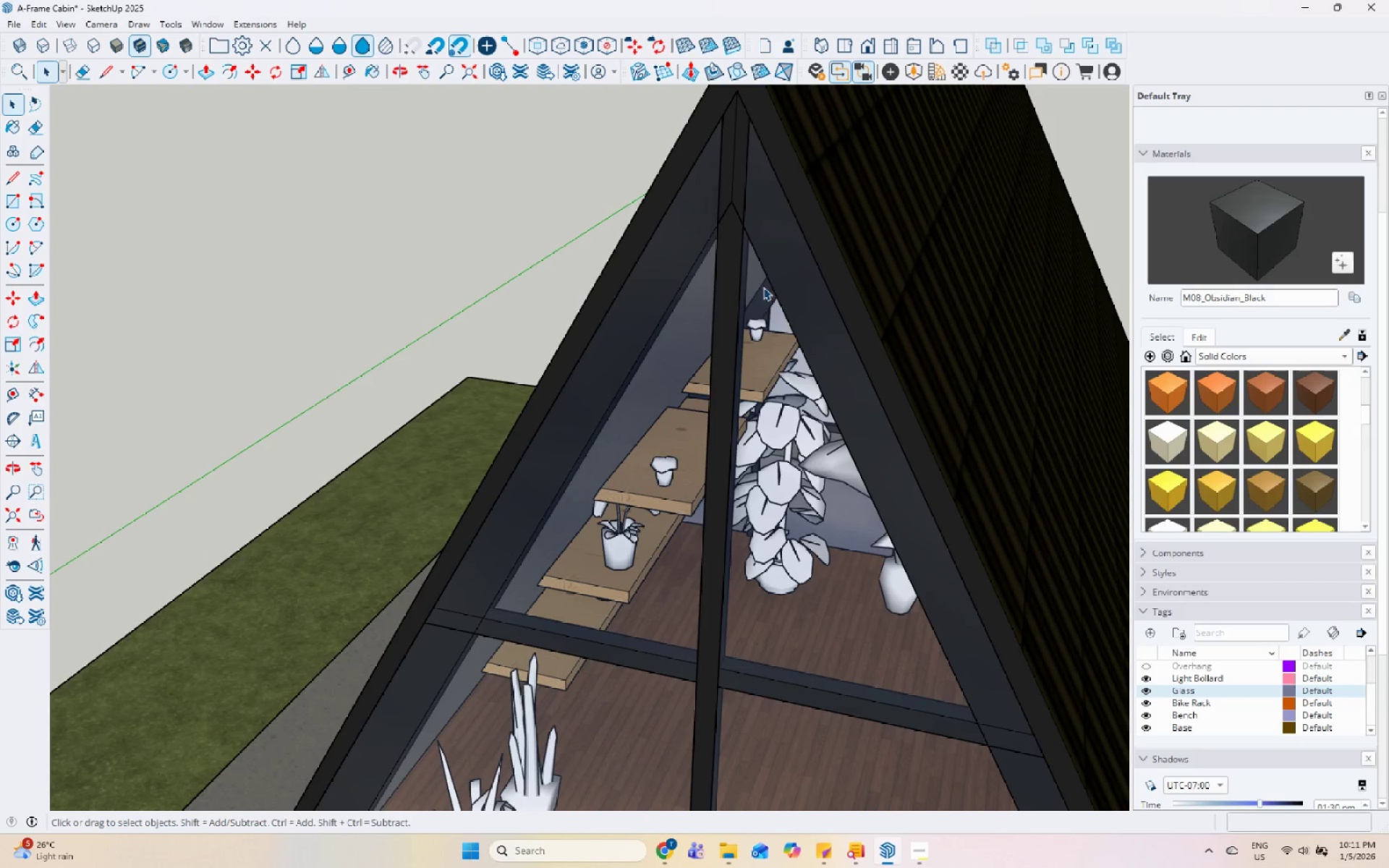 
double_click([763, 287])
 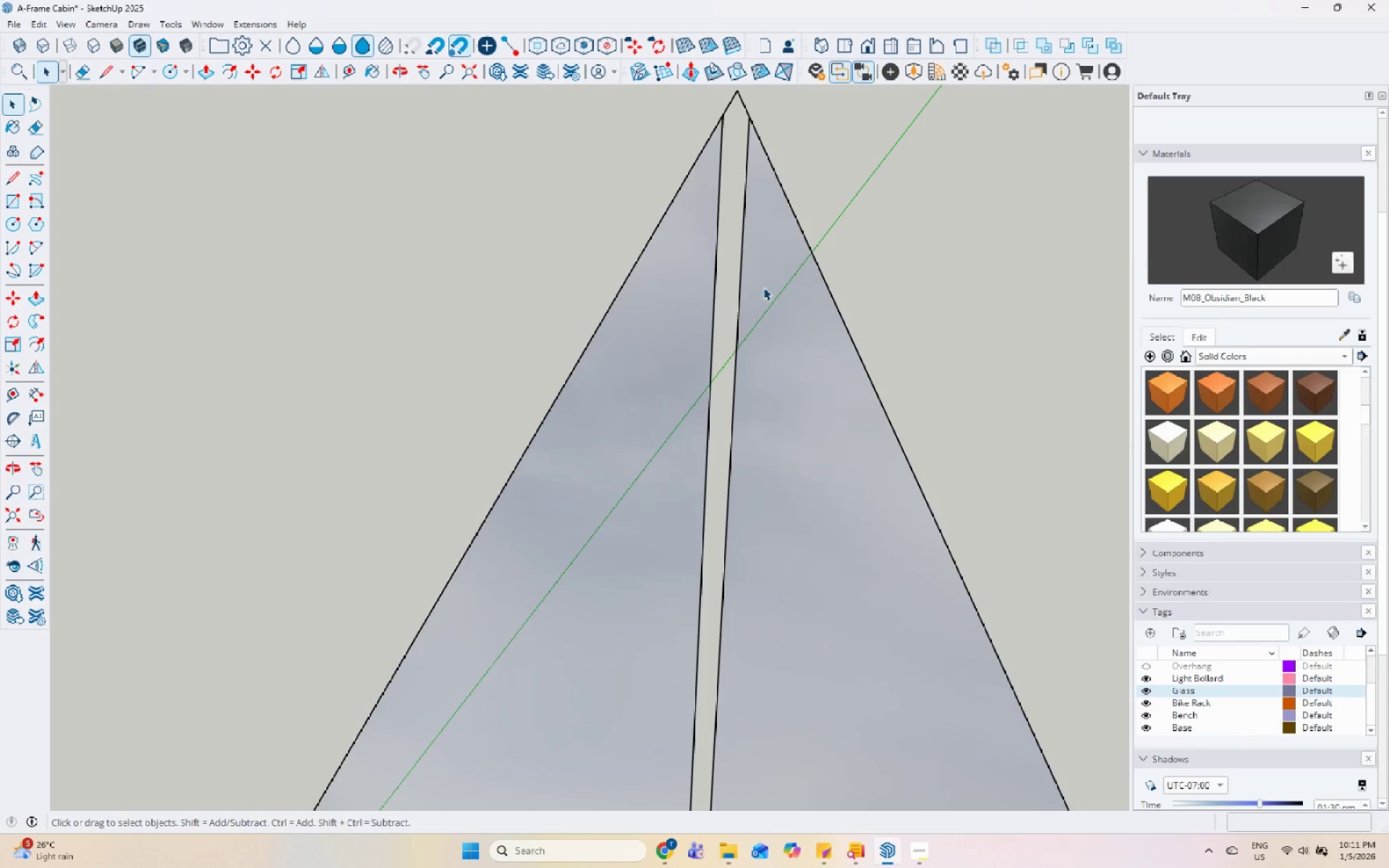 
triple_click([763, 287])
 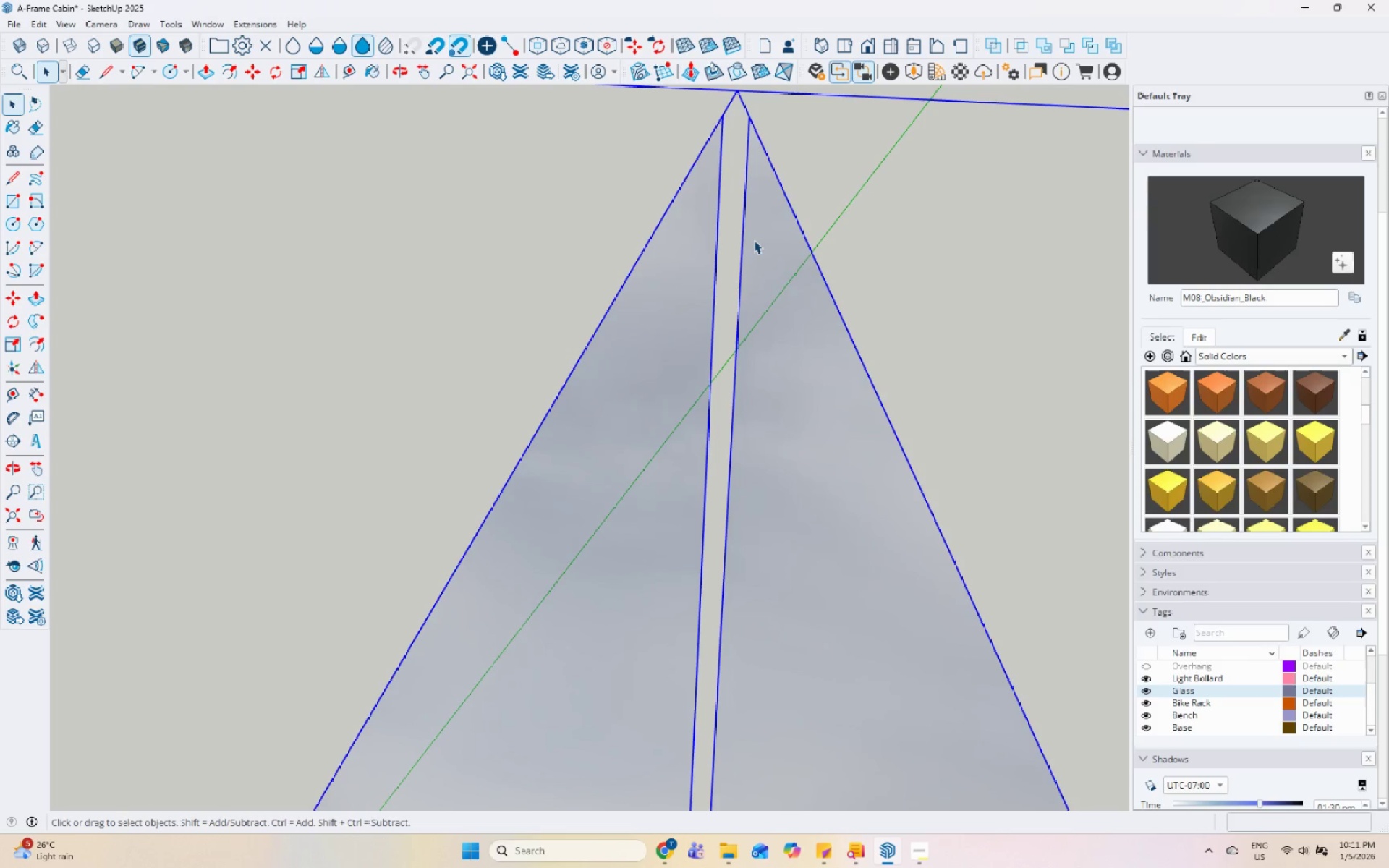 
double_click([754, 240])
 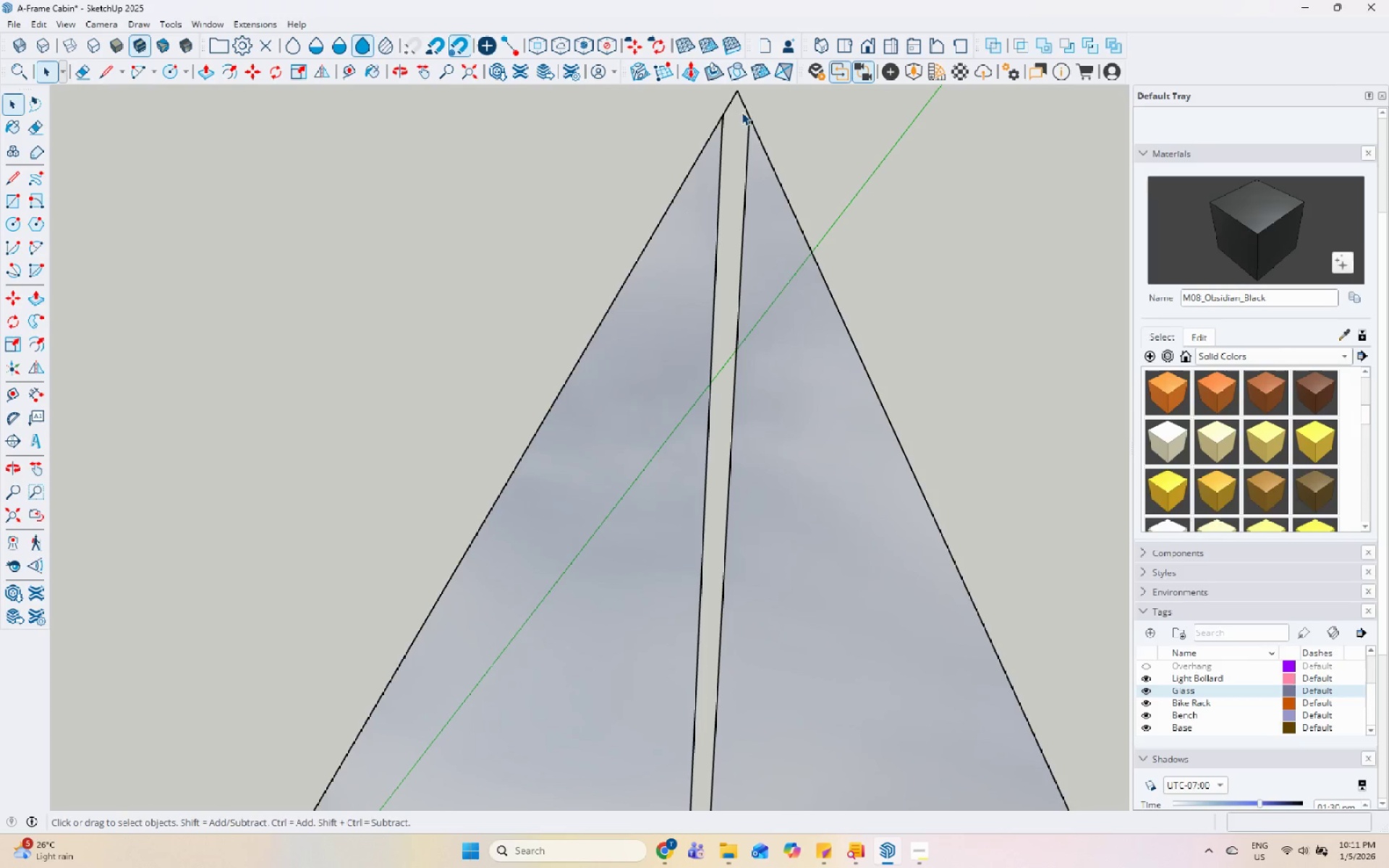 
left_click([744, 106])
 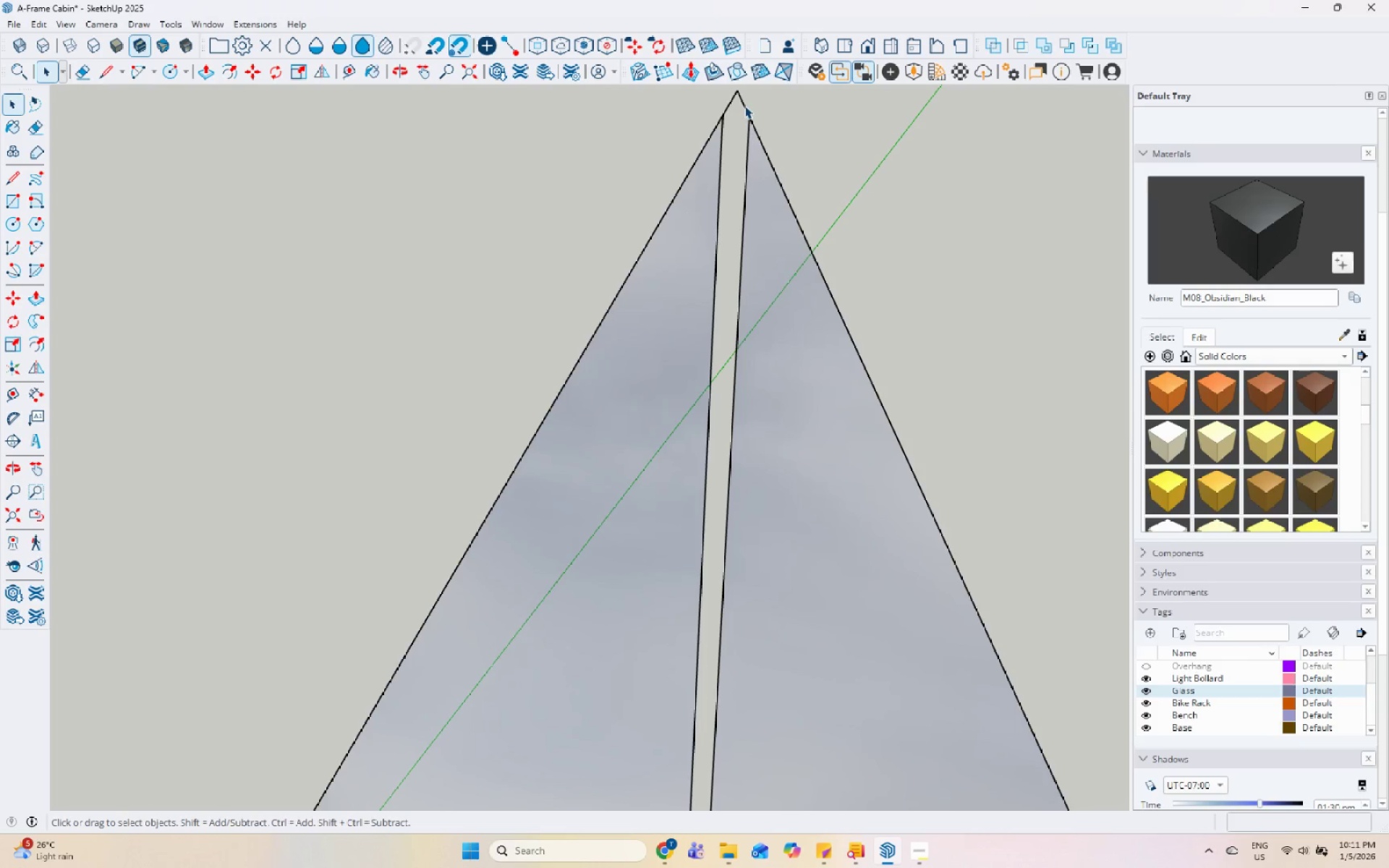 
right_click([744, 106])
 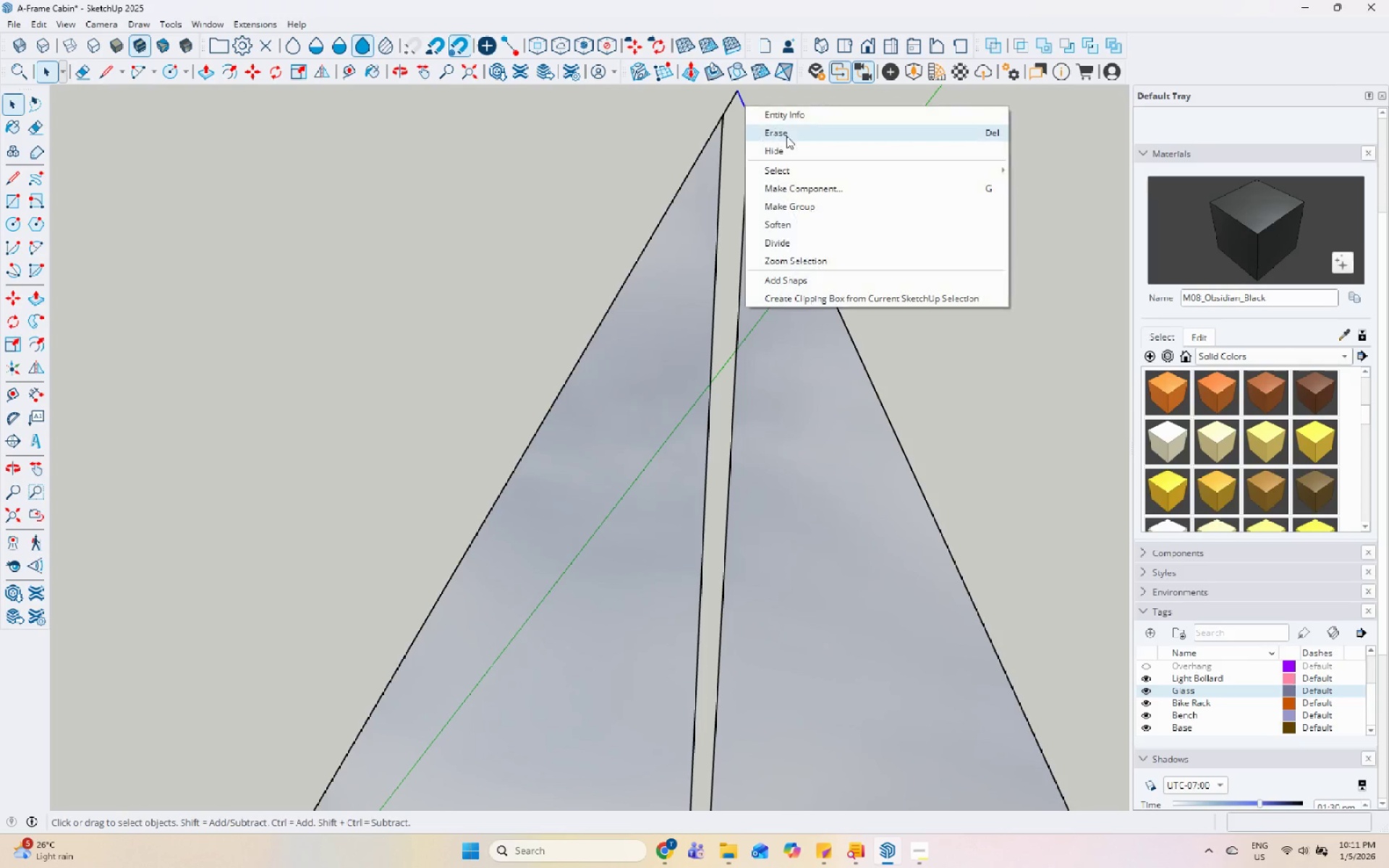 
left_click([786, 136])
 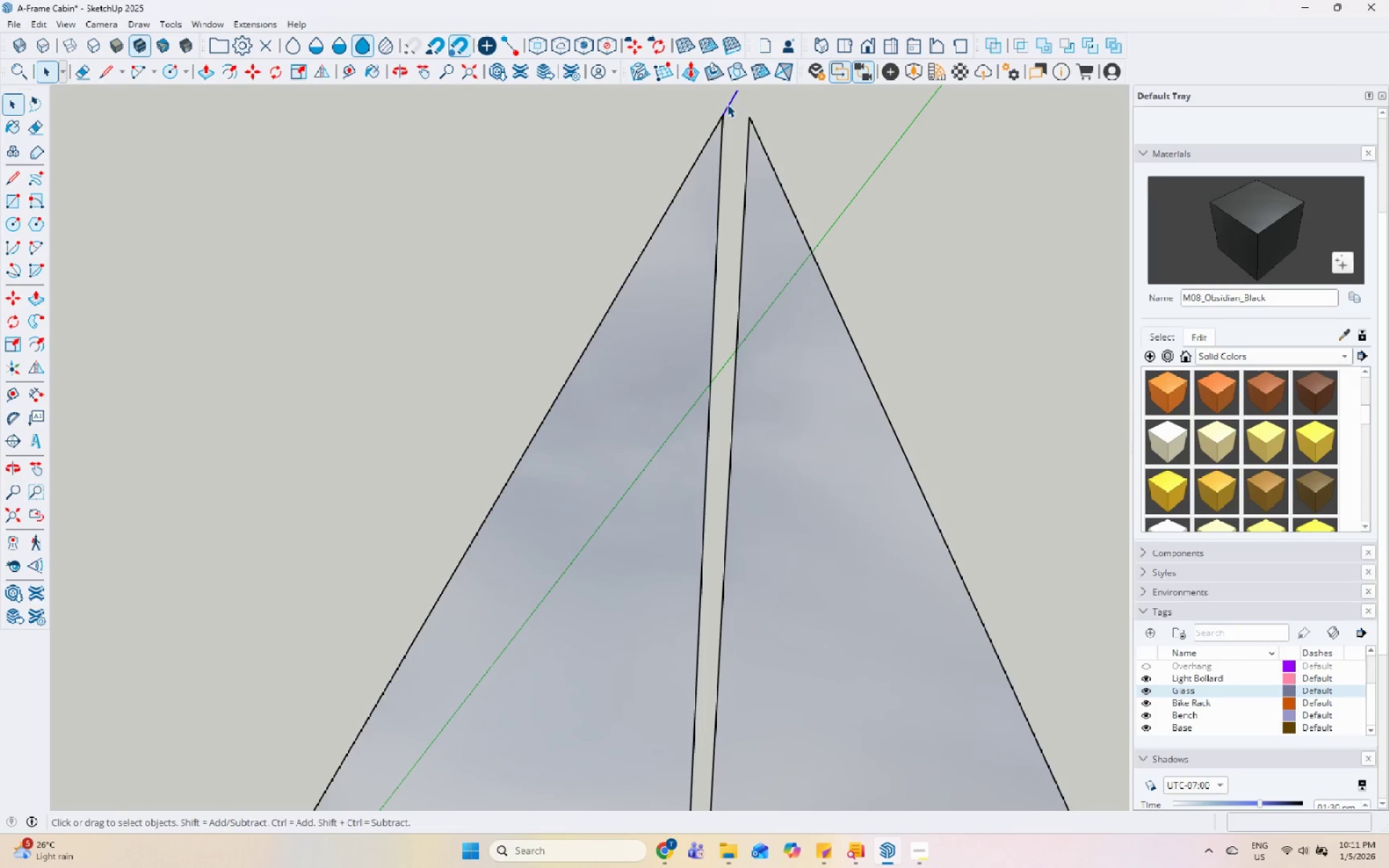 
double_click([727, 104])
 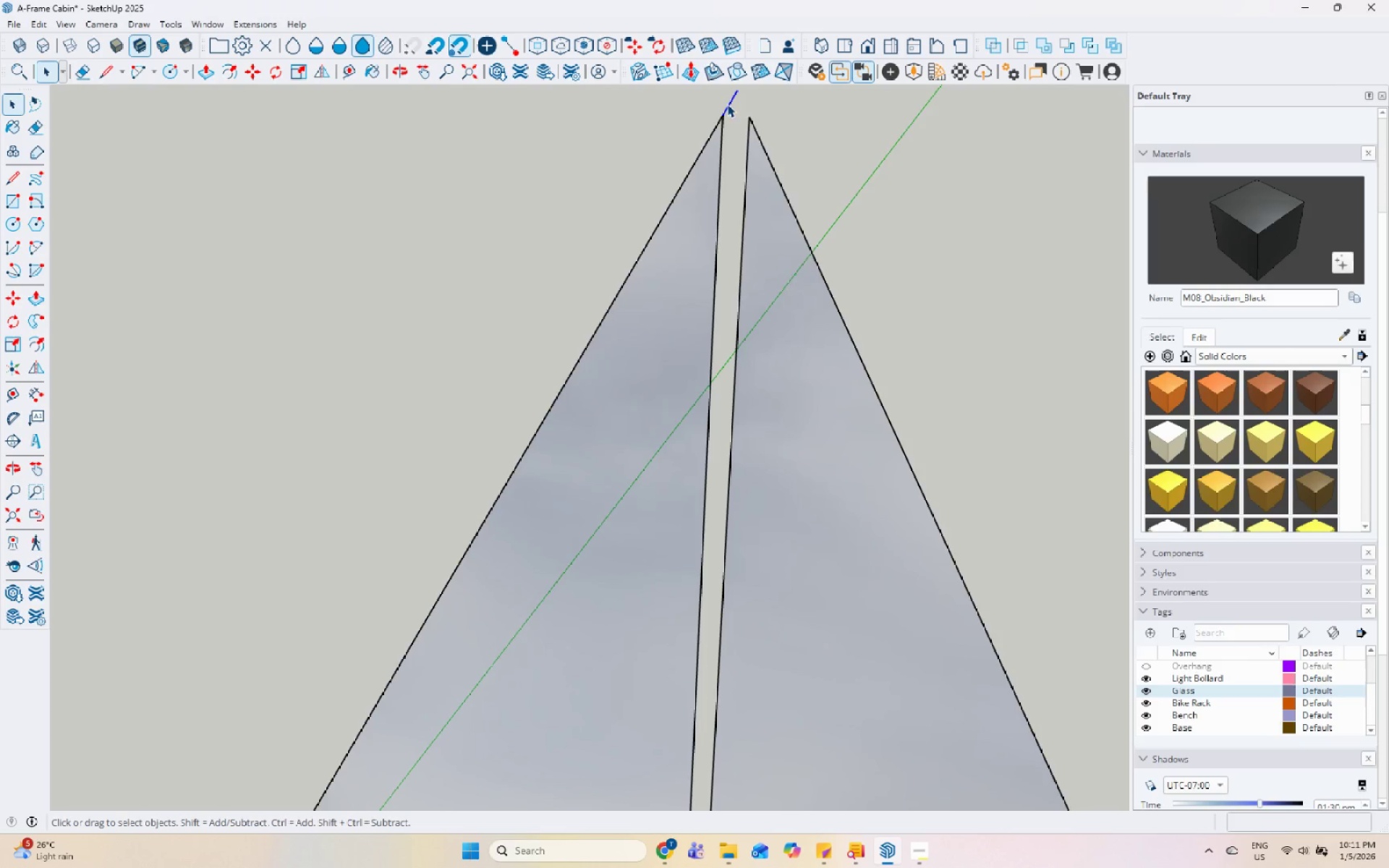 
right_click([726, 104])
 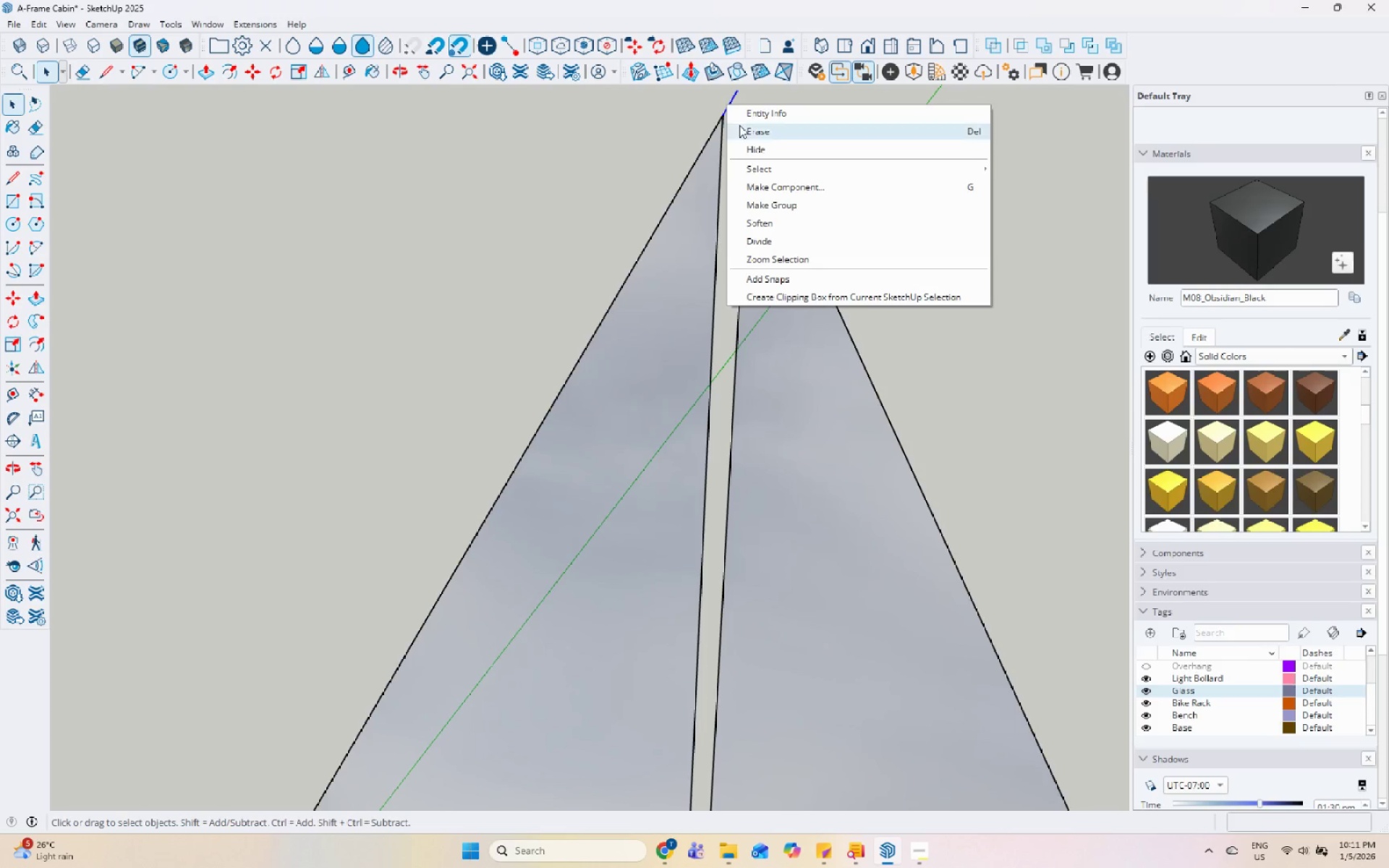 
left_click([744, 132])
 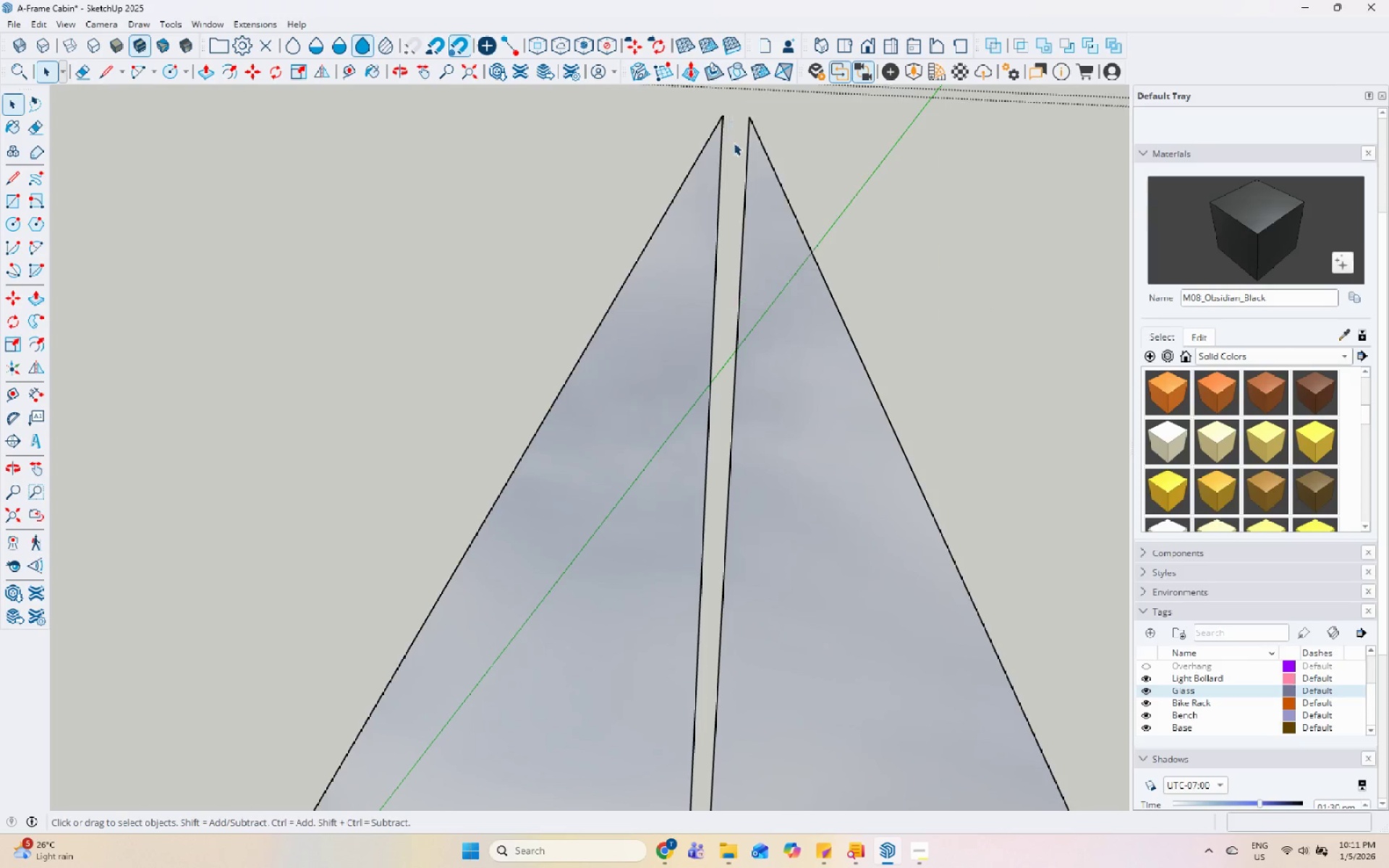 
key(Escape)
 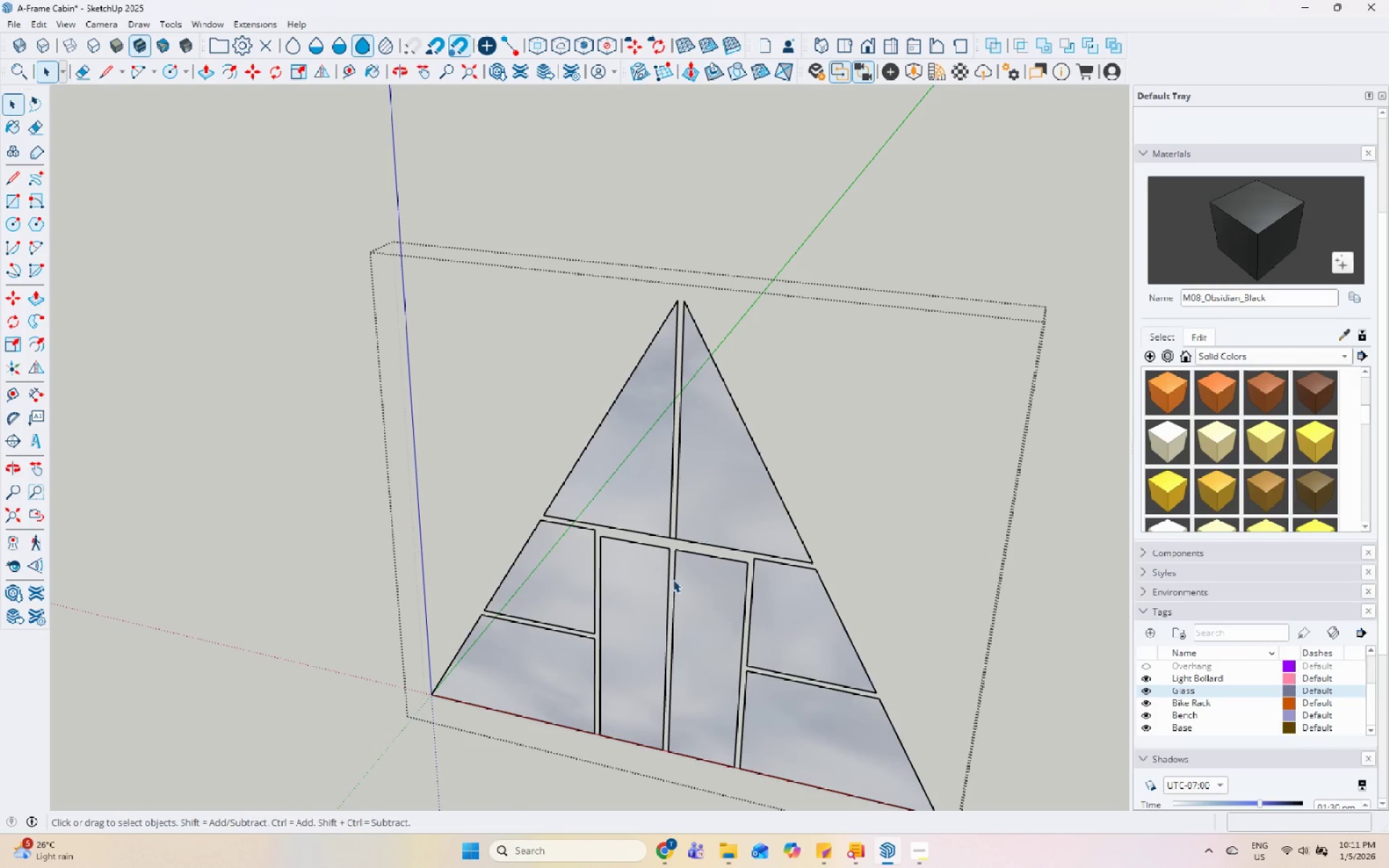 
scroll: coordinate [634, 470], scroll_direction: down, amount: 14.0
 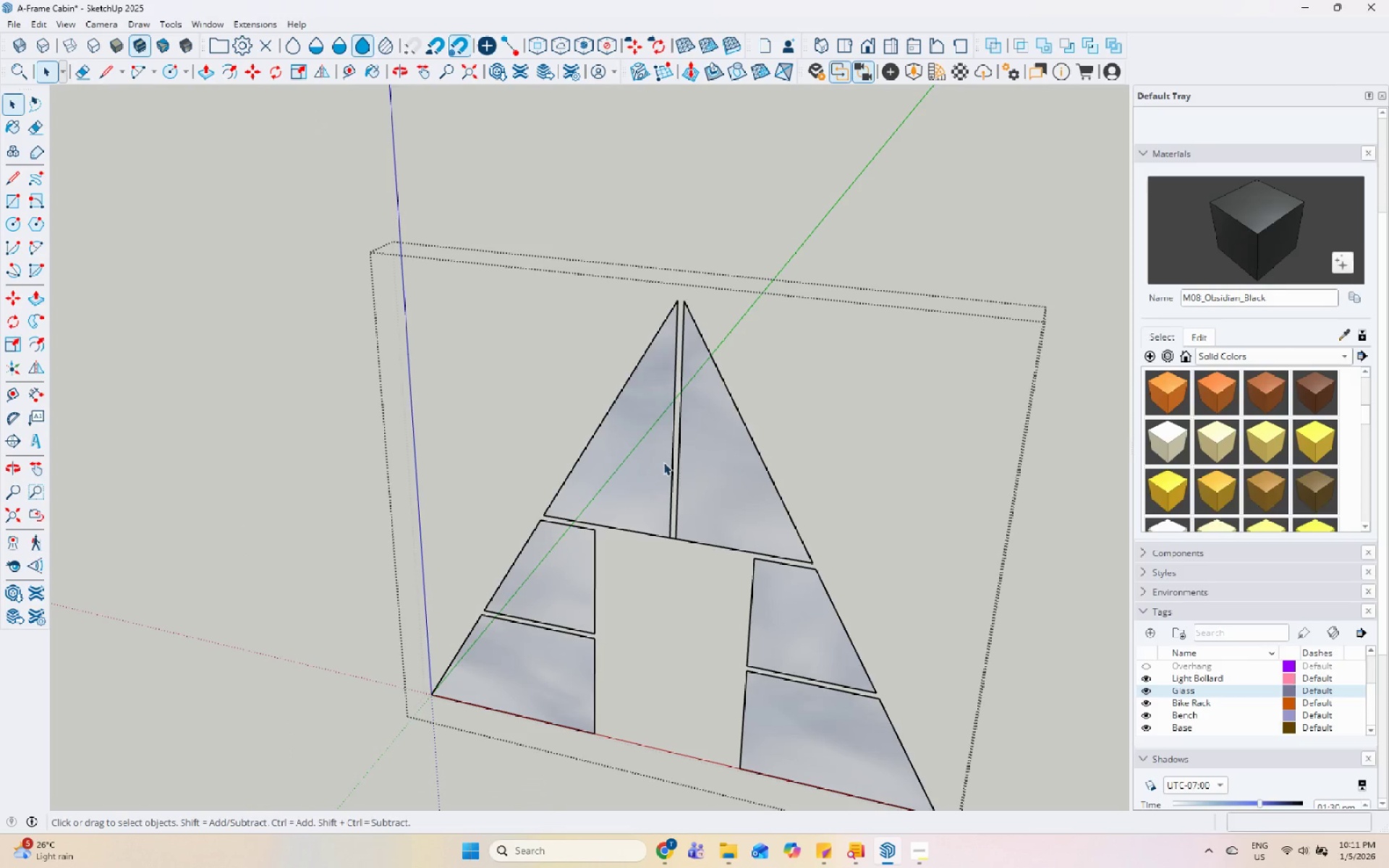 
left_click([676, 505])
 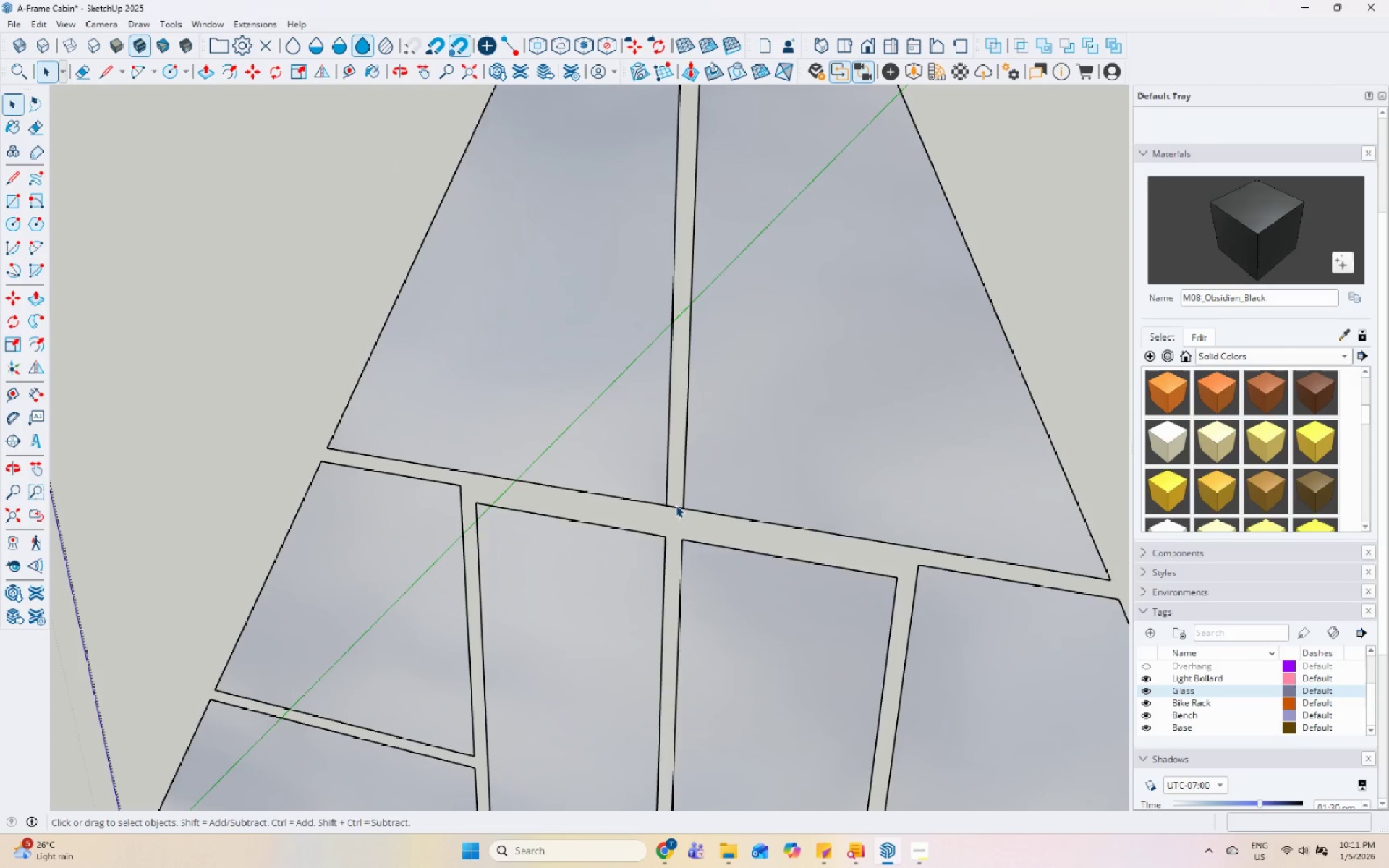 
scroll: coordinate [675, 529], scroll_direction: up, amount: 10.0
 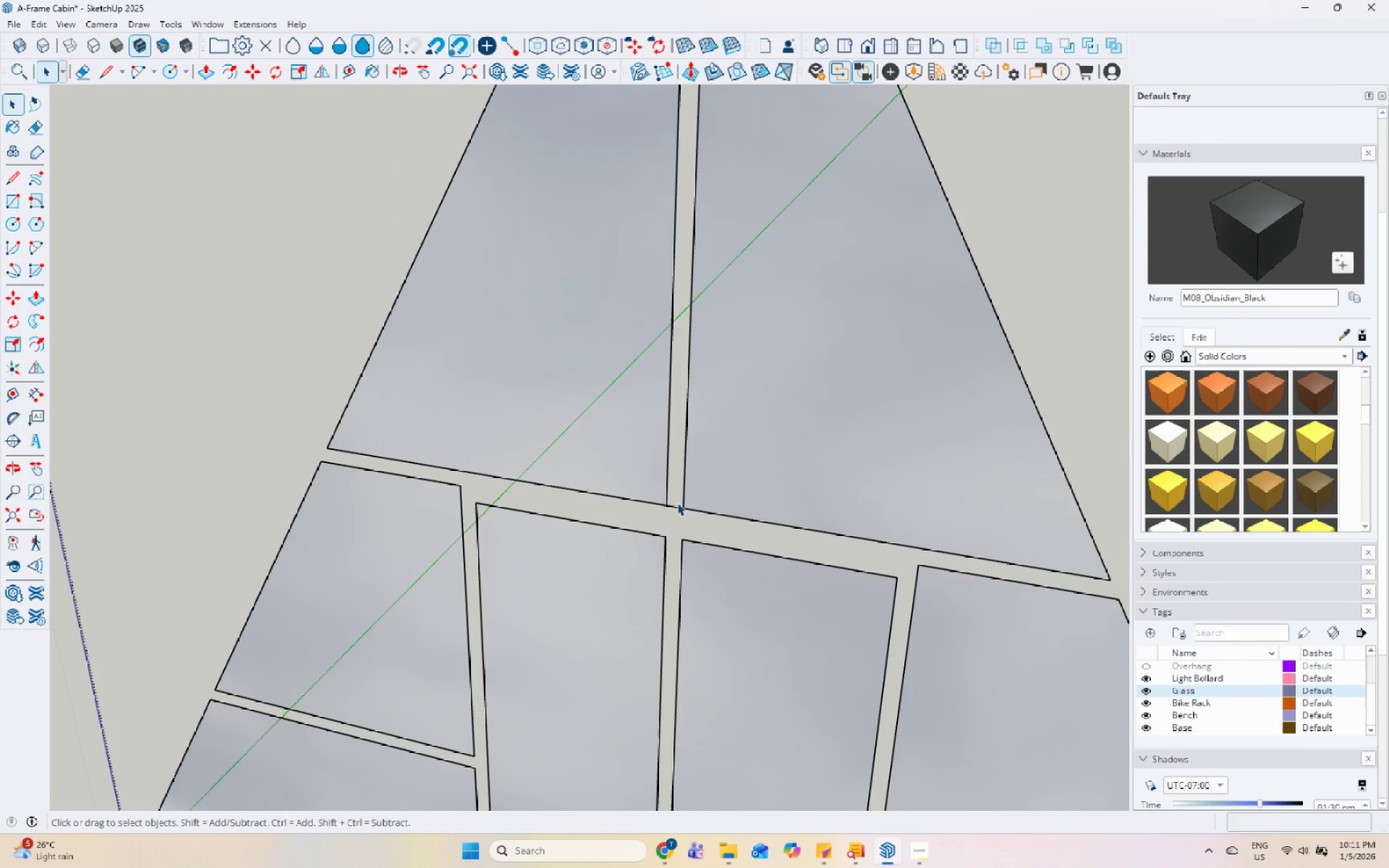 
double_click([676, 505])
 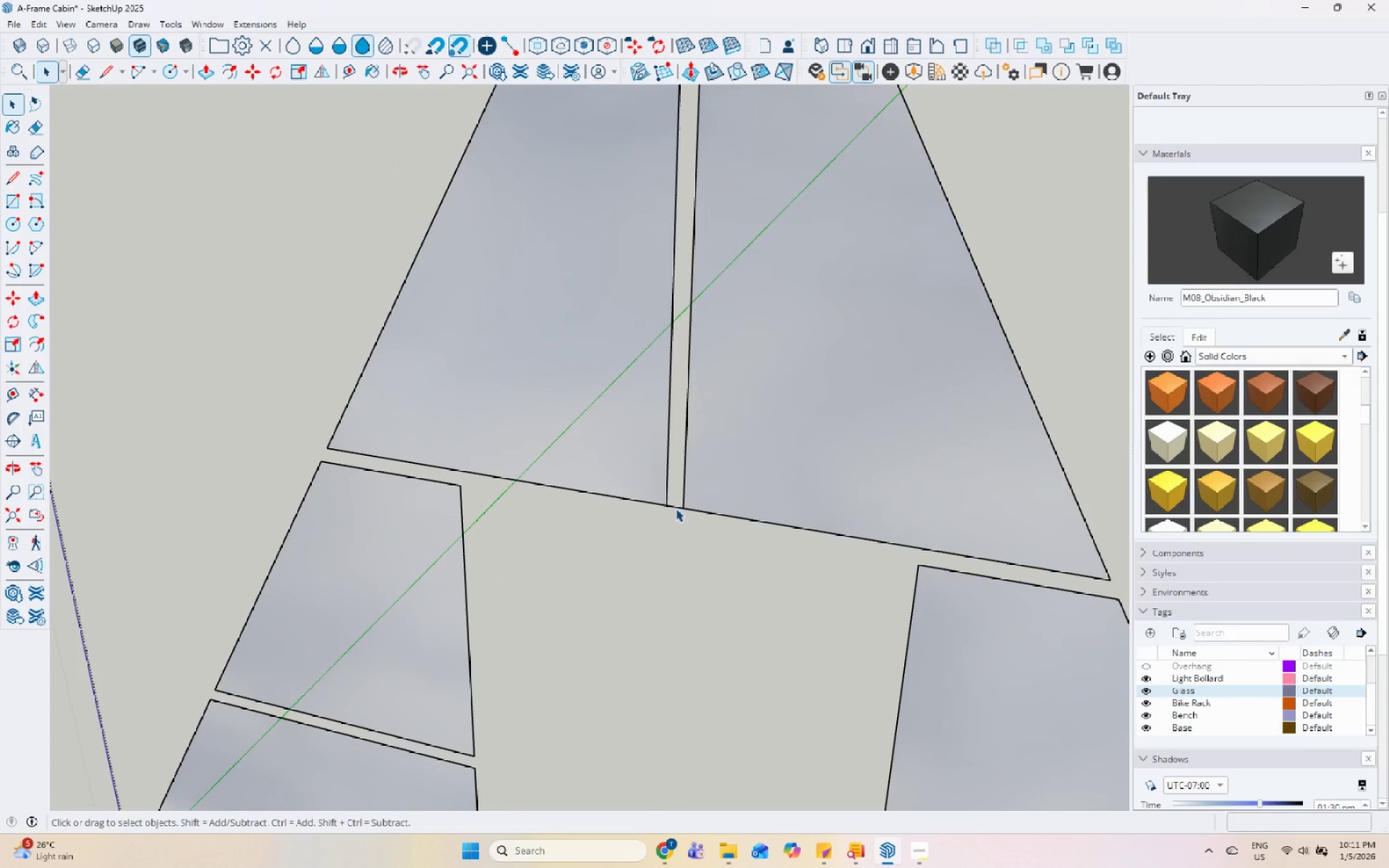 
triple_click([676, 509])
 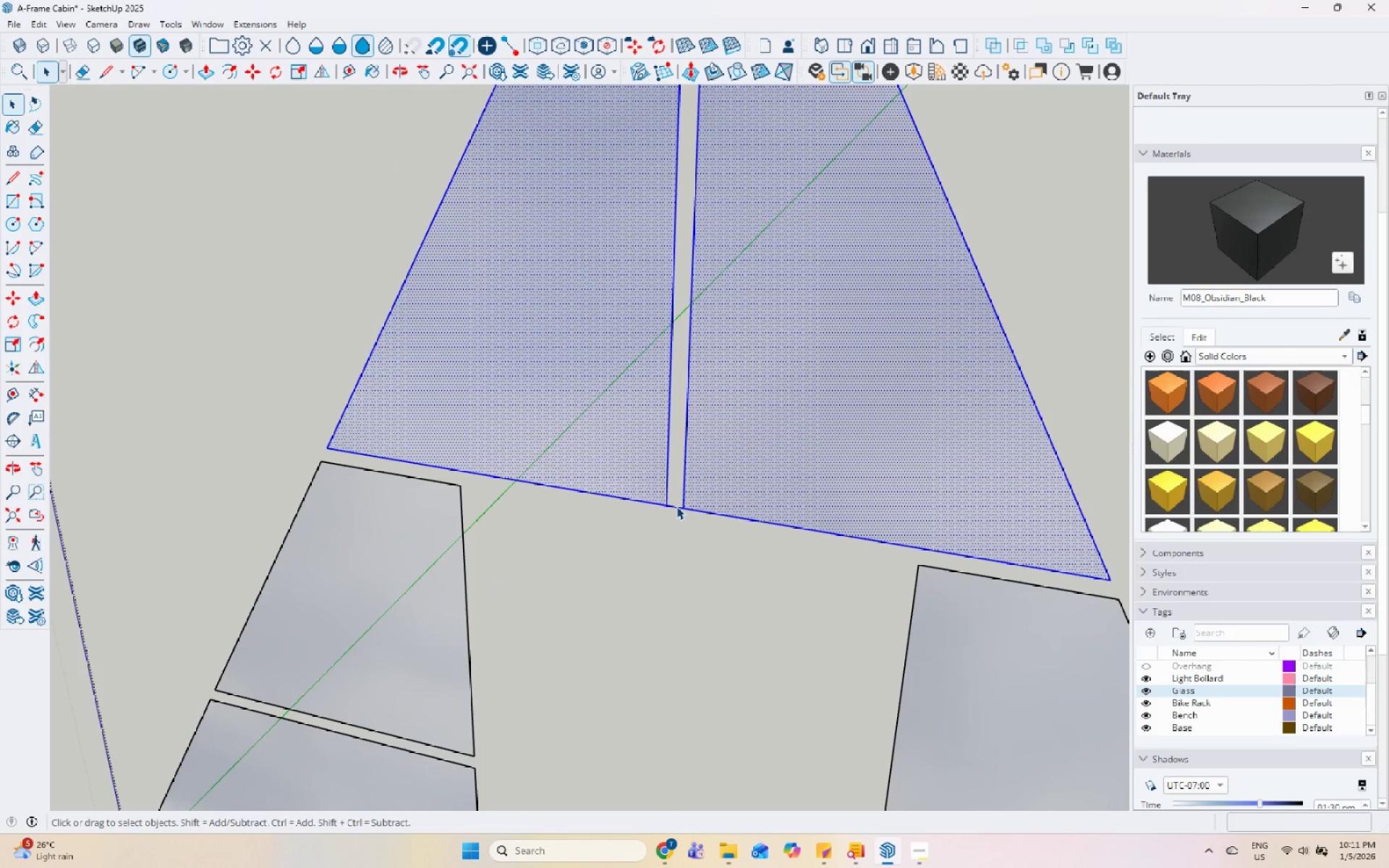 
triple_click([676, 506])
 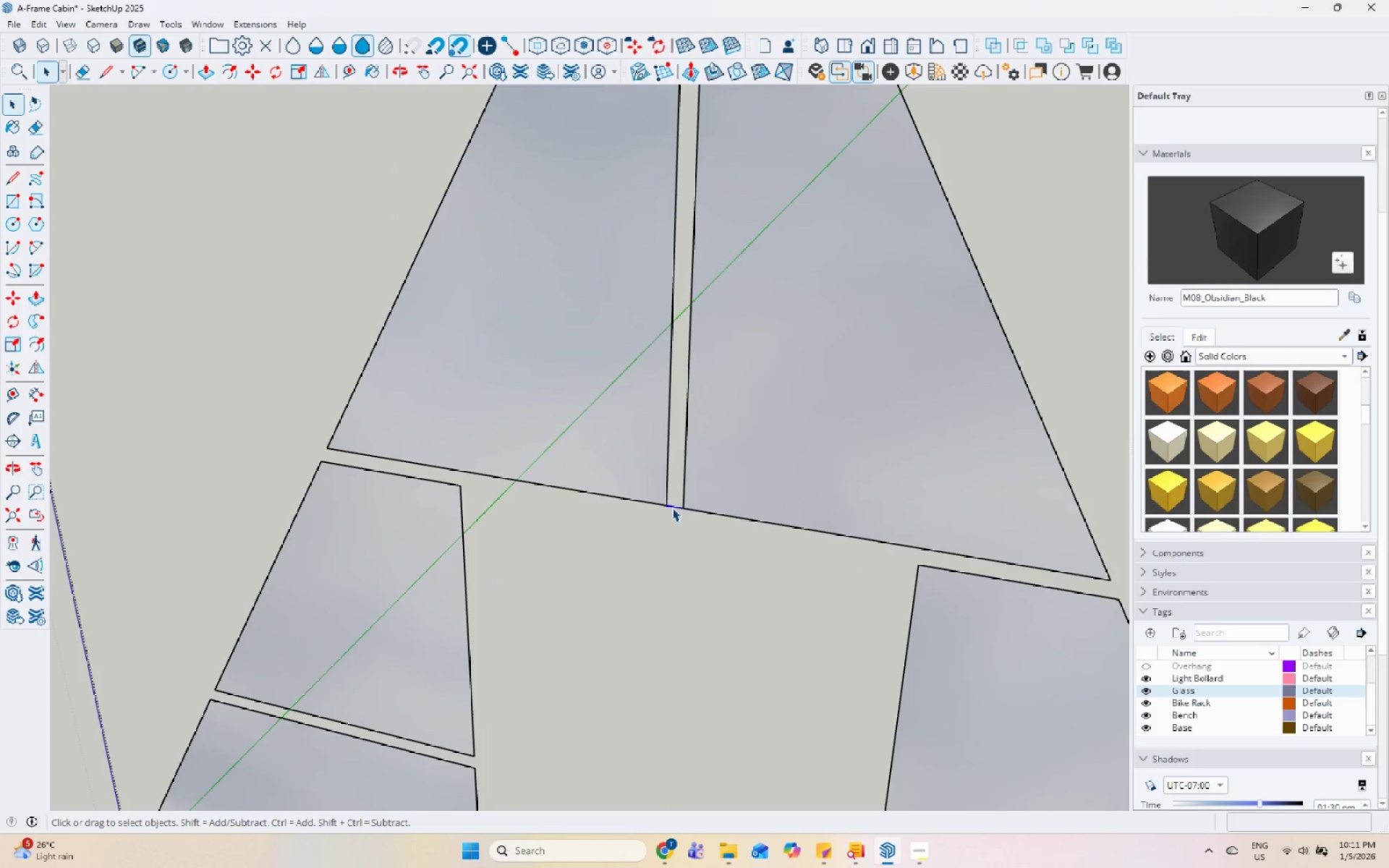 
right_click([672, 505])
 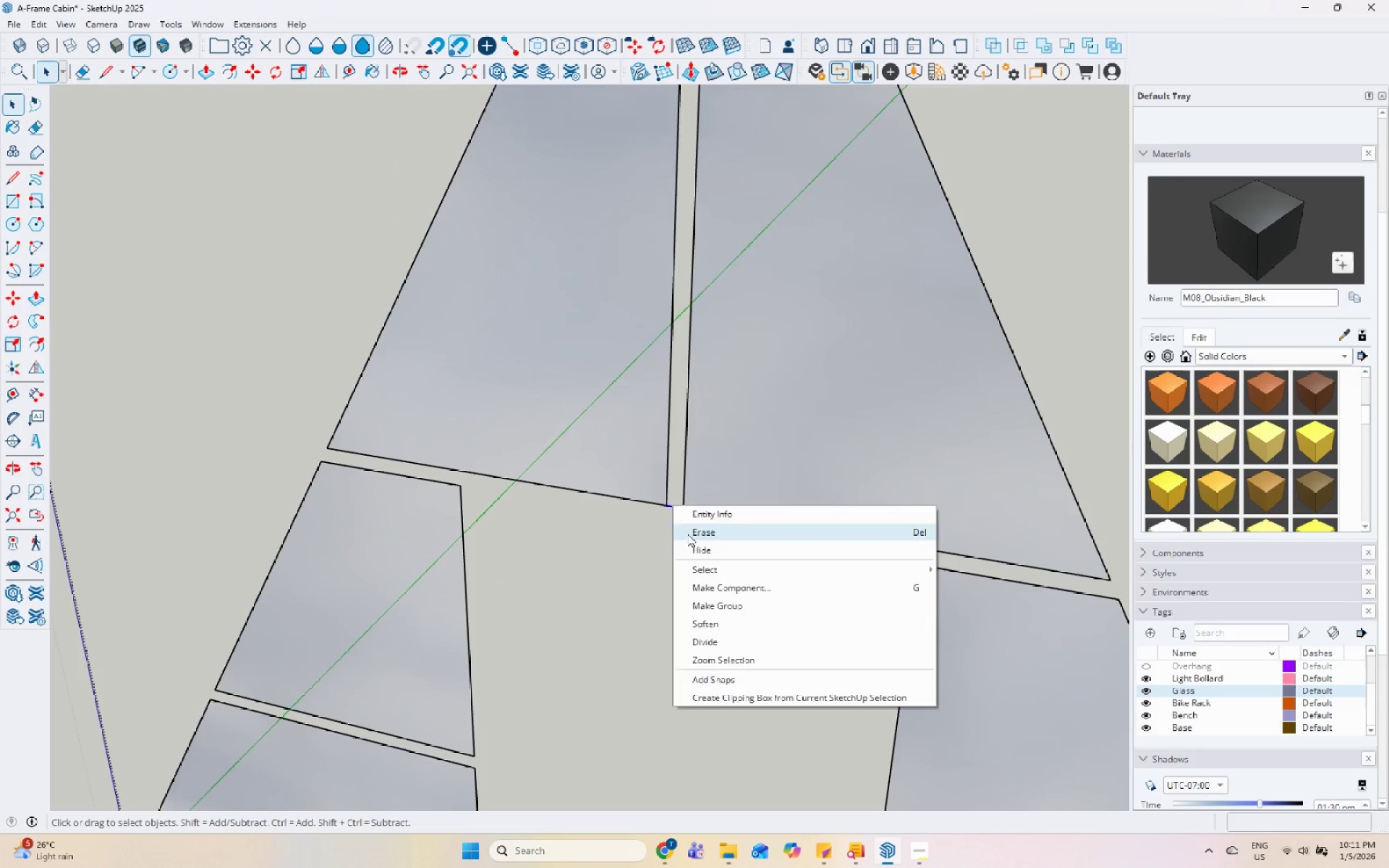 
key(Escape)
 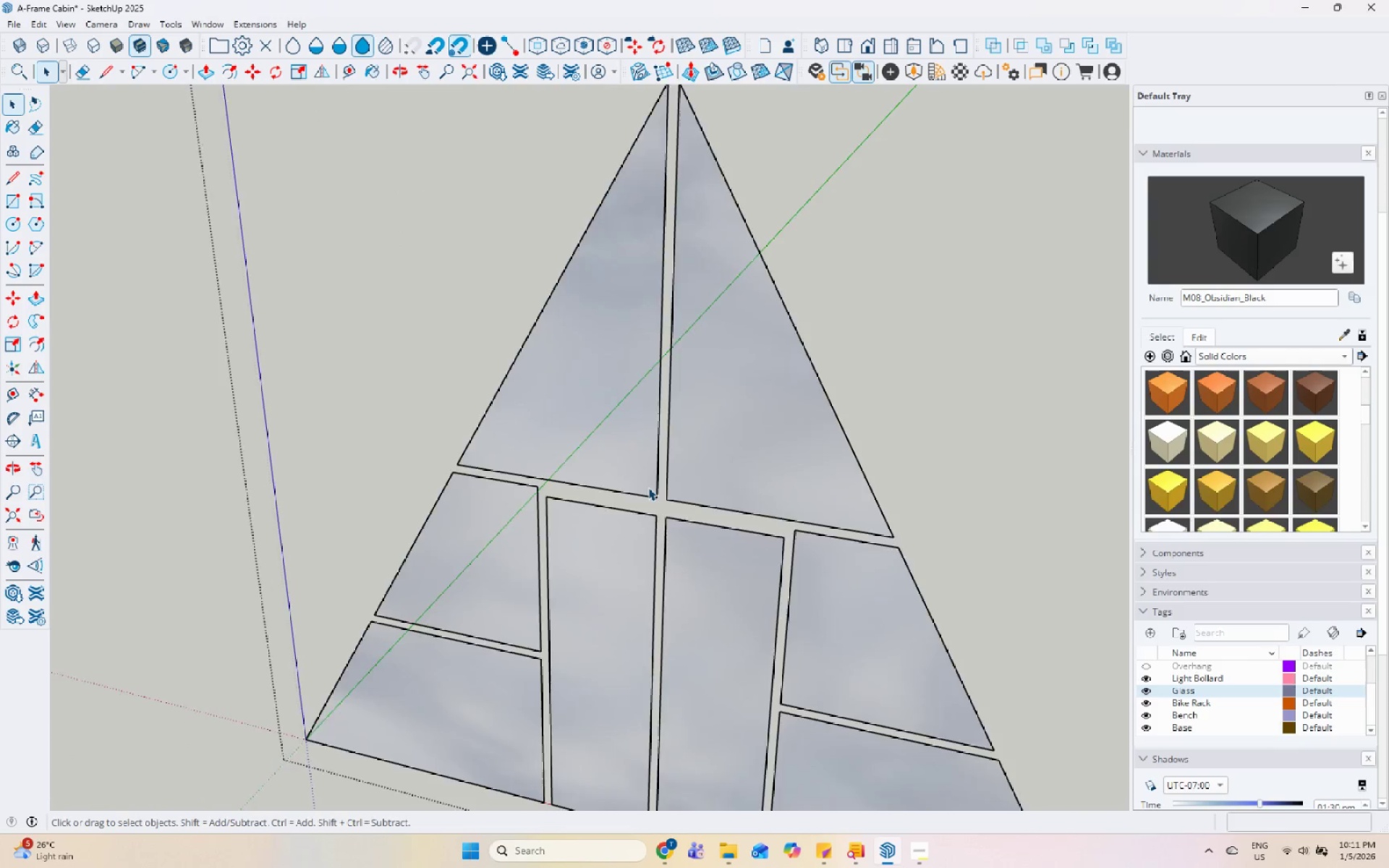 
key(Escape)
 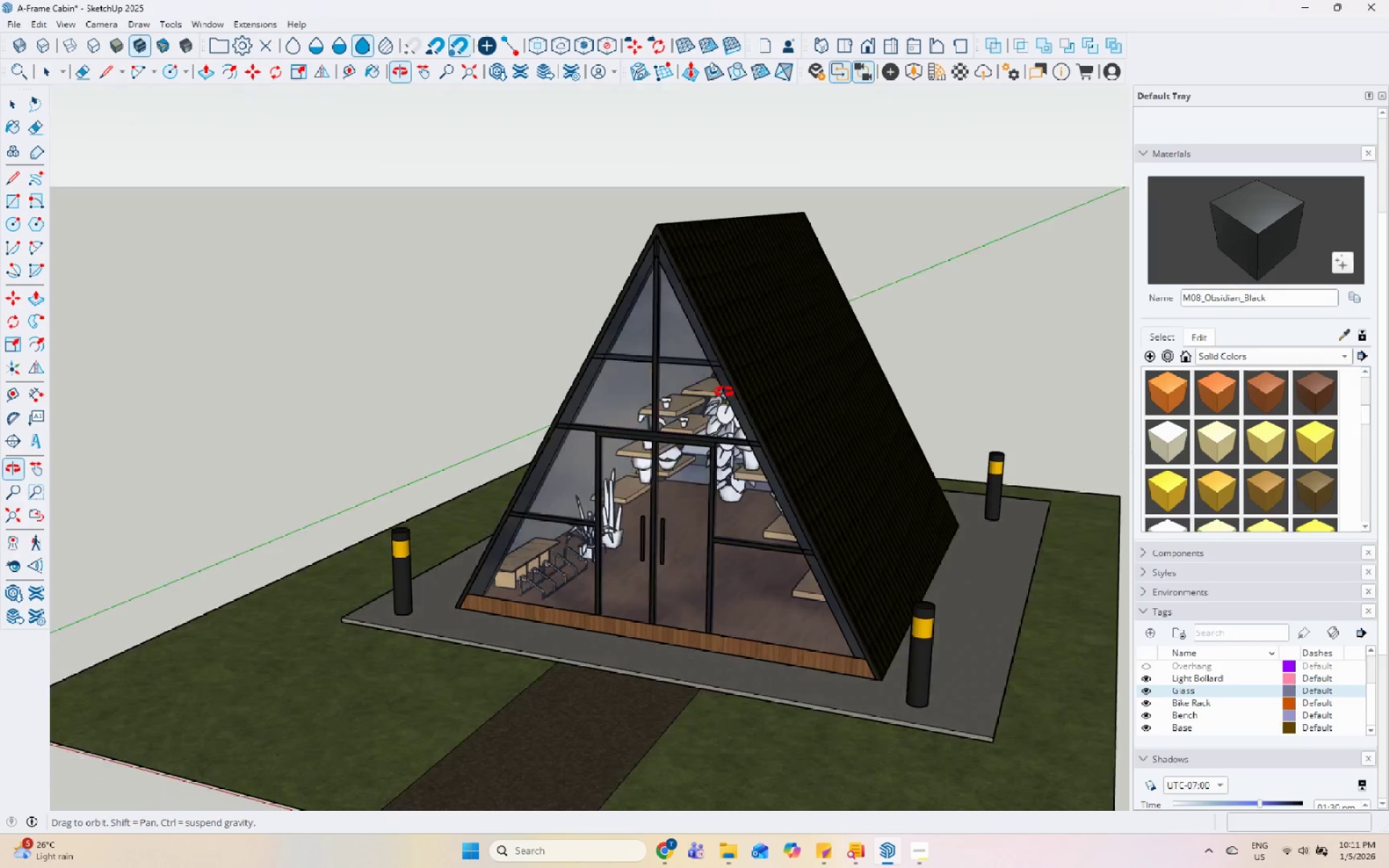 
scroll: coordinate [685, 479], scroll_direction: down, amount: 14.0
 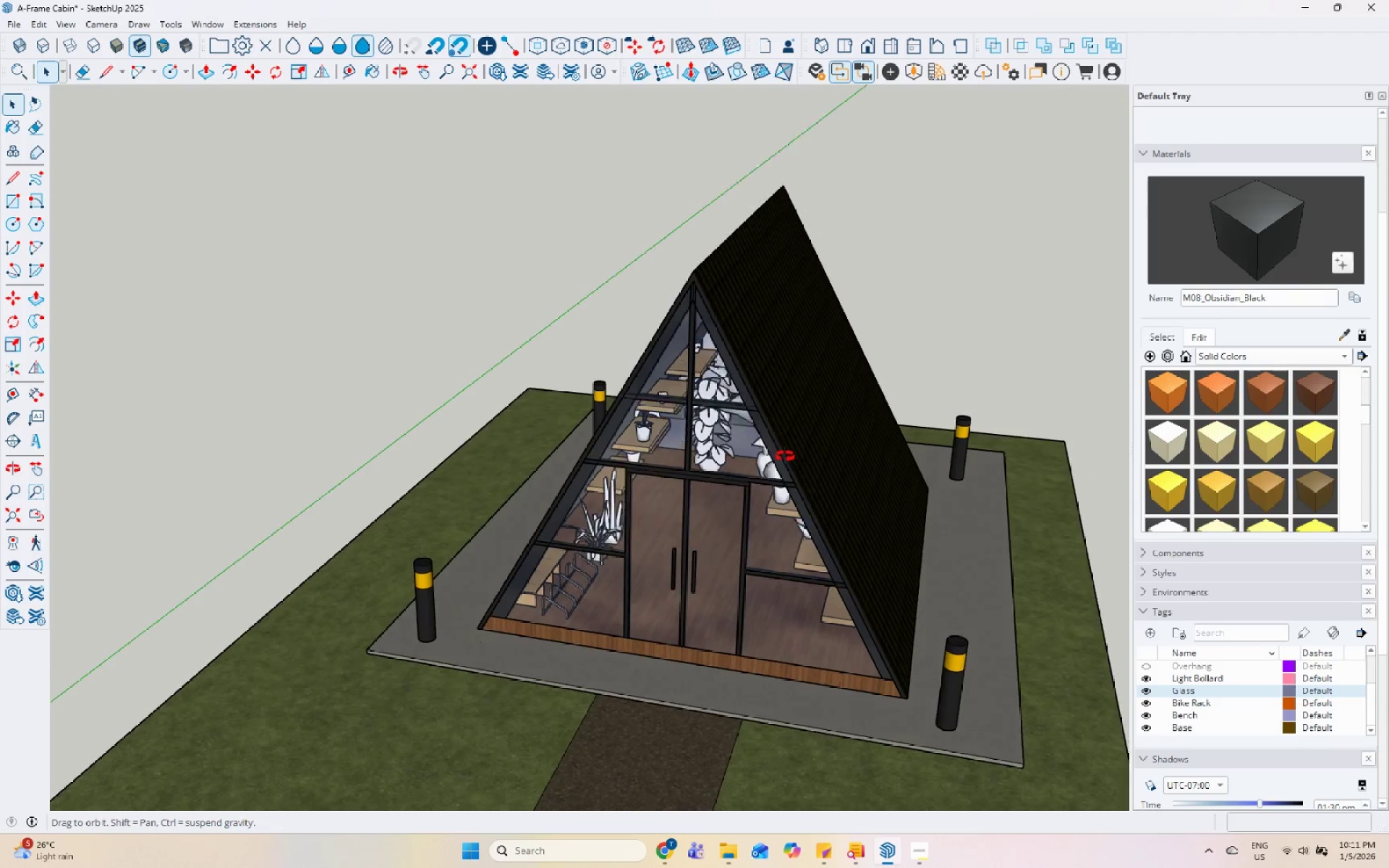 
scroll: coordinate [656, 370], scroll_direction: up, amount: 20.0
 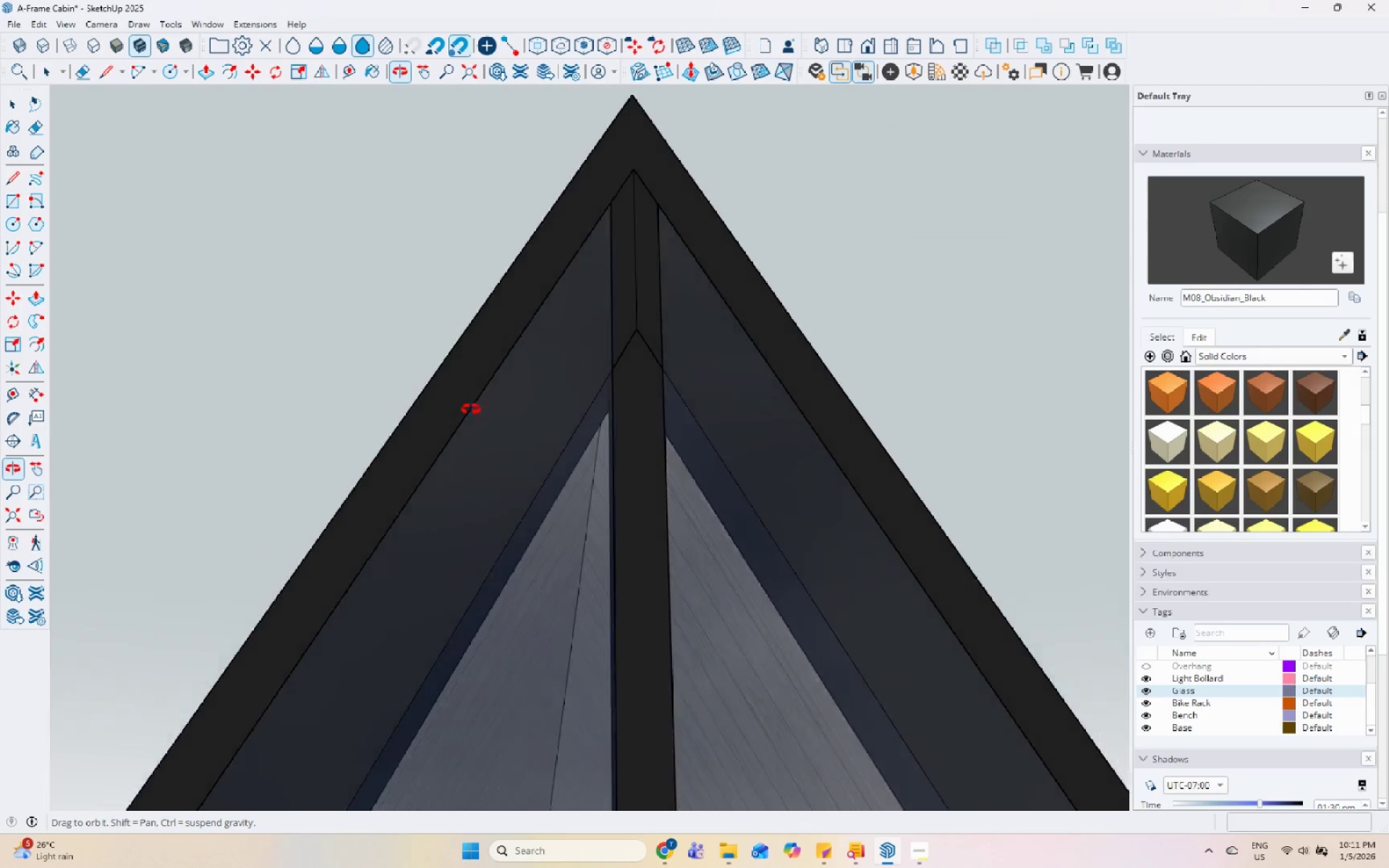 
scroll: coordinate [797, 293], scroll_direction: down, amount: 6.0
 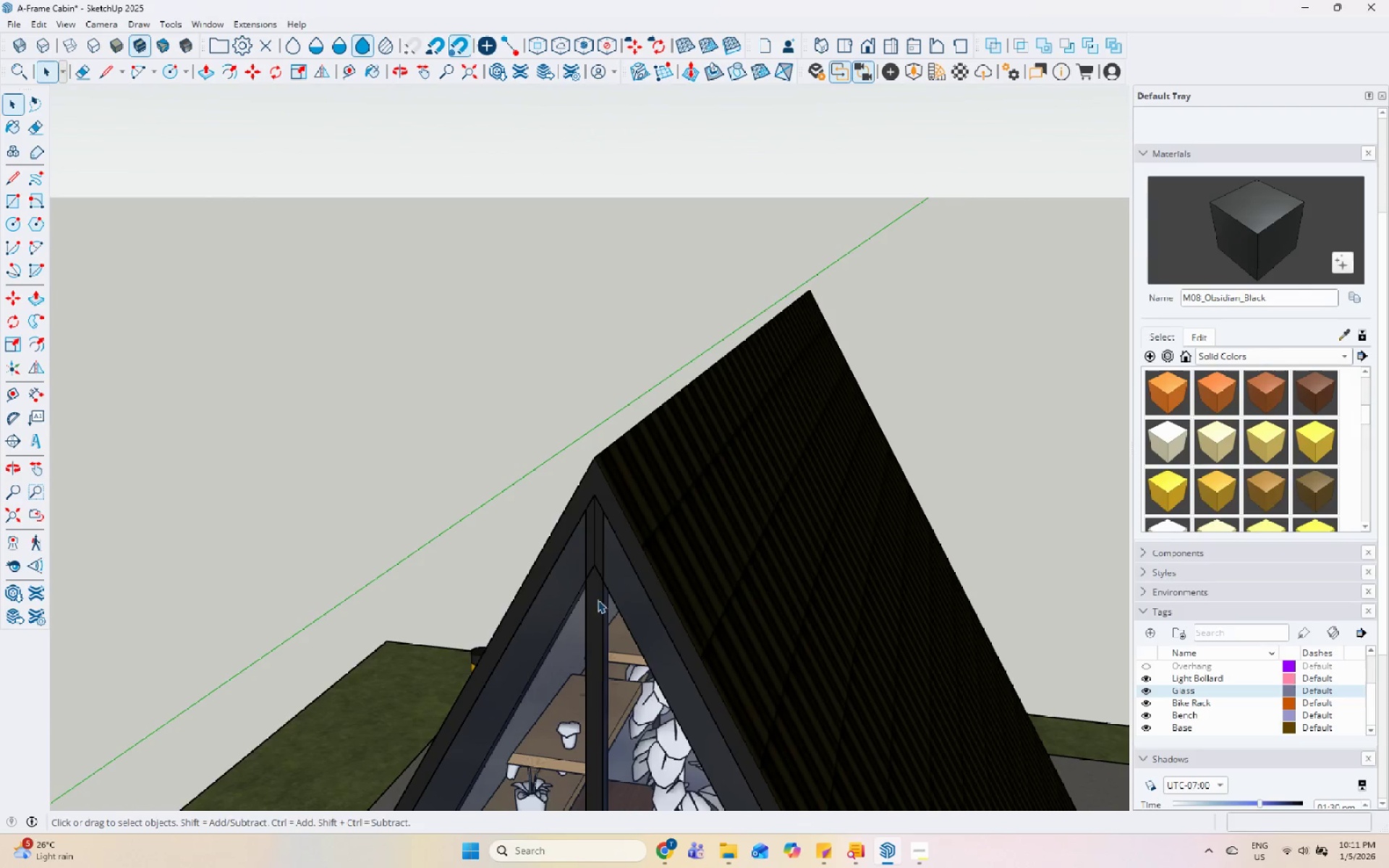 
double_click([626, 585])
 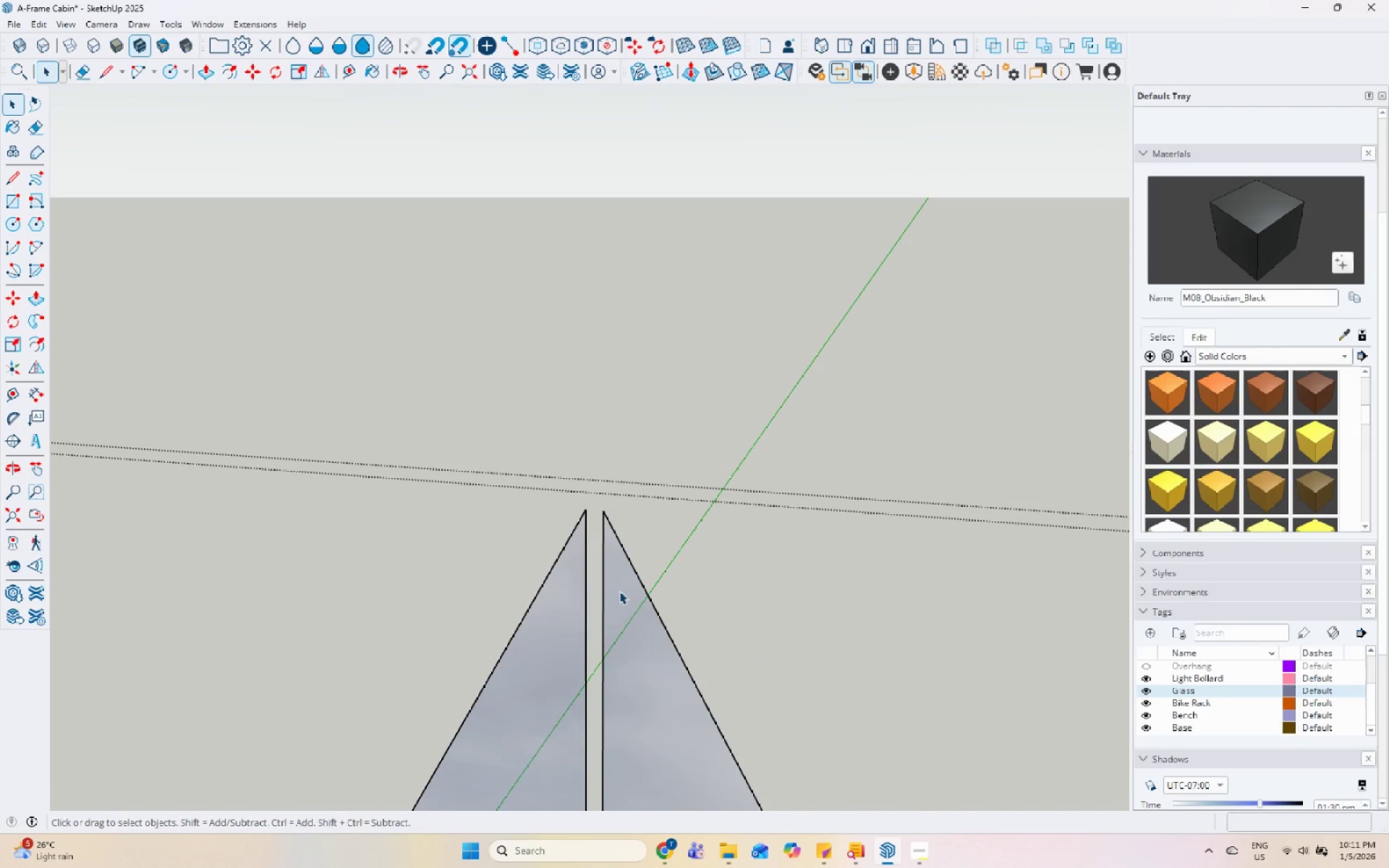 
triple_click([619, 592])
 